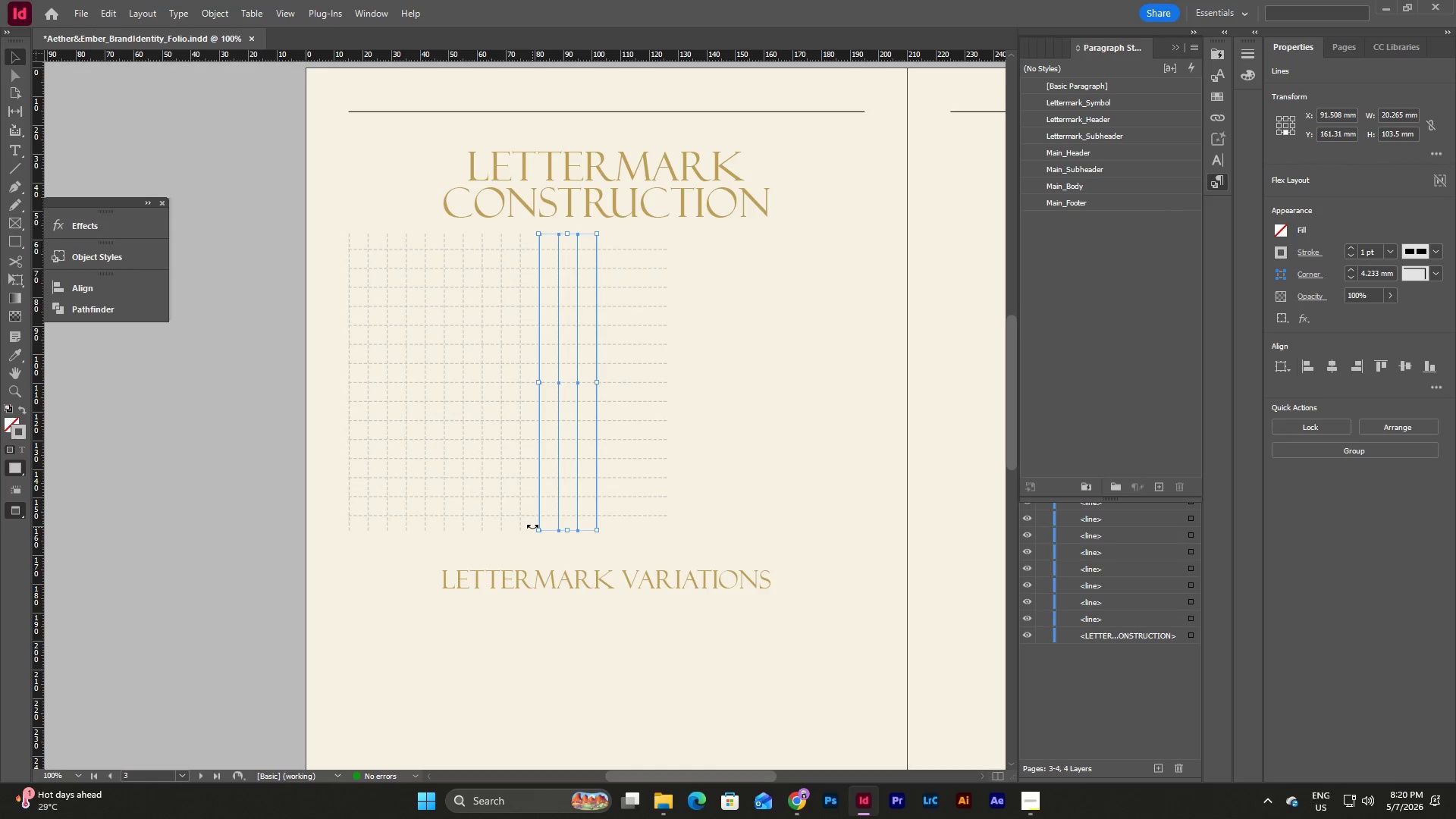 
key(Control+C)
 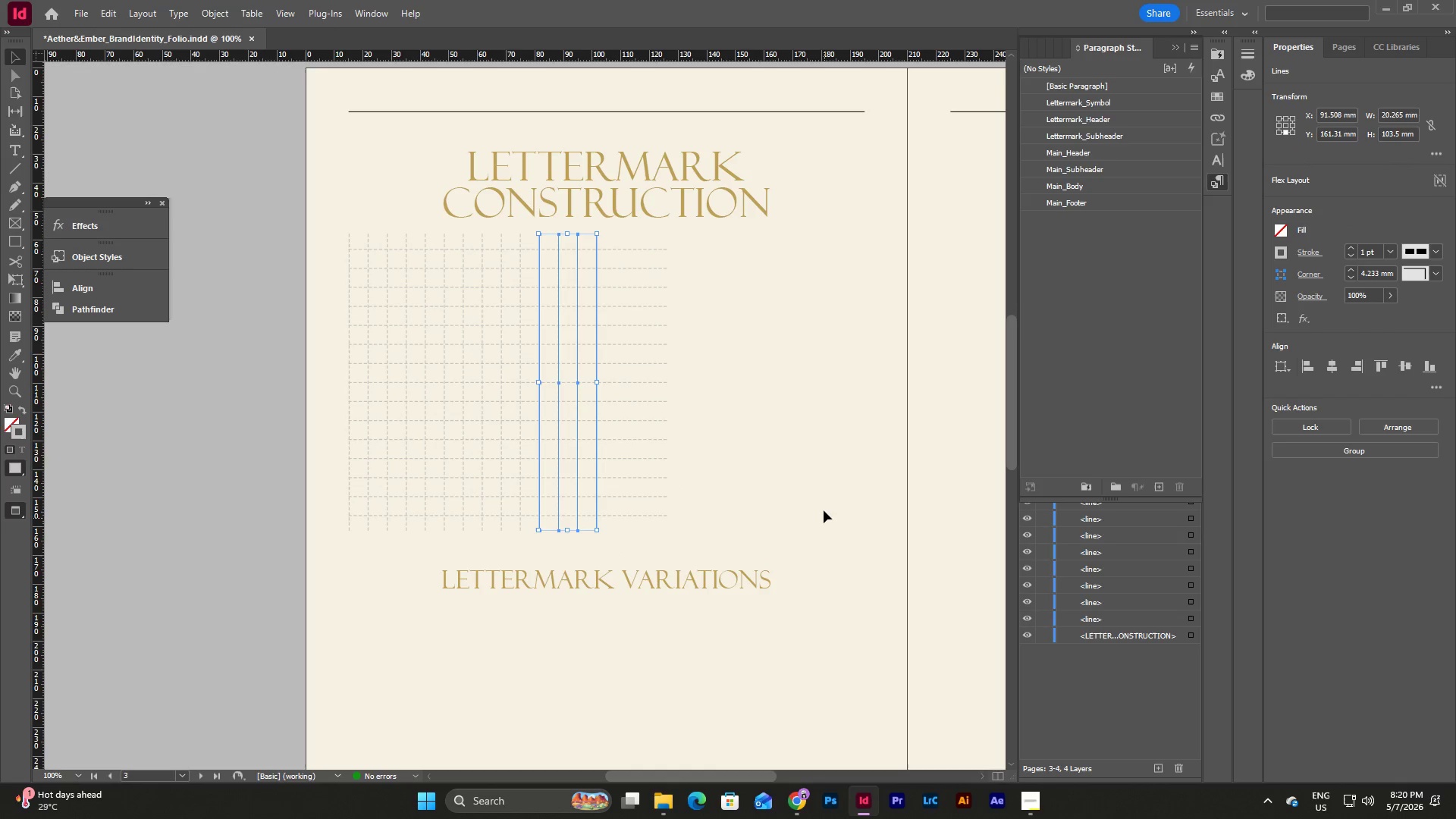 
left_click([823, 506])
 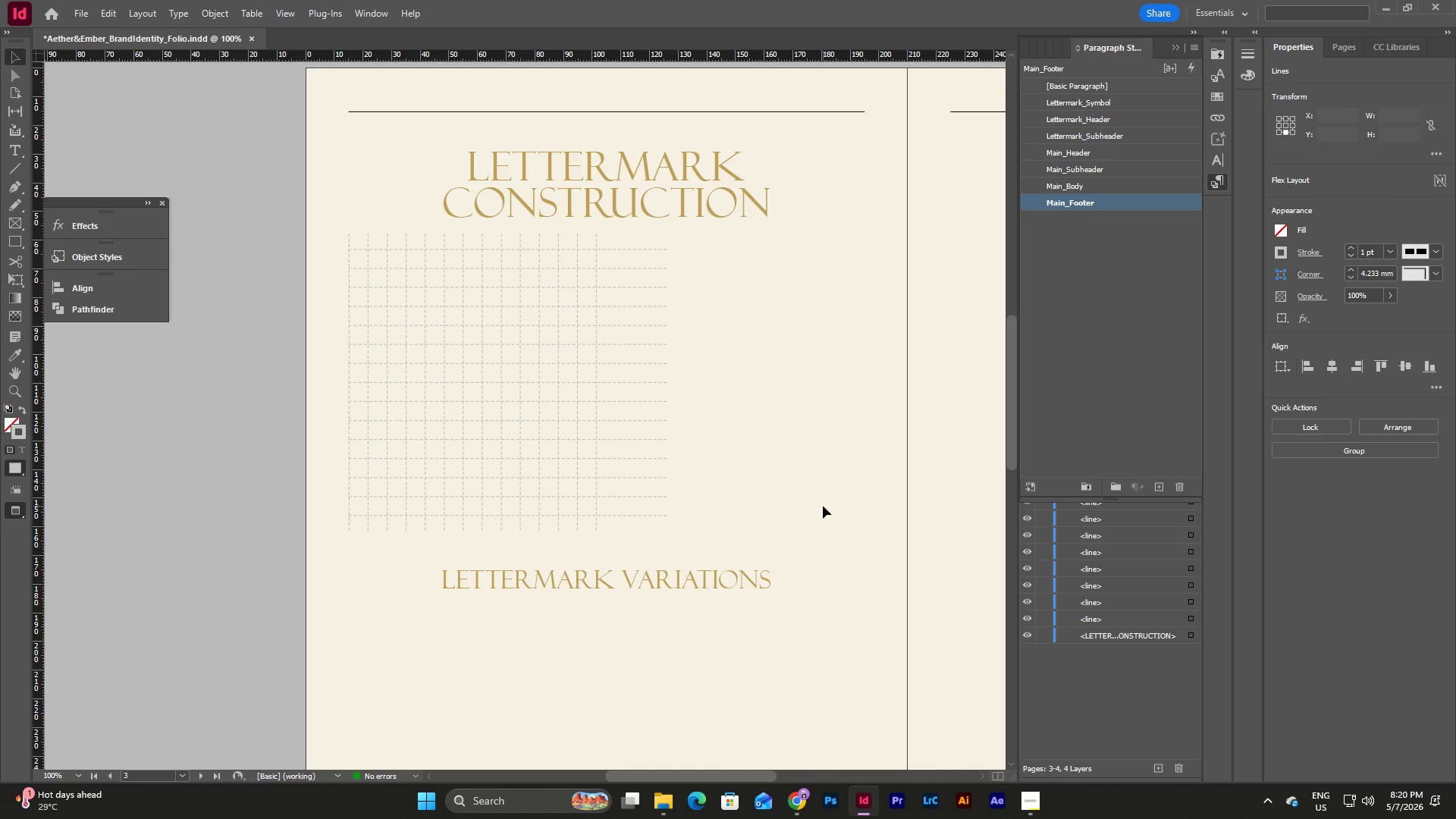 
key(Control+V)
 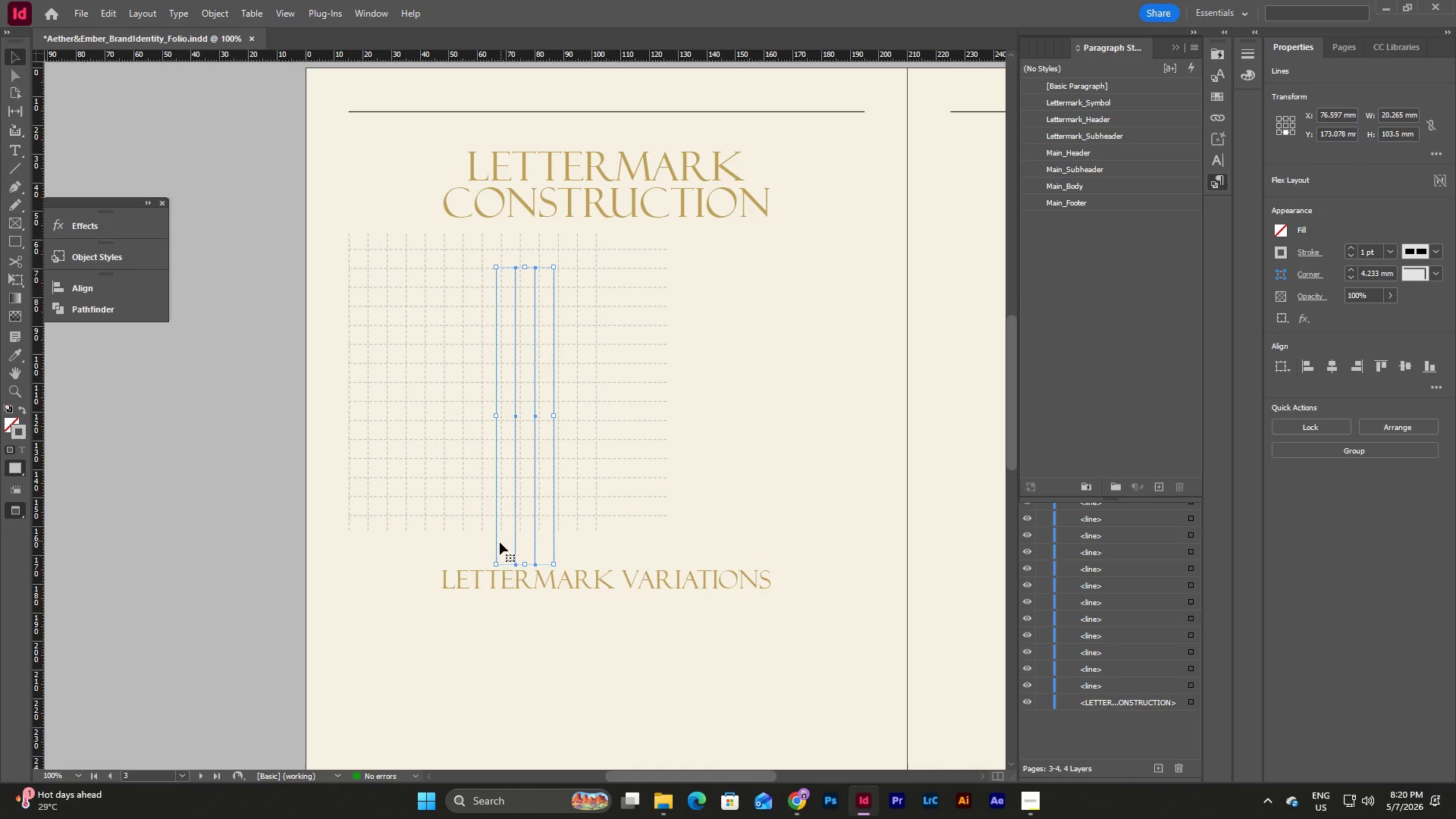 
left_click_drag(start_coordinate=[496, 543], to_coordinate=[613, 513])
 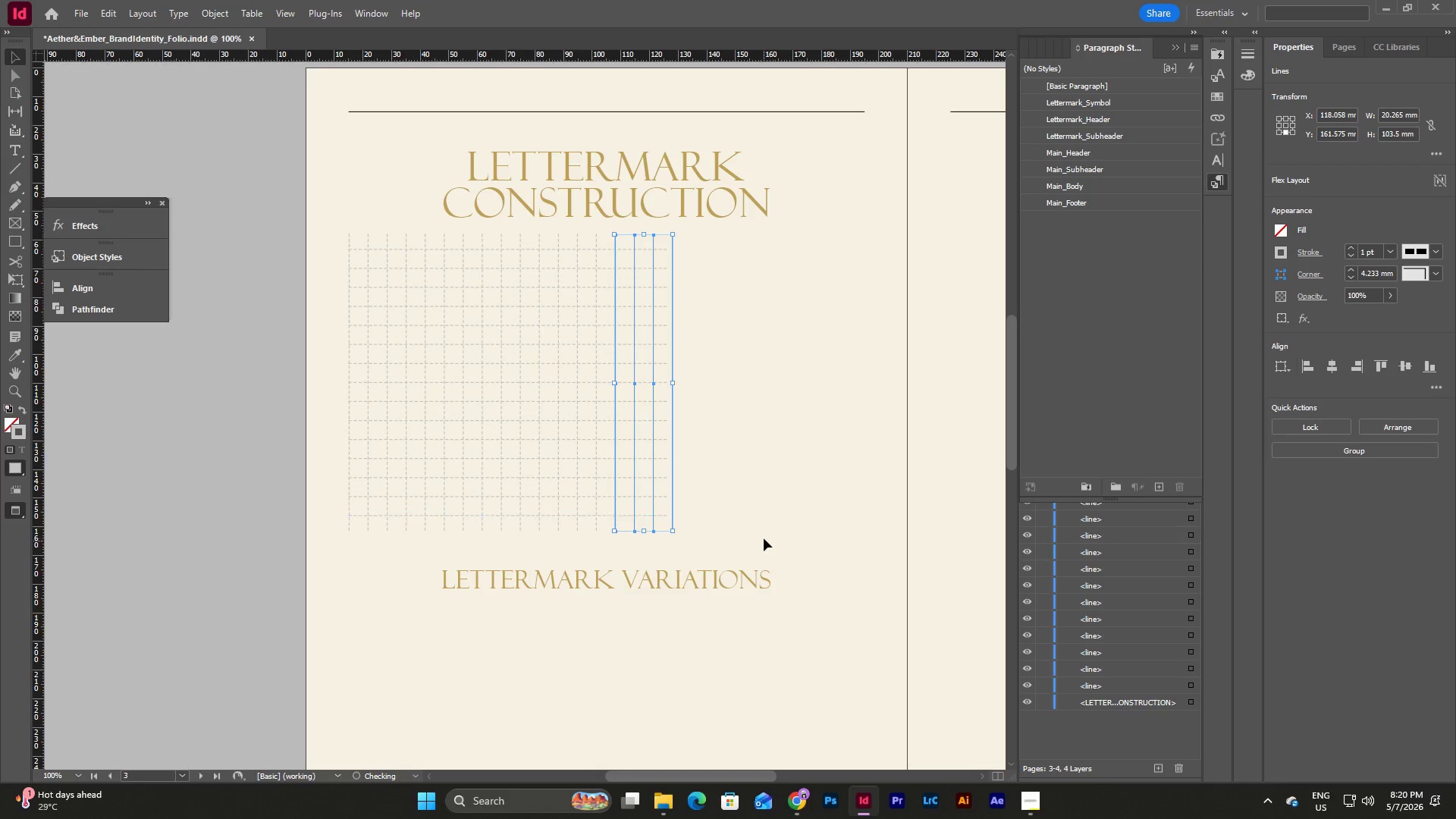 
left_click([764, 537])
 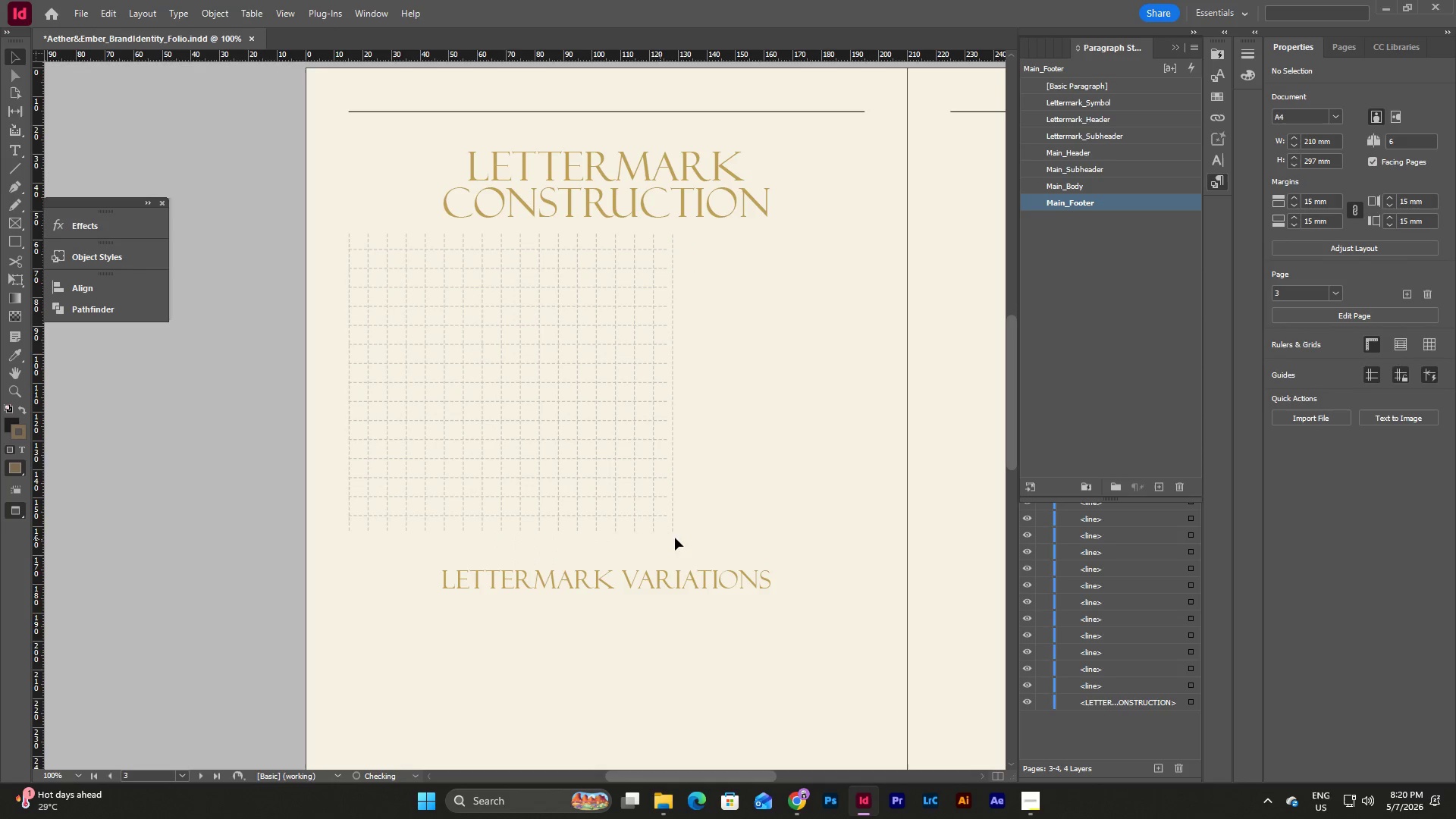 
left_click_drag(start_coordinate=[716, 538], to_coordinate=[613, 524])
 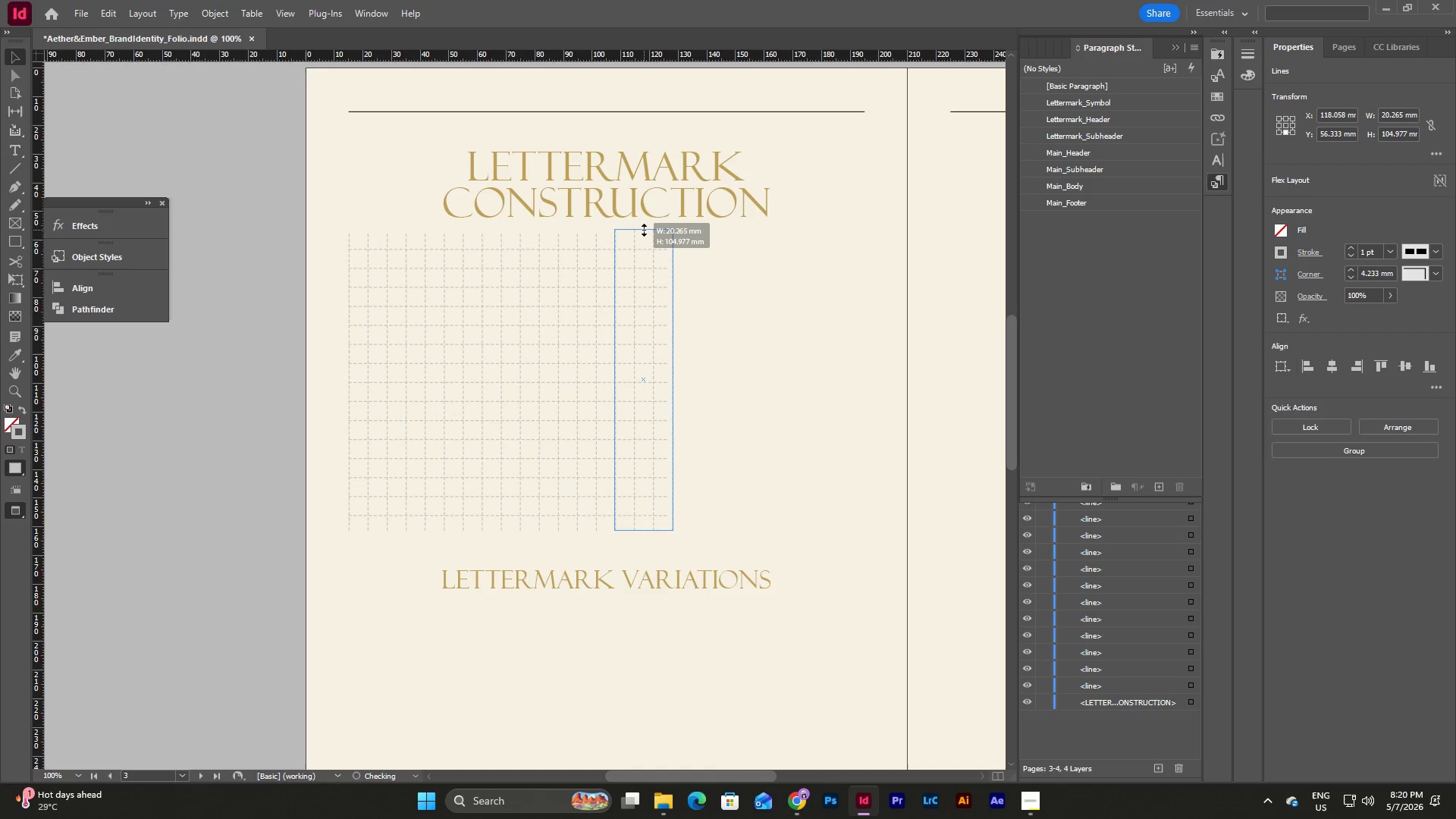 
wait(5.11)
 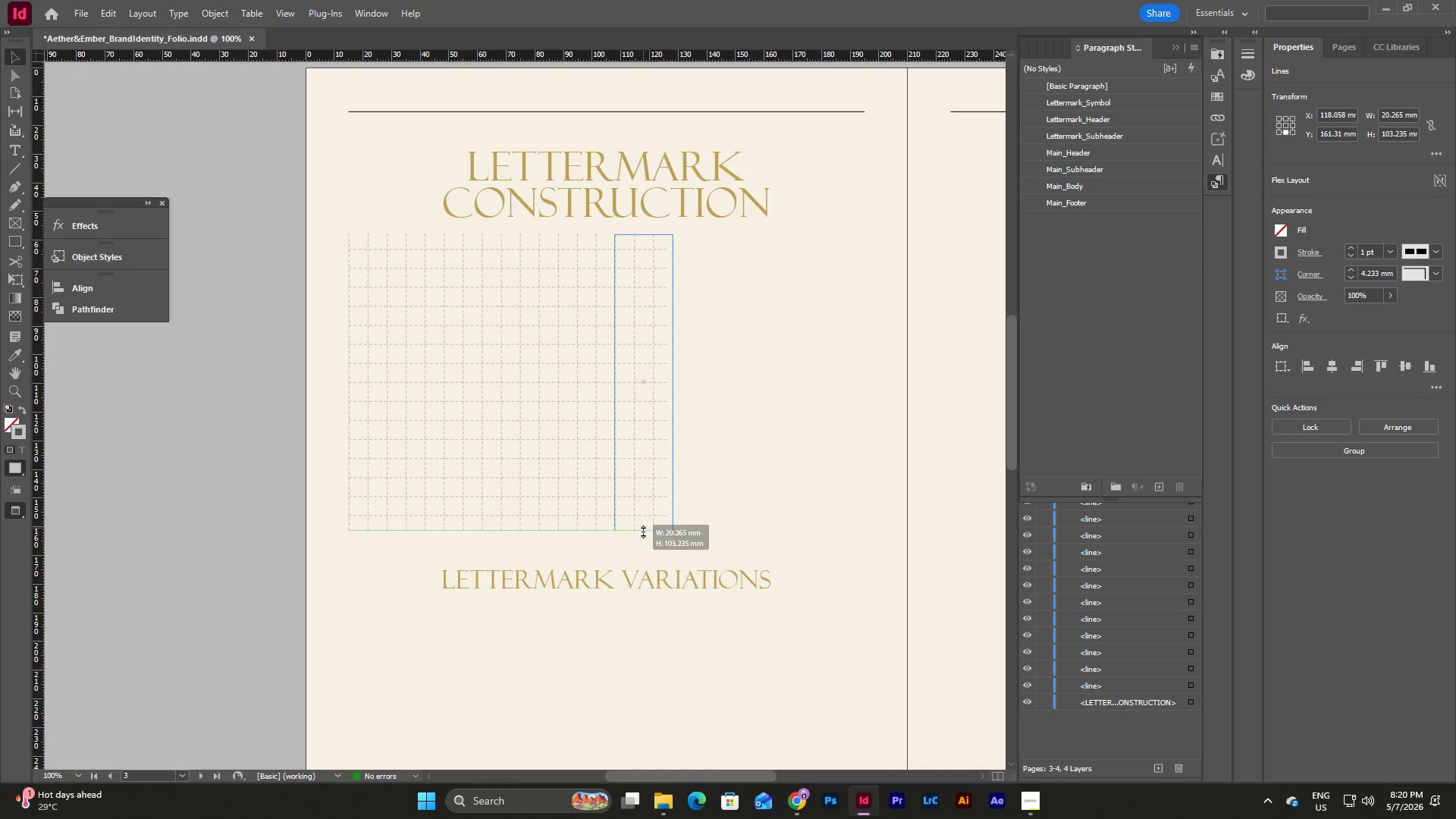 
left_click([819, 299])
 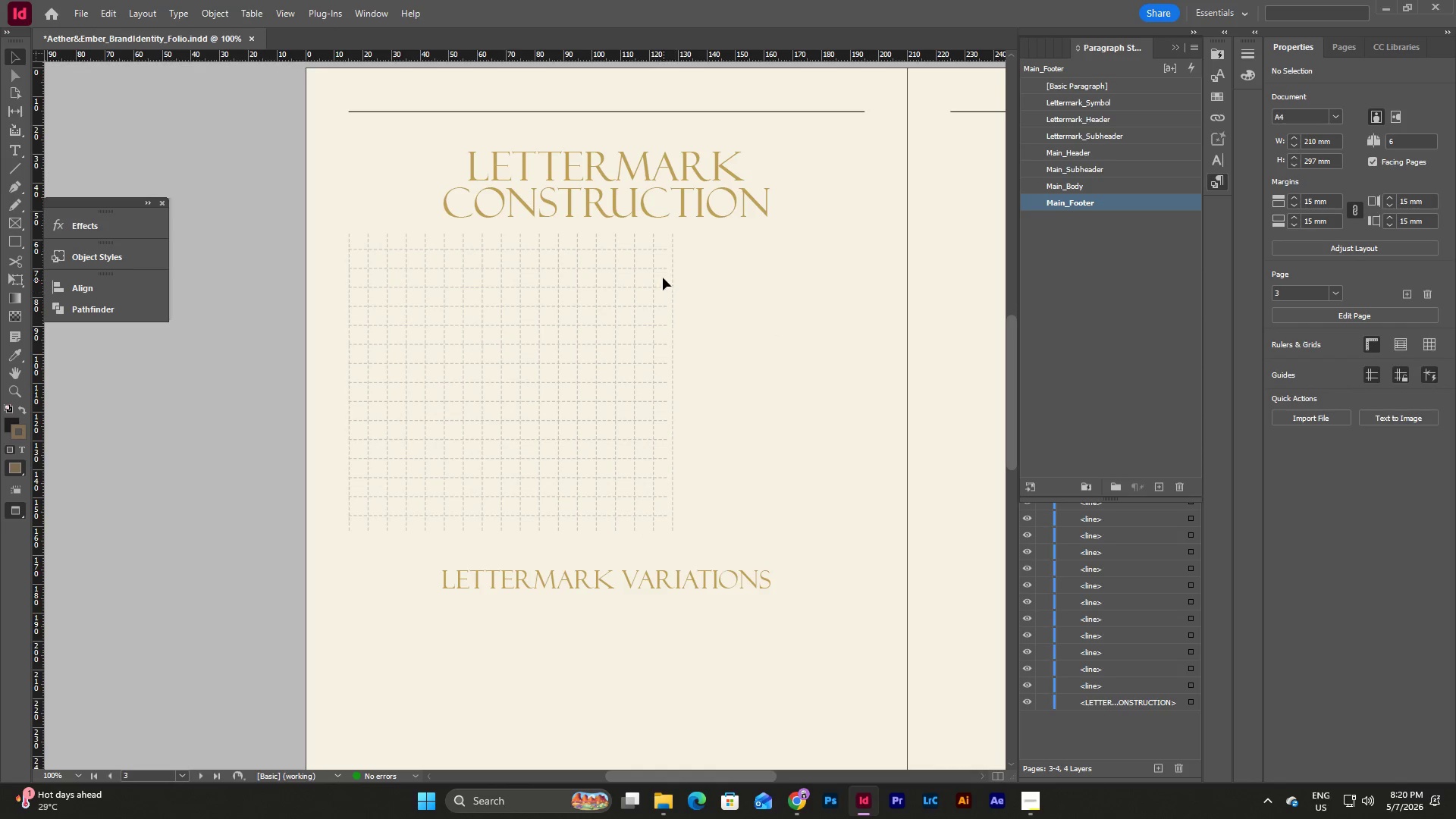 
left_click([663, 248])
 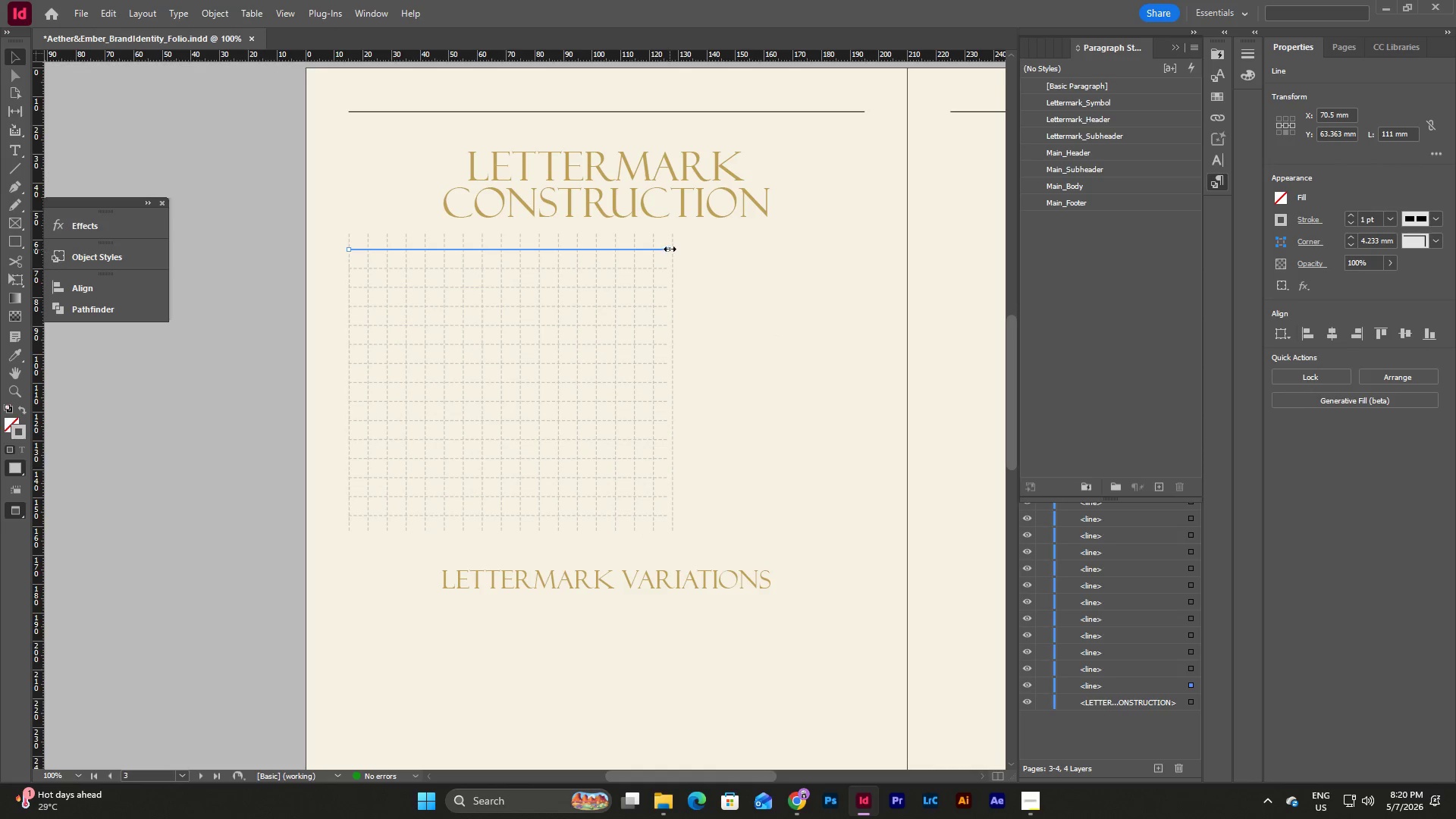 
left_click_drag(start_coordinate=[670, 249], to_coordinate=[676, 263])
 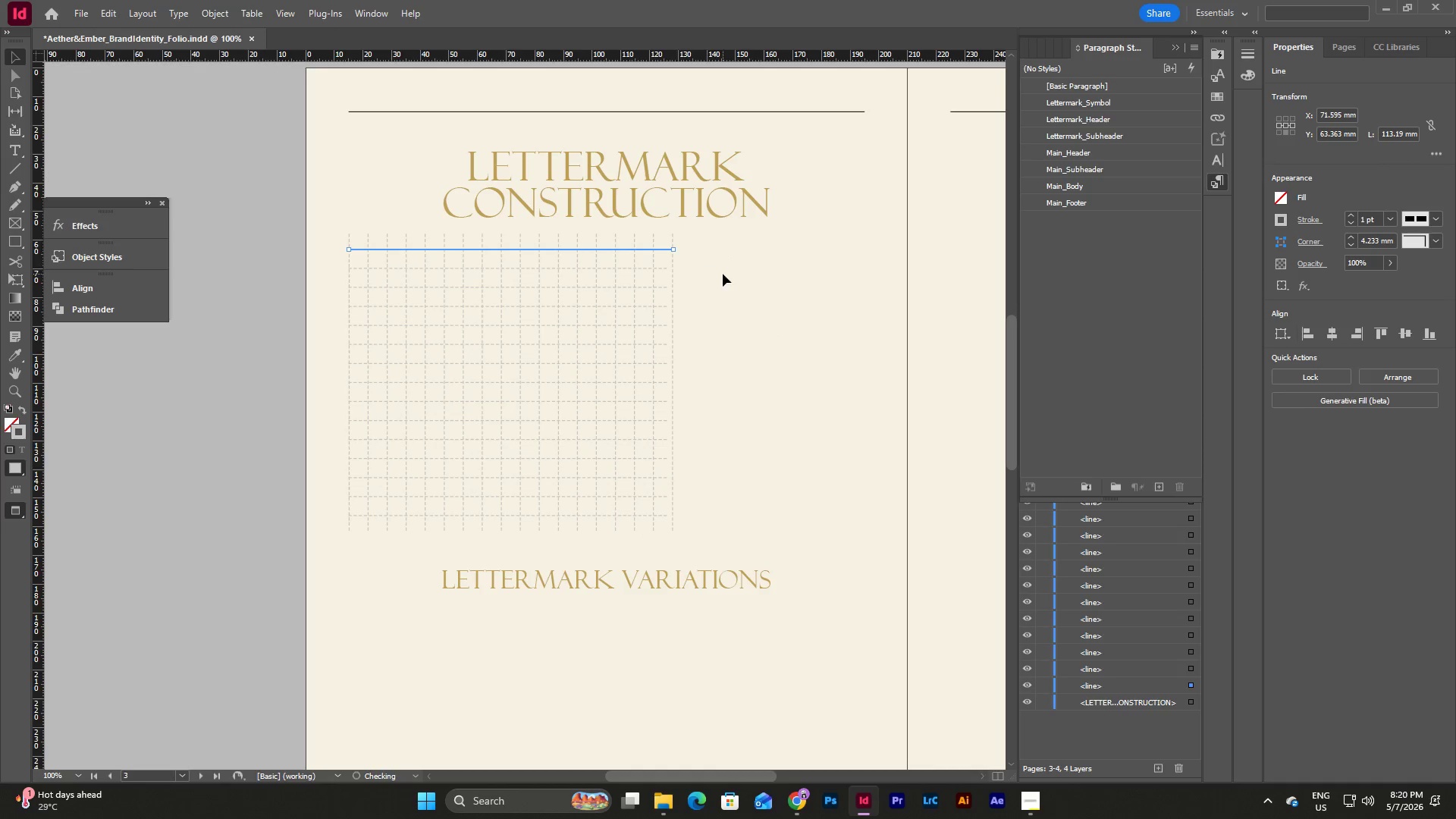 
left_click([723, 274])
 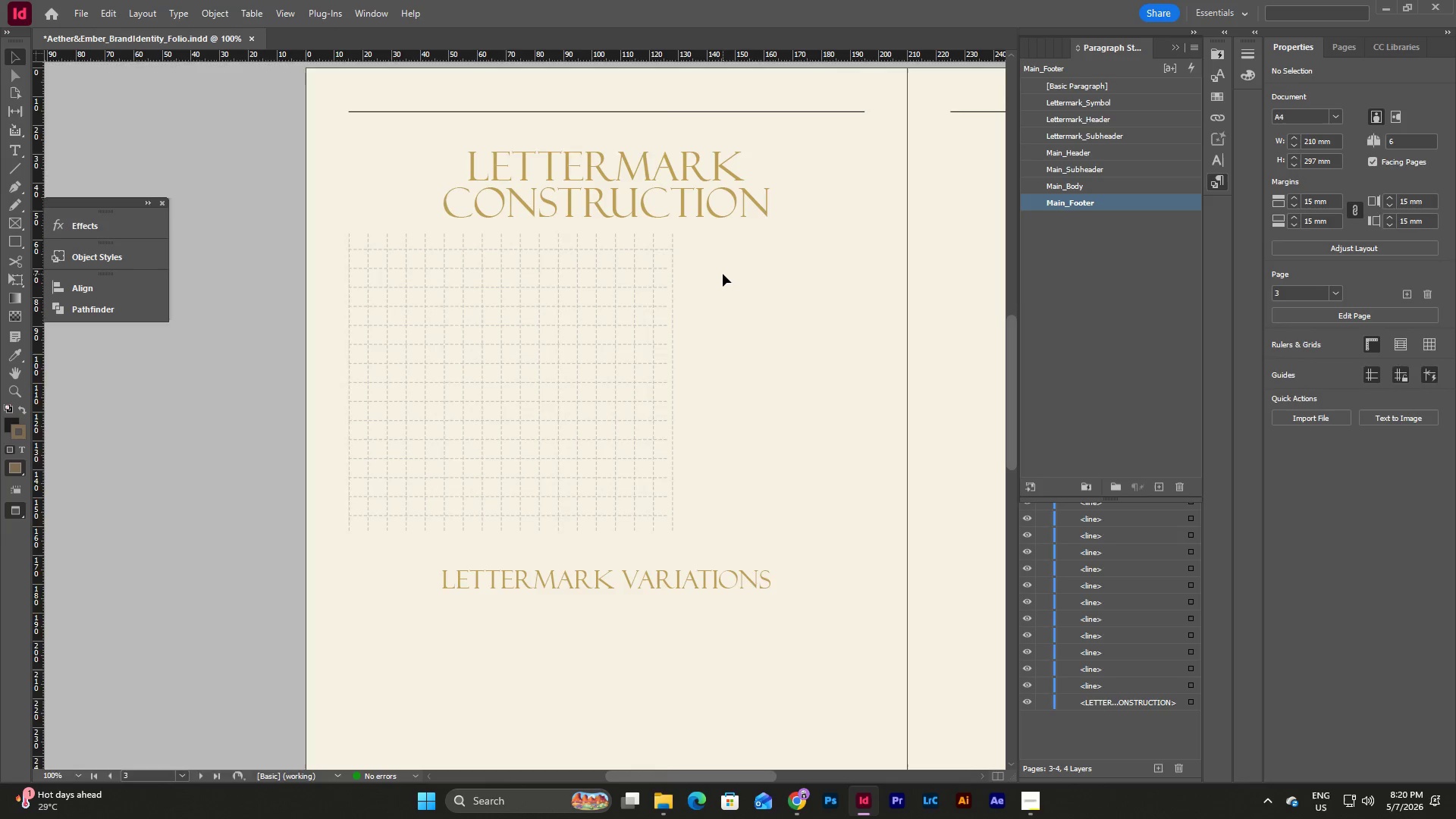 
type(wwww)
 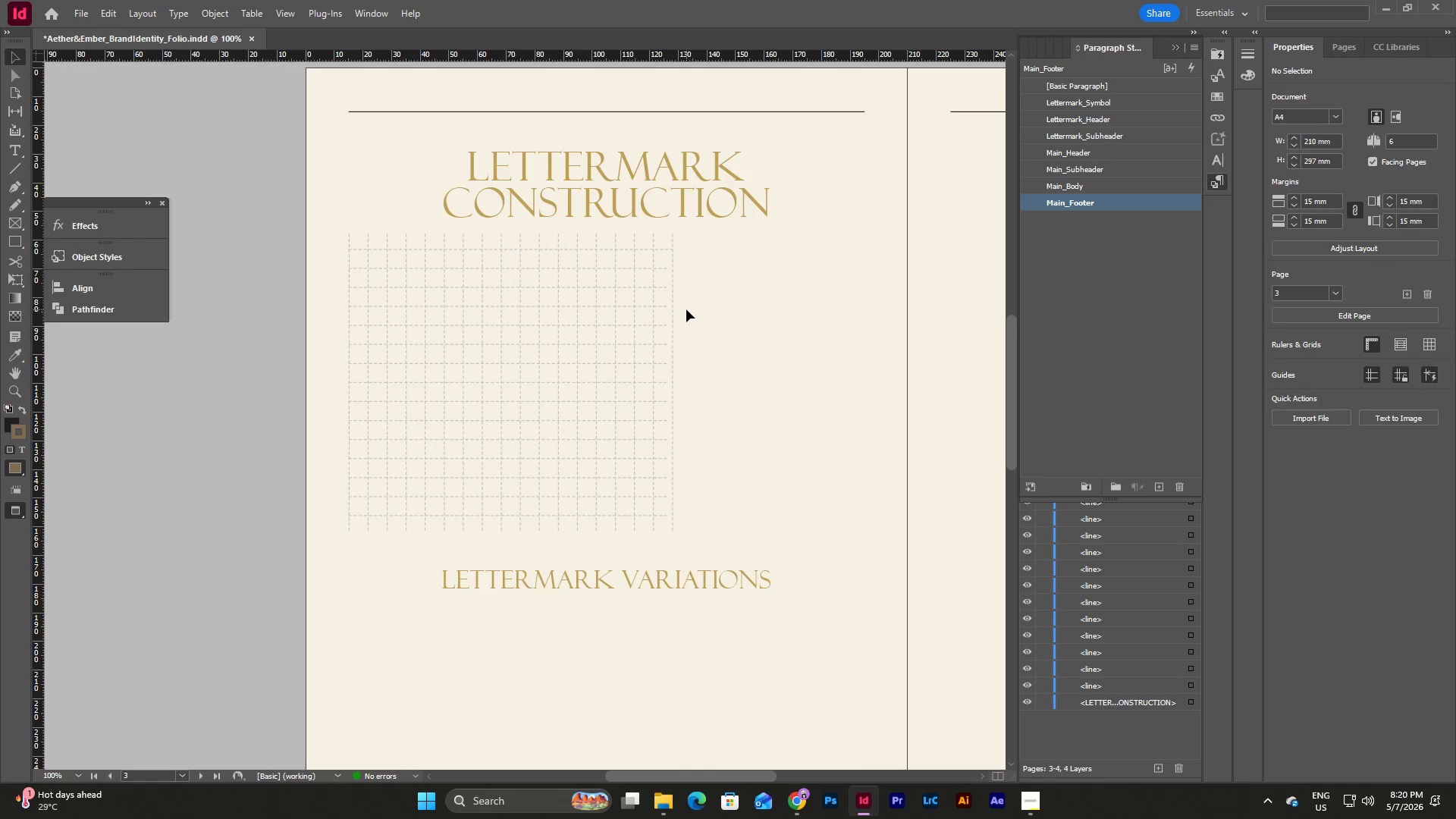 
key(W)
 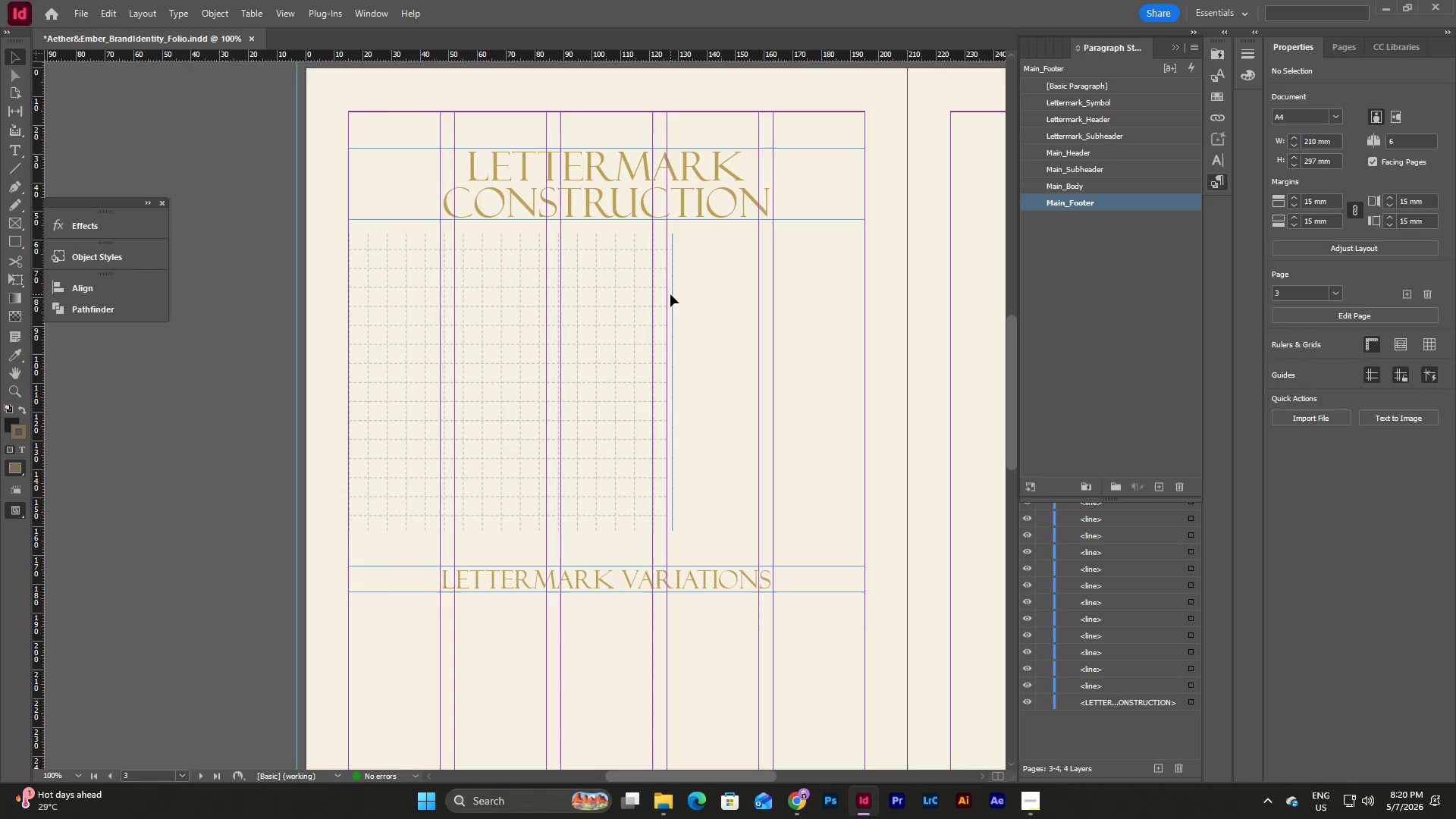 
left_click([670, 294])
 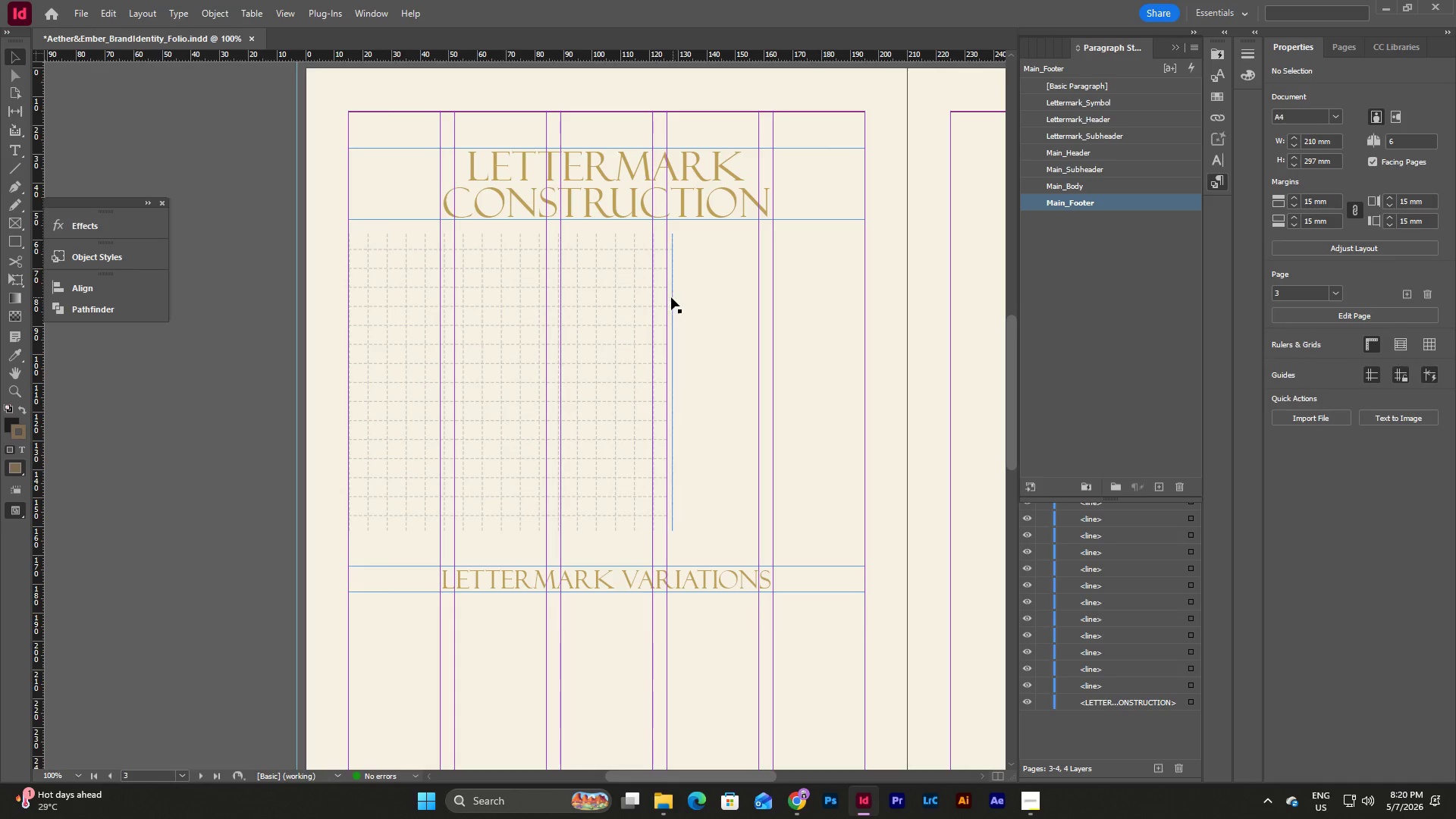 
left_click([671, 297])
 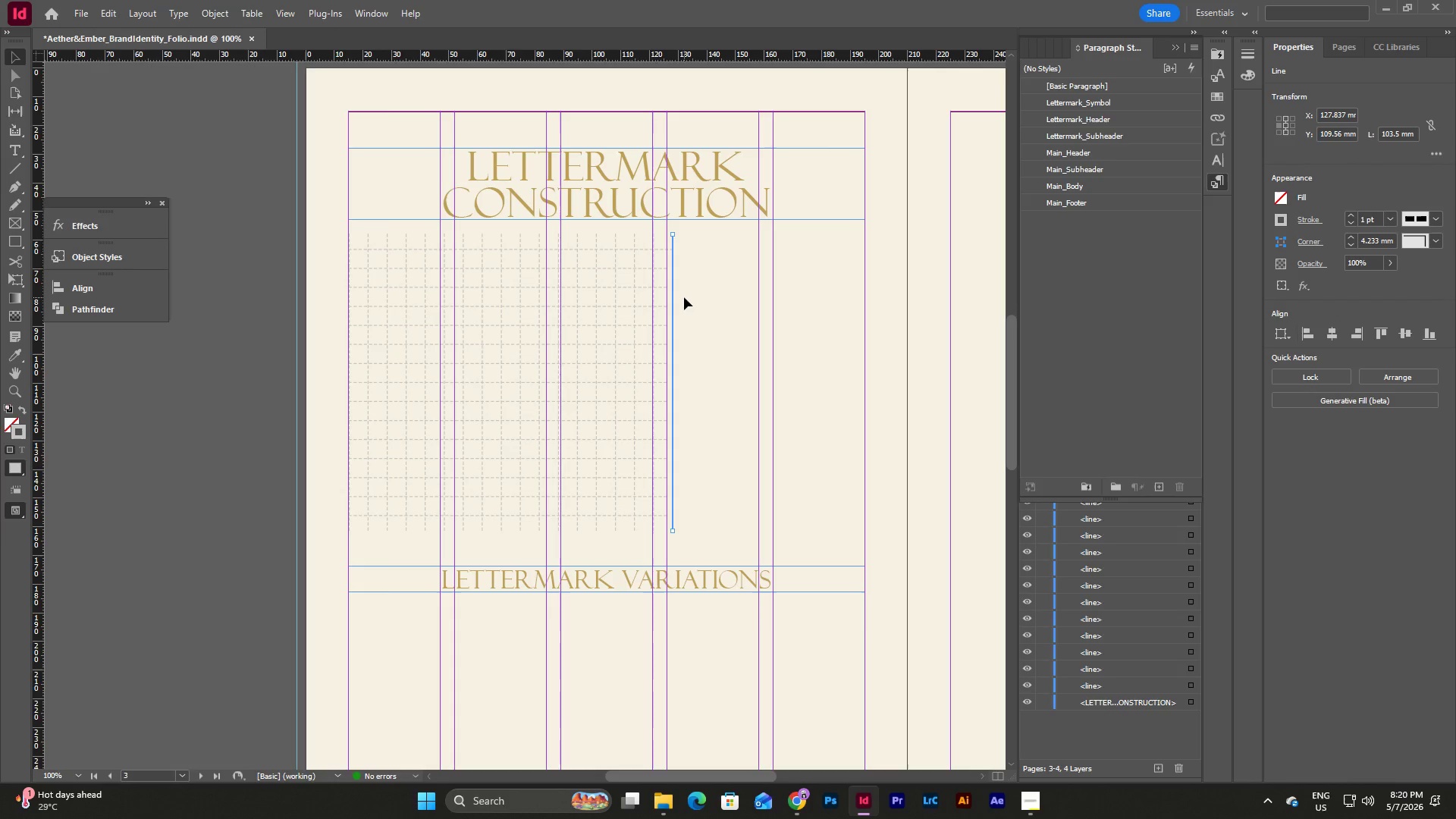 
key(Backspace)
 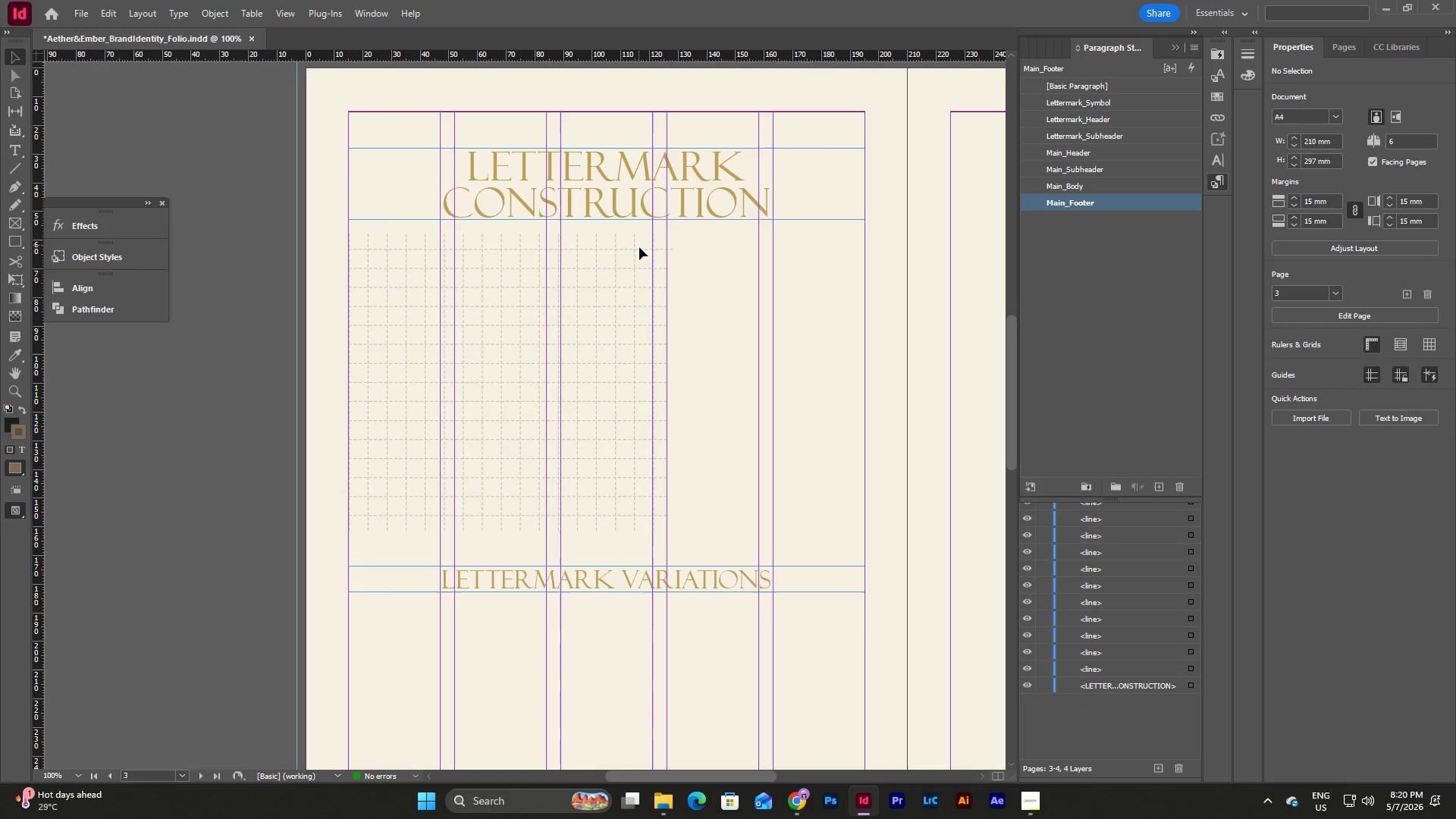 
left_click([643, 249])
 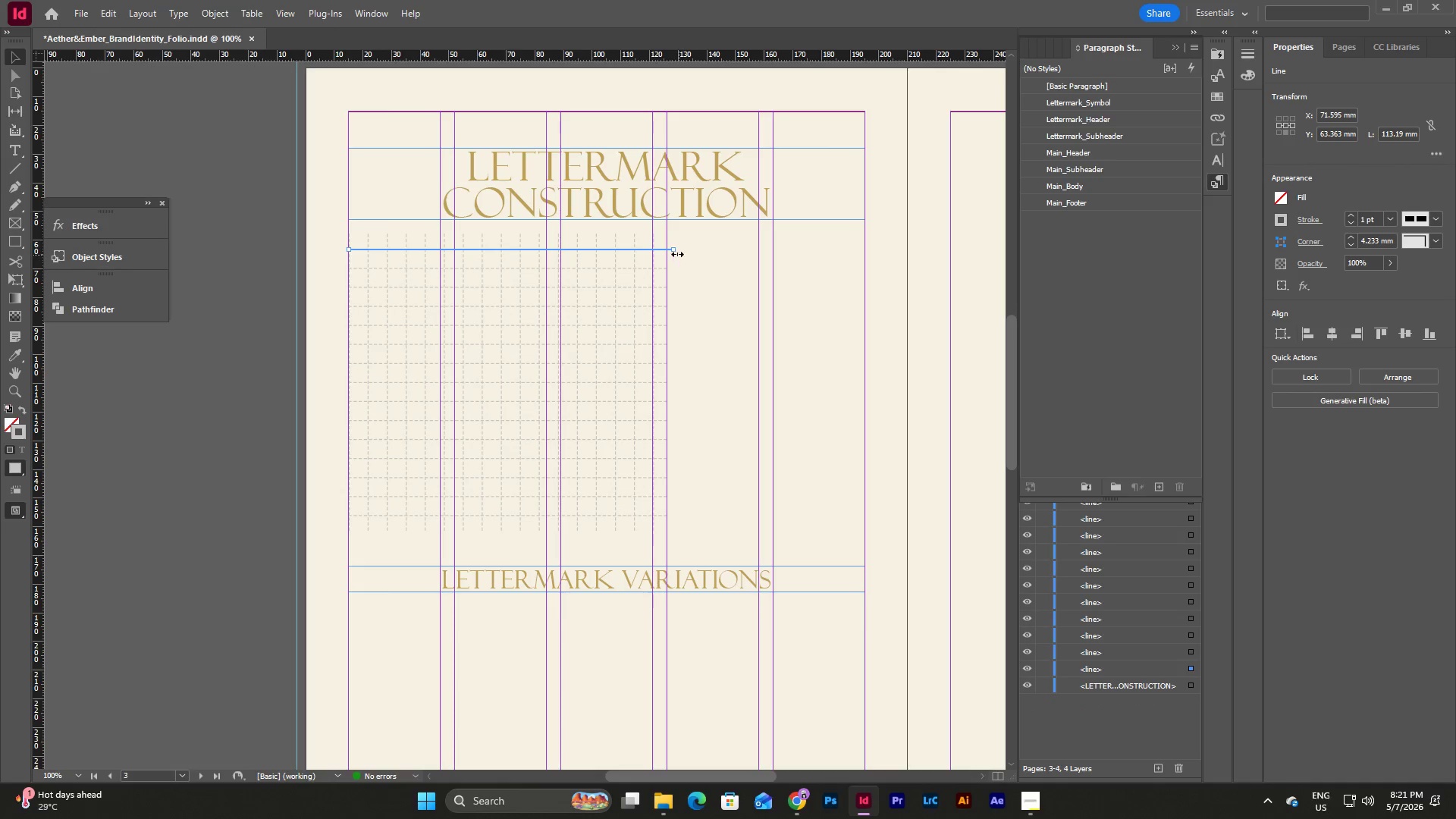 
left_click_drag(start_coordinate=[674, 250], to_coordinate=[654, 253])
 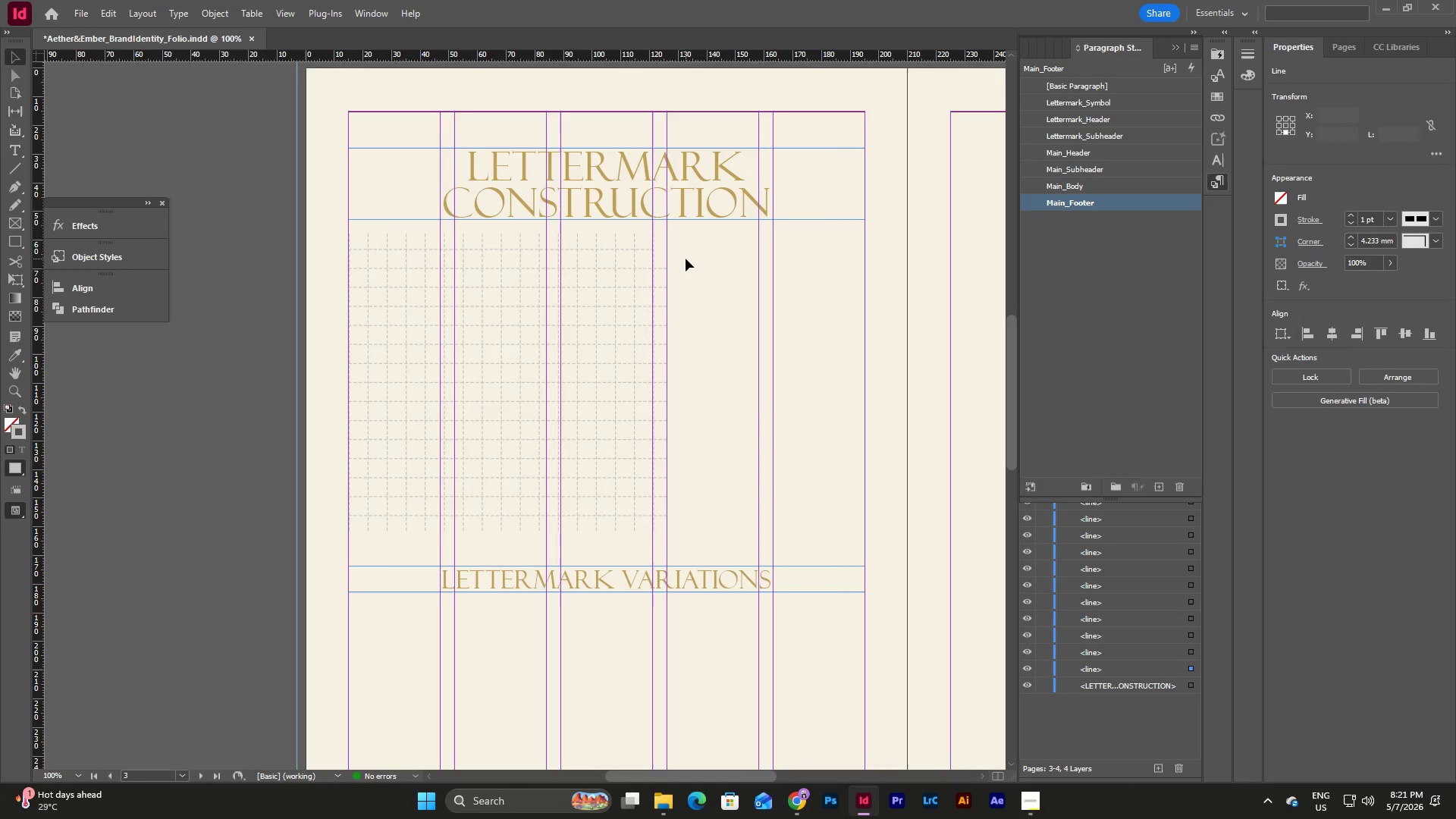 
key(W)
 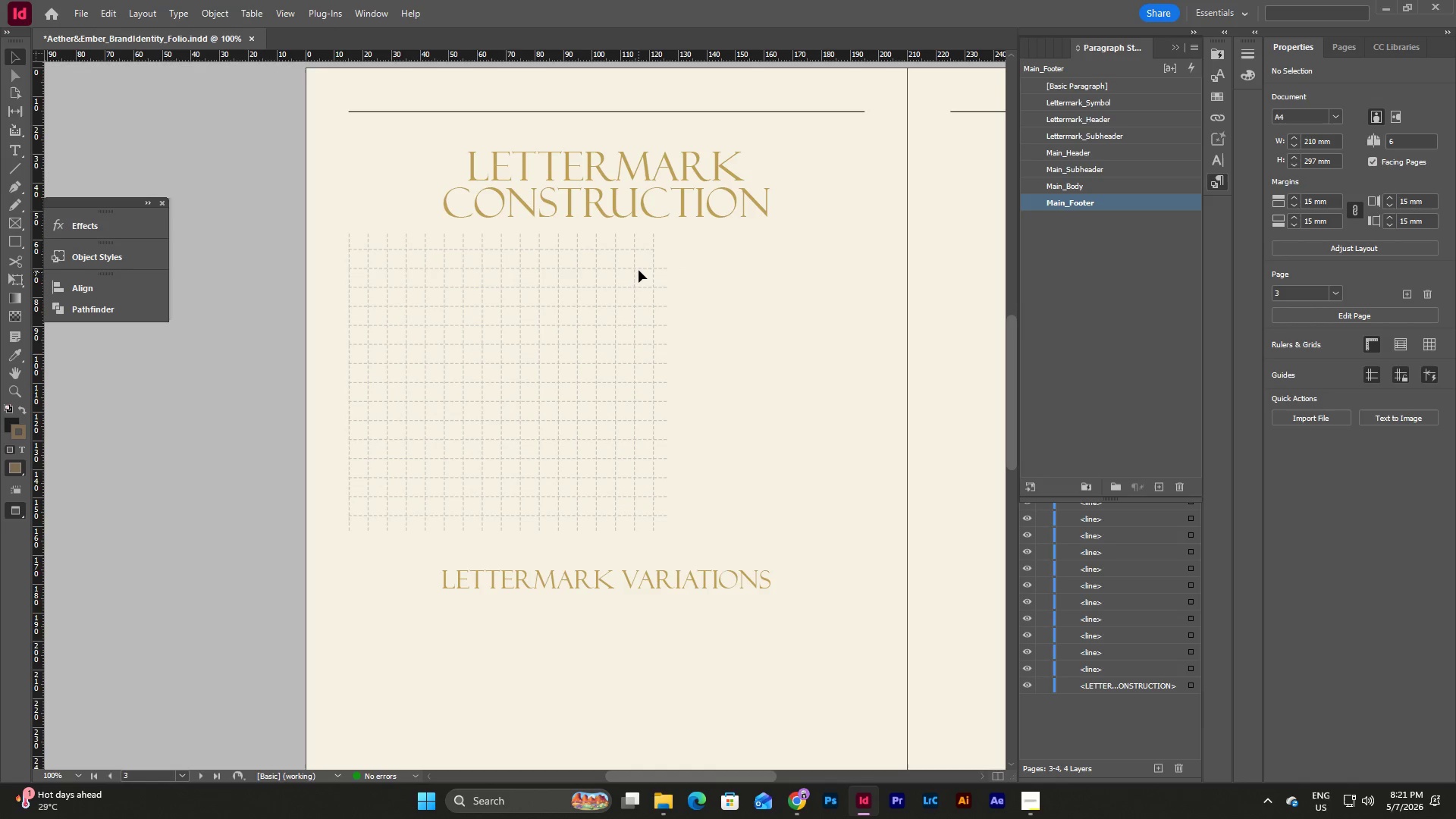 
left_click([642, 266])
 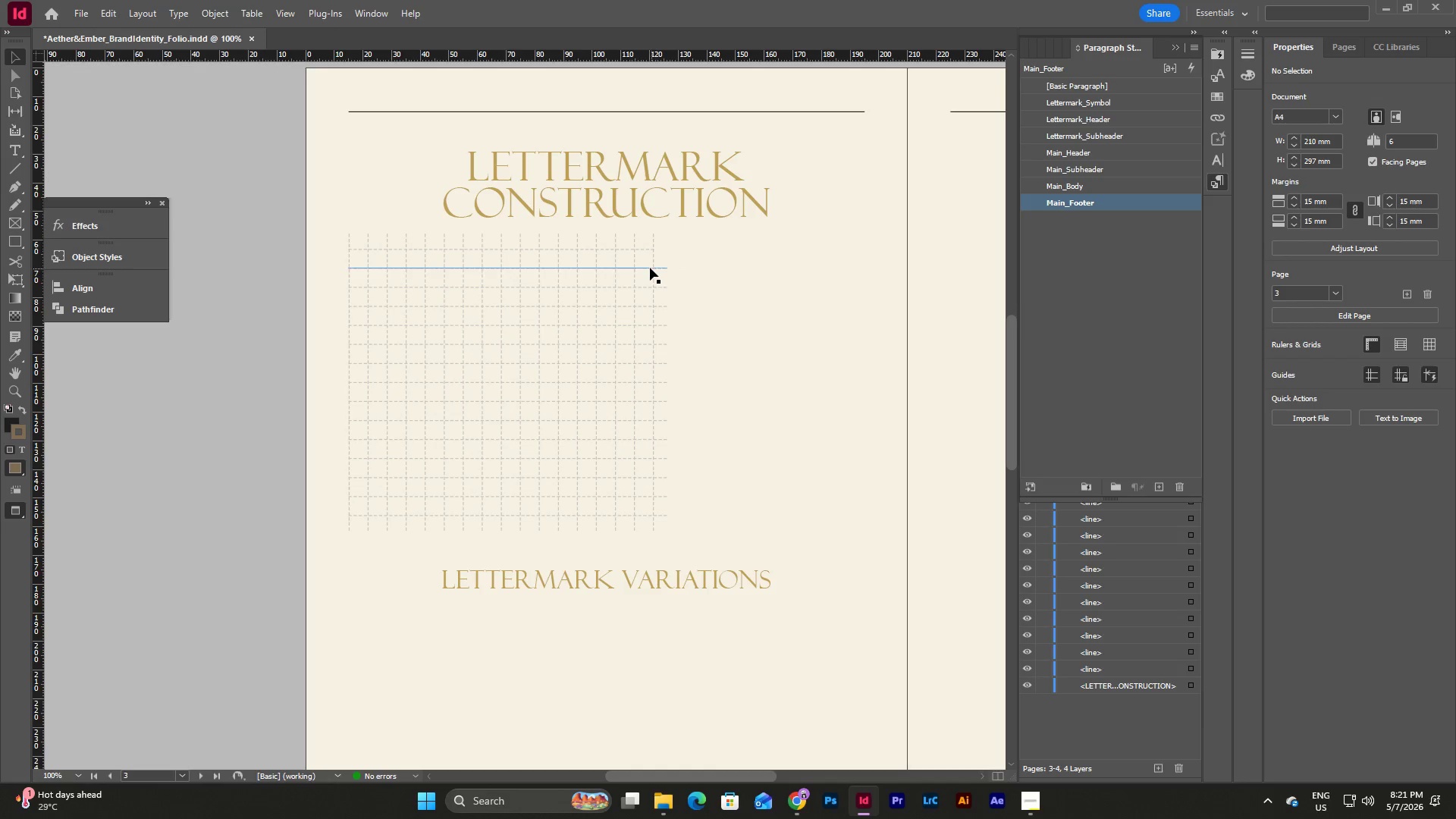 
left_click([647, 267])
 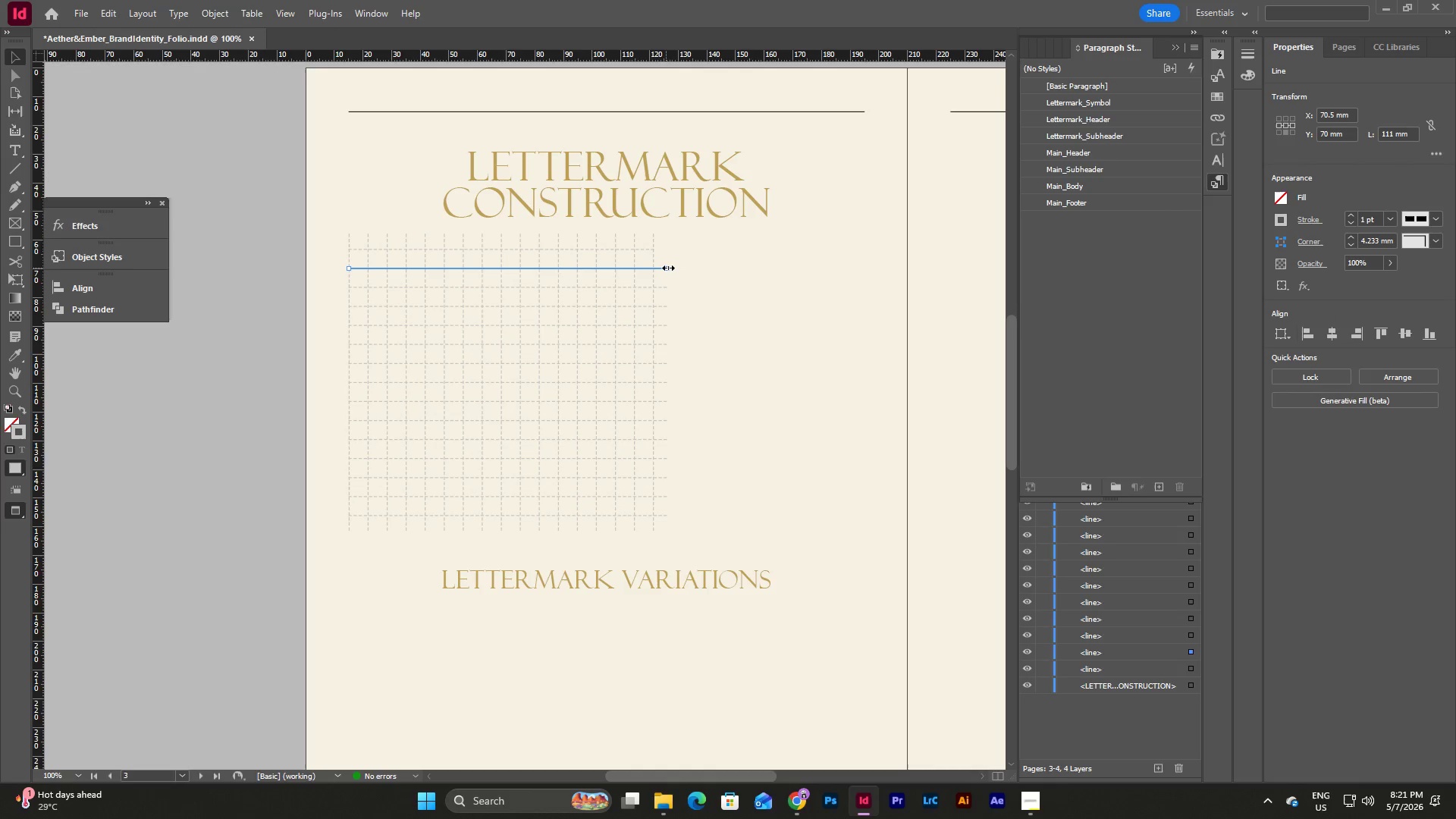 
left_click_drag(start_coordinate=[668, 268], to_coordinate=[654, 272])
 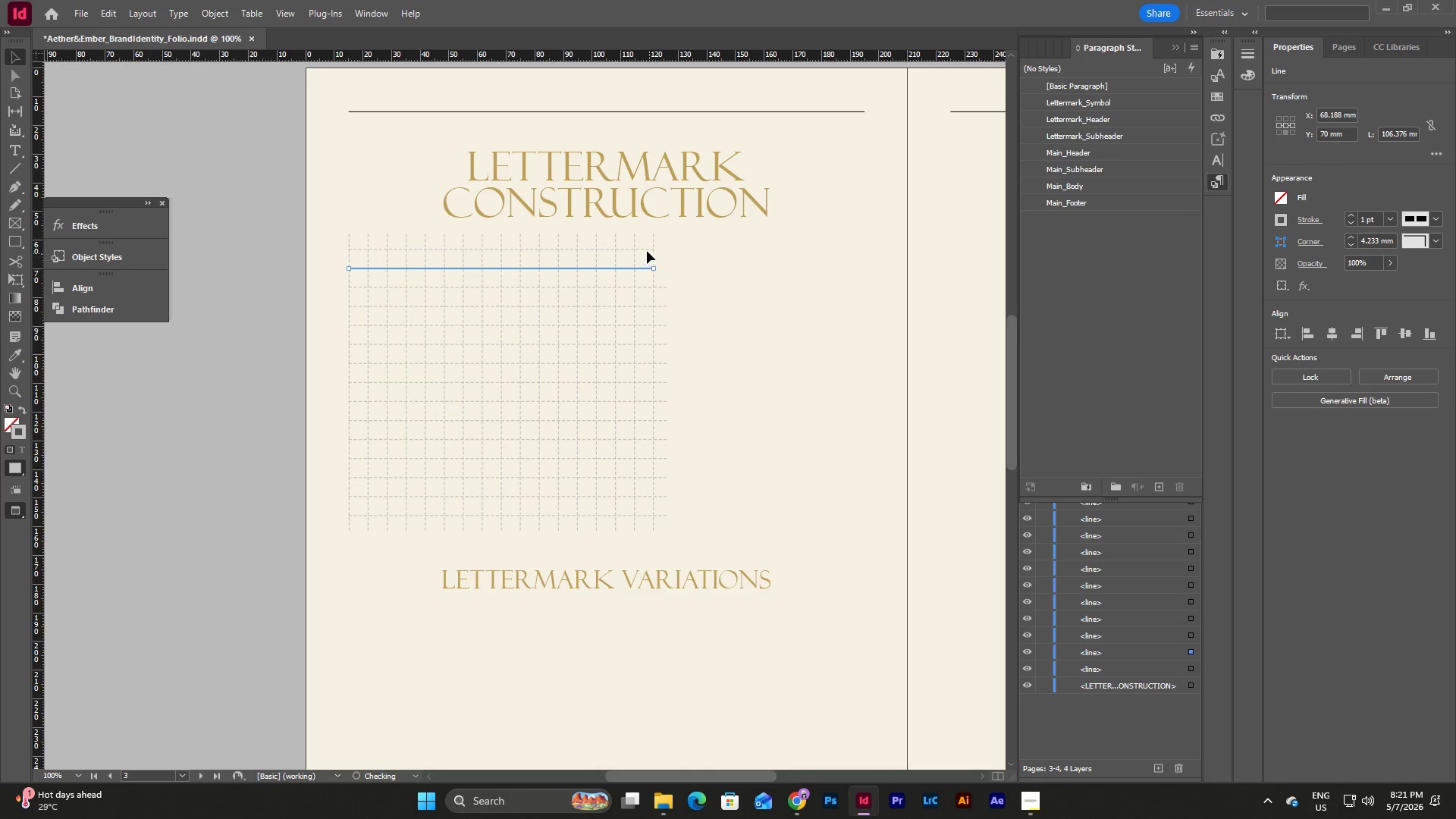 
left_click([644, 249])
 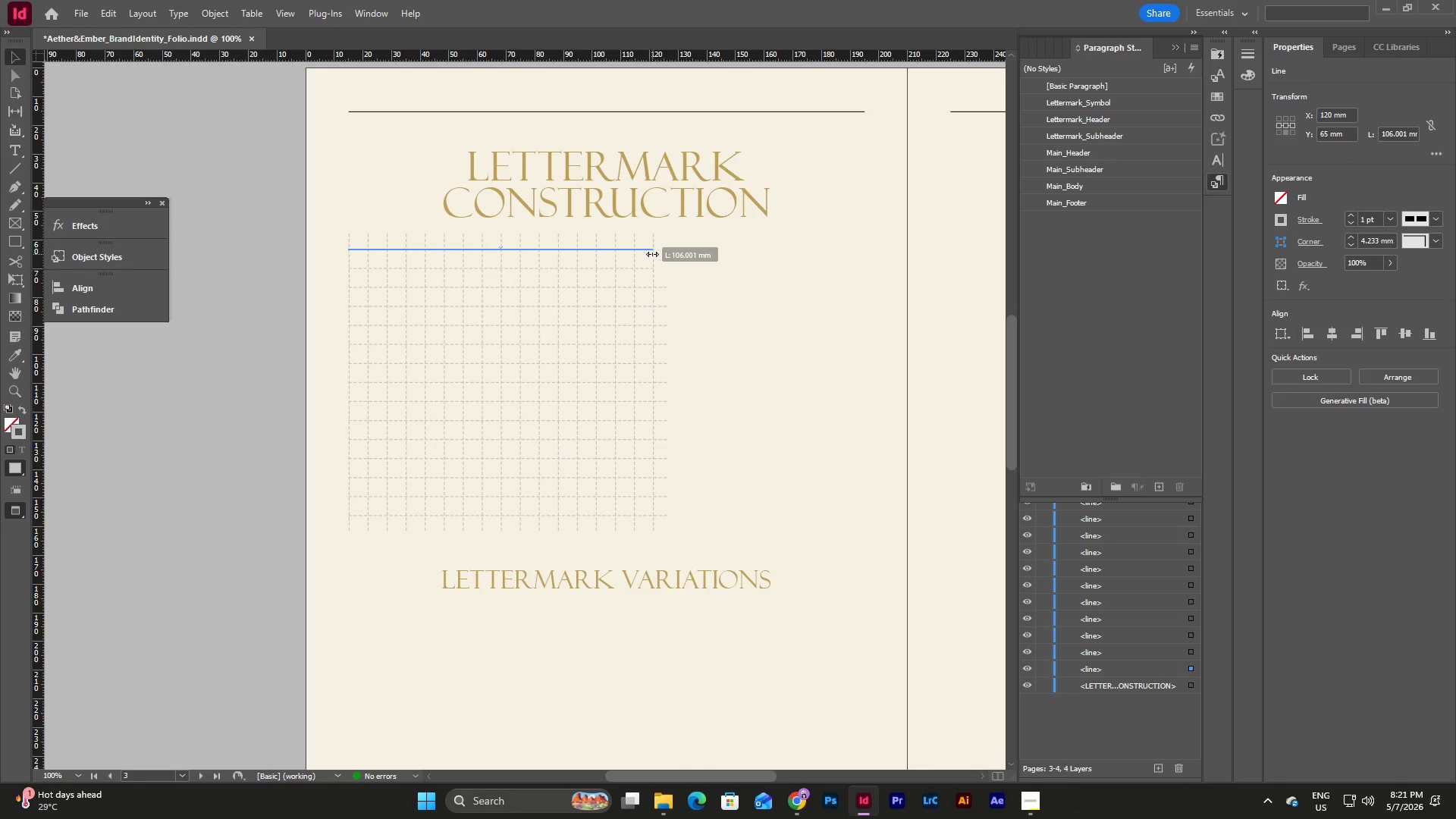 
left_click([712, 262])
 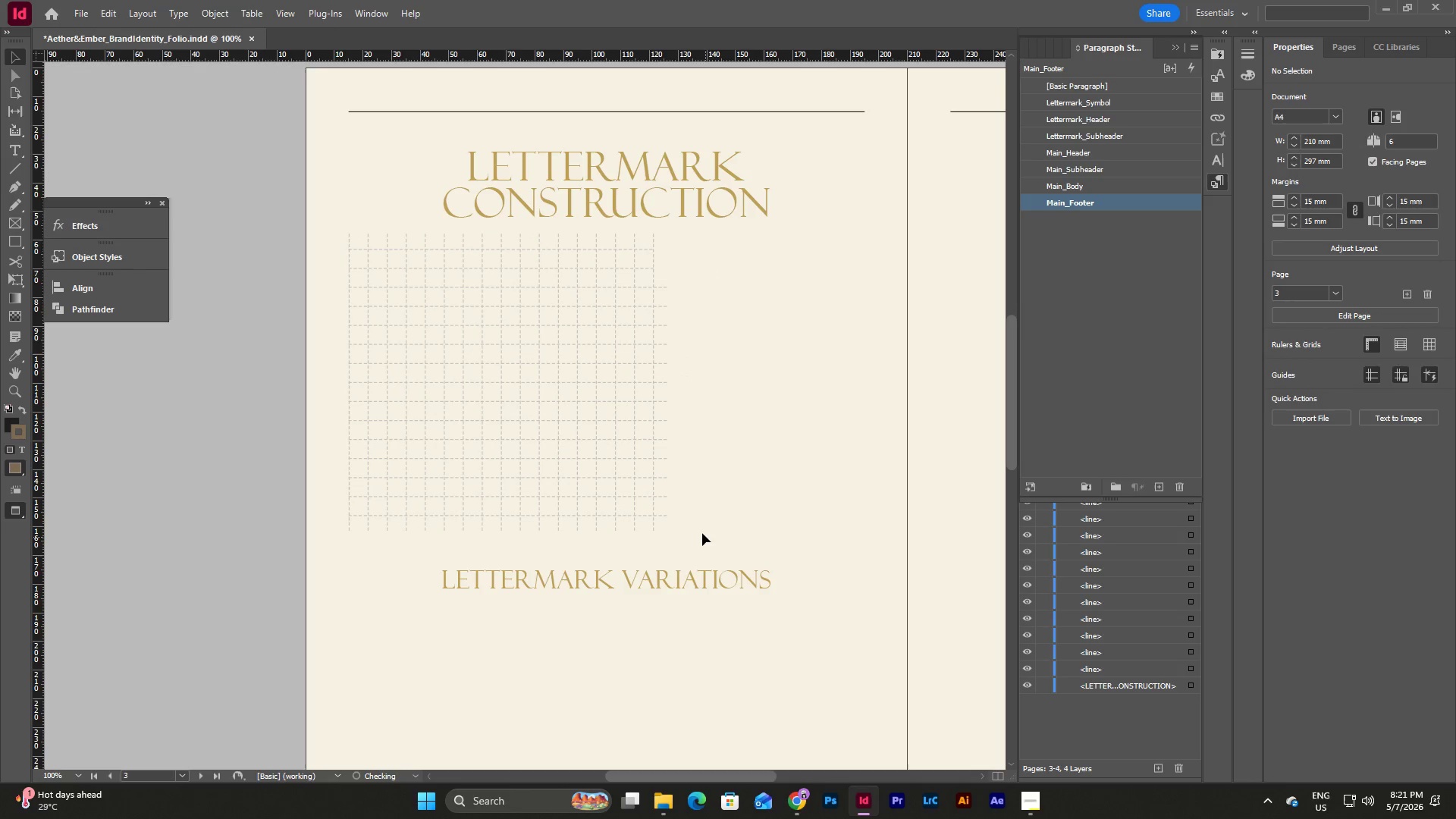 
left_click_drag(start_coordinate=[701, 531], to_coordinate=[659, 273])
 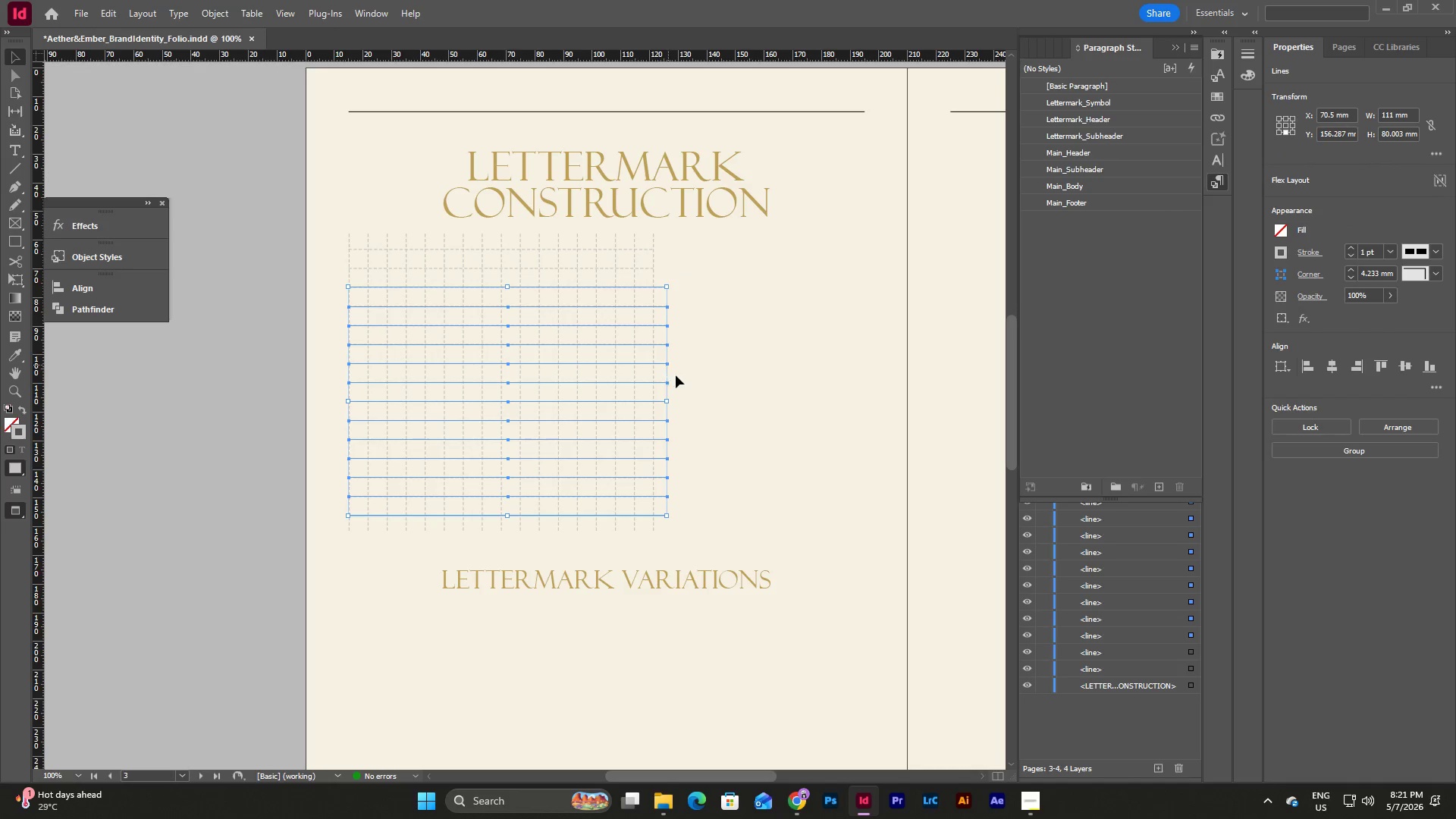 
left_click_drag(start_coordinate=[667, 400], to_coordinate=[651, 400])
 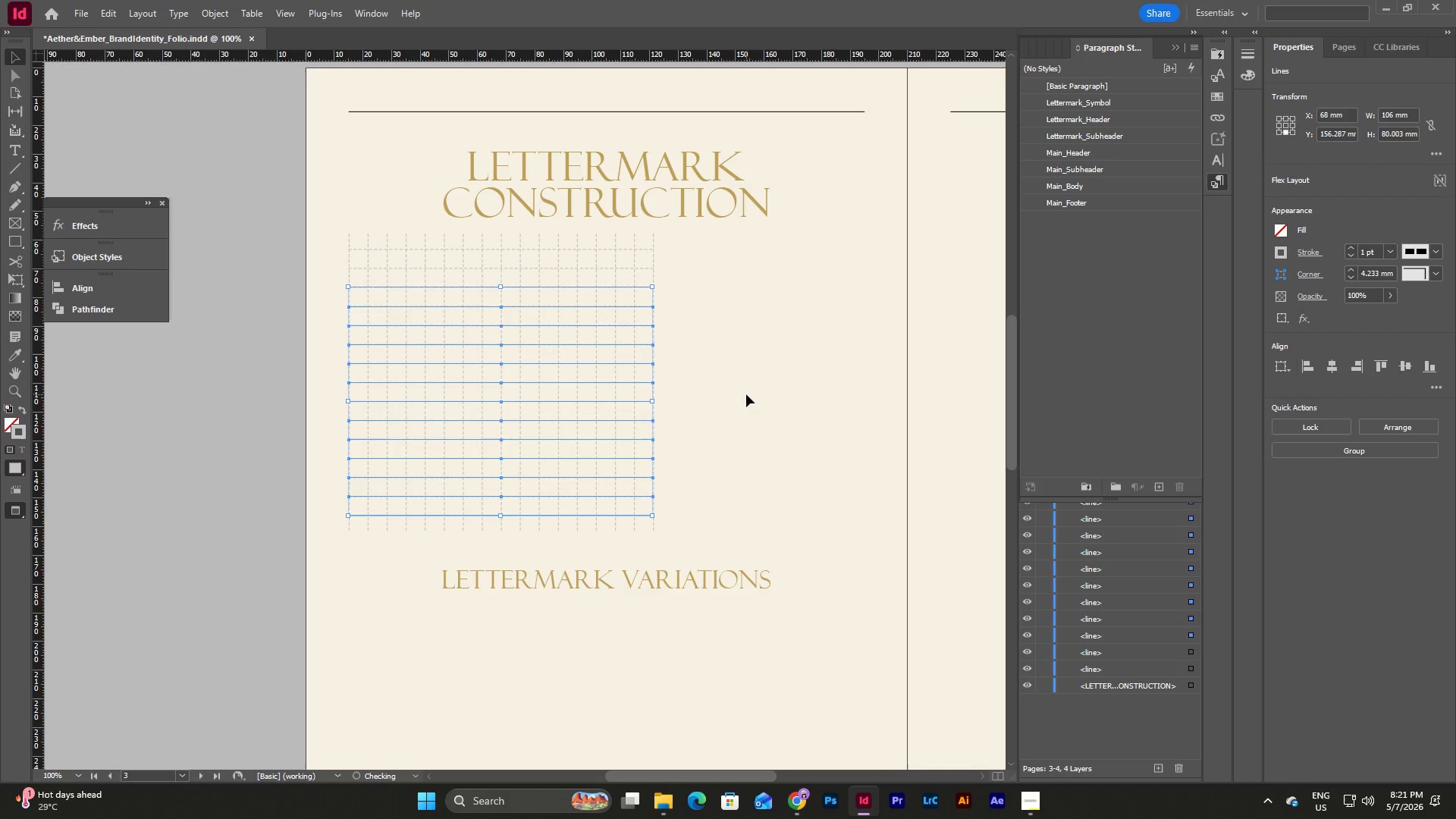 
left_click([746, 394])
 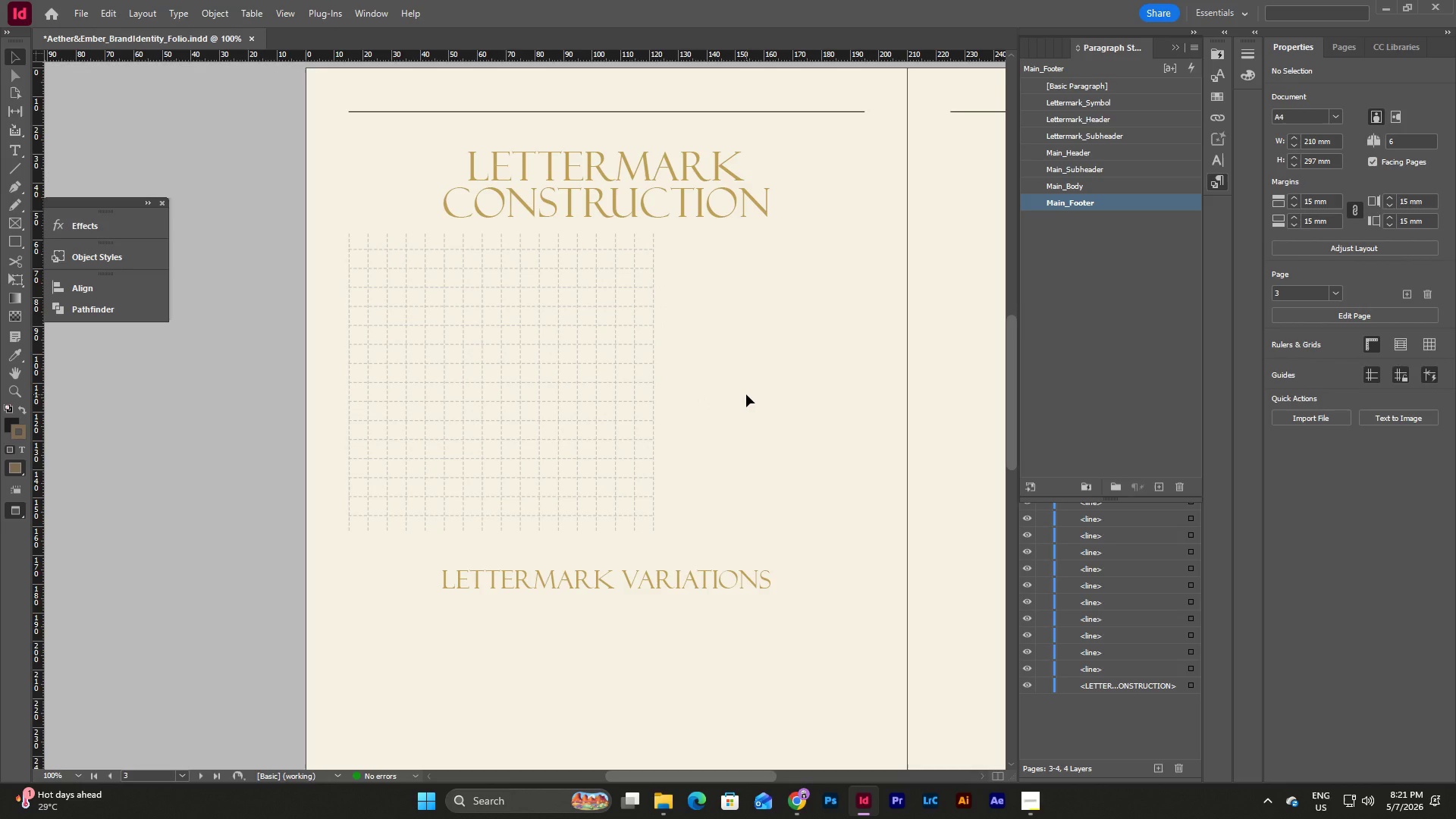 
type(ww)
 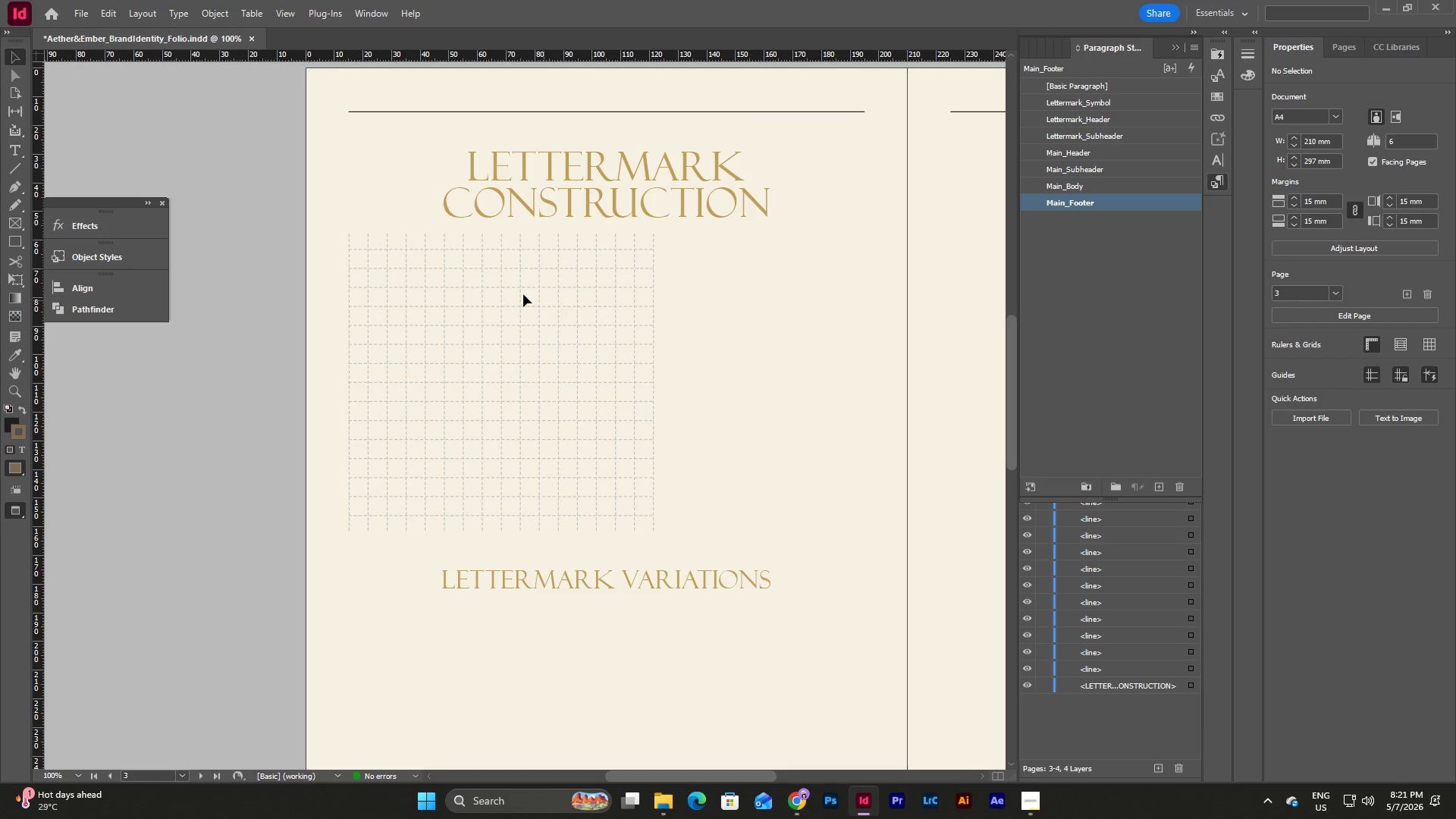 
left_click_drag(start_coordinate=[340, 228], to_coordinate=[670, 238])
 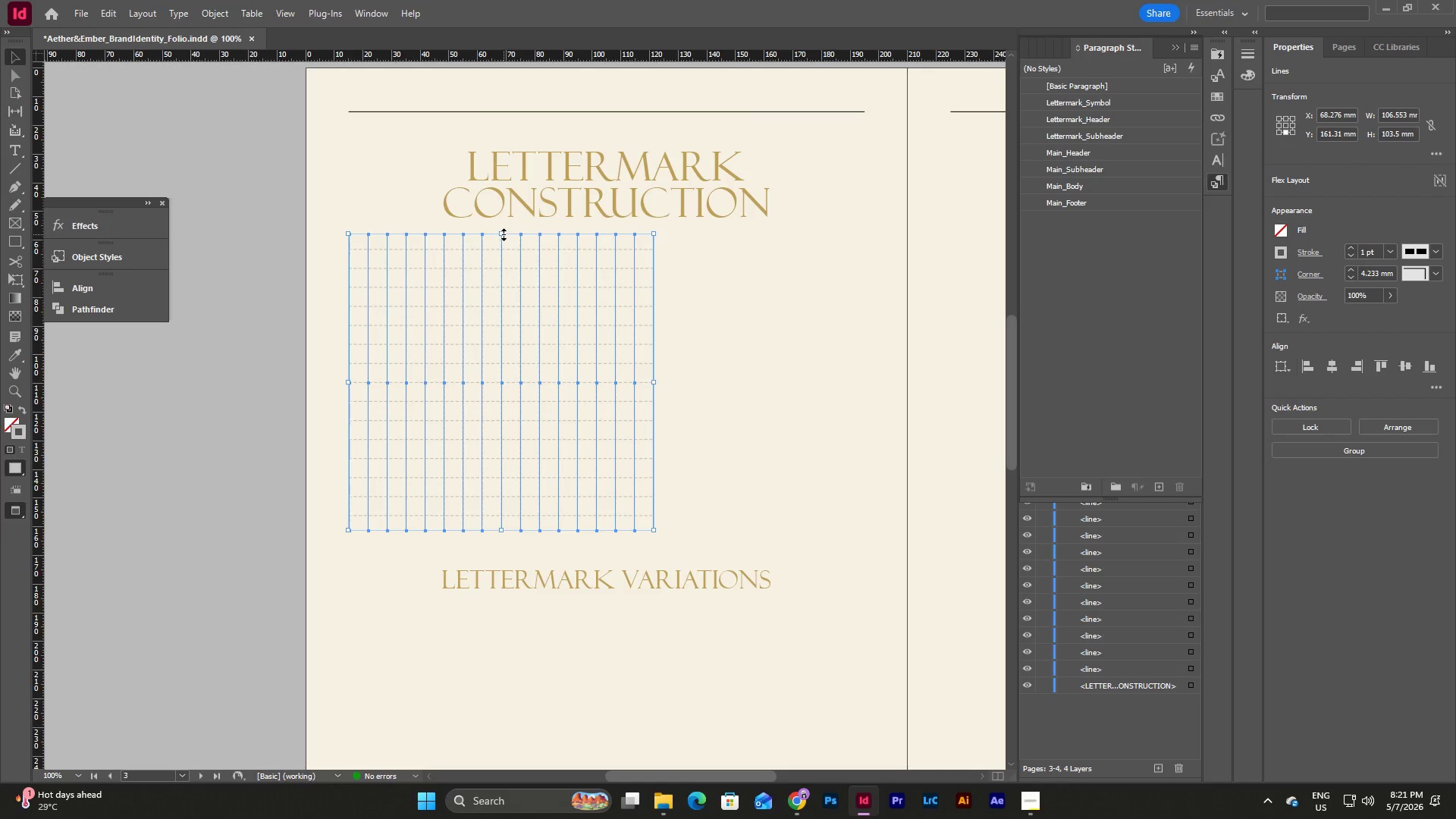 
left_click_drag(start_coordinate=[502, 234], to_coordinate=[504, 248])
 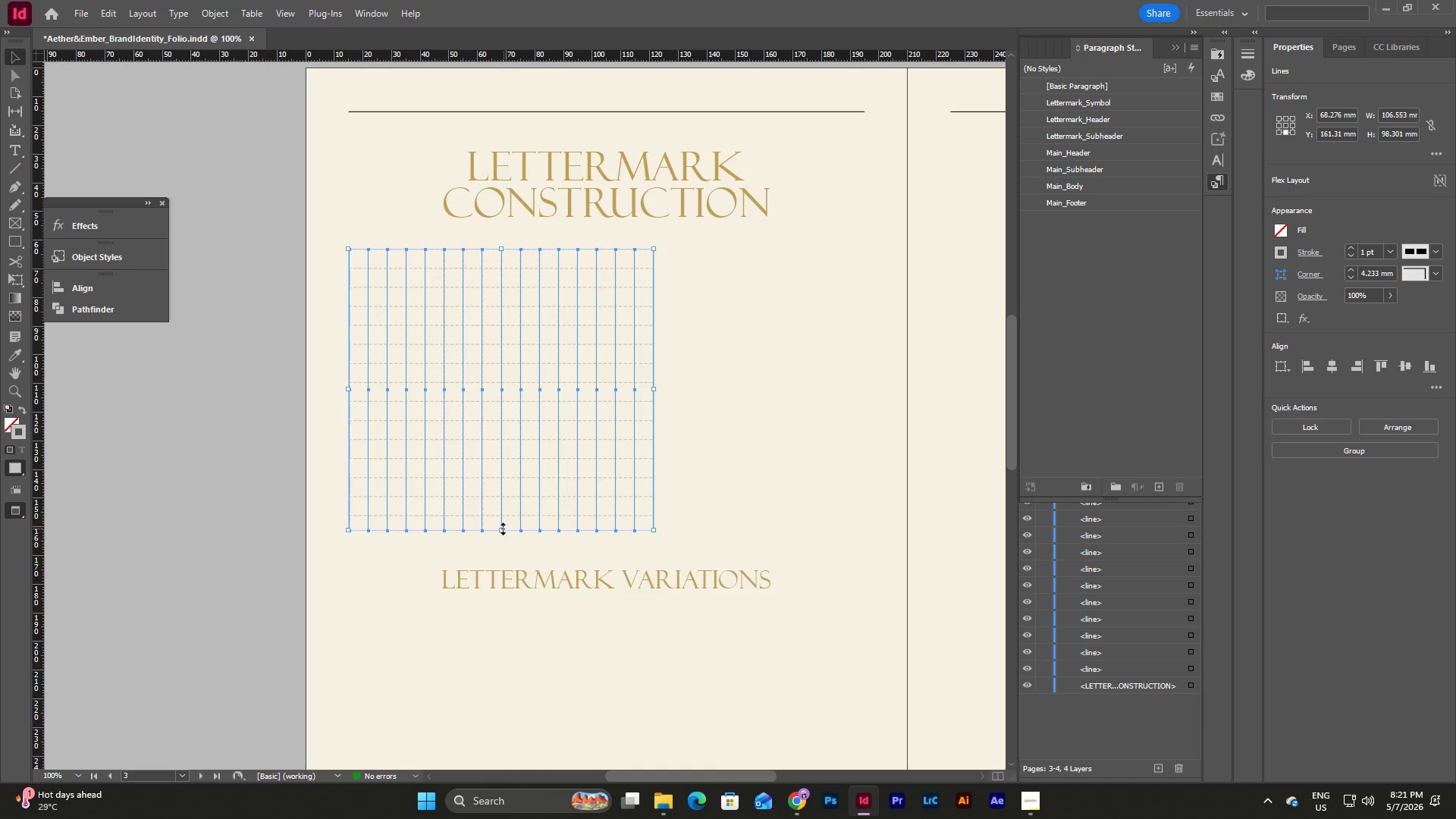 
left_click_drag(start_coordinate=[502, 529], to_coordinate=[502, 517])
 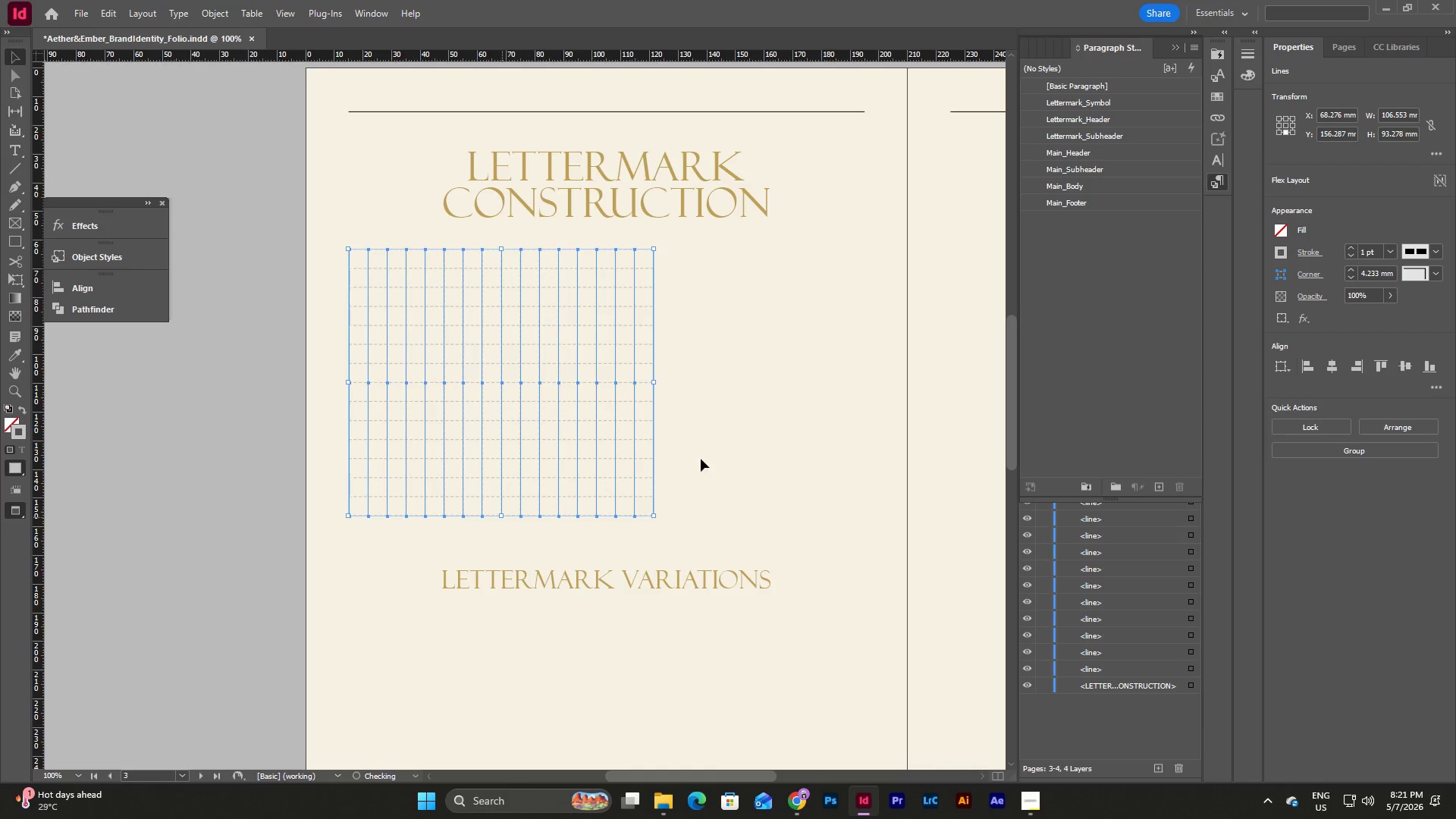 
left_click([701, 457])
 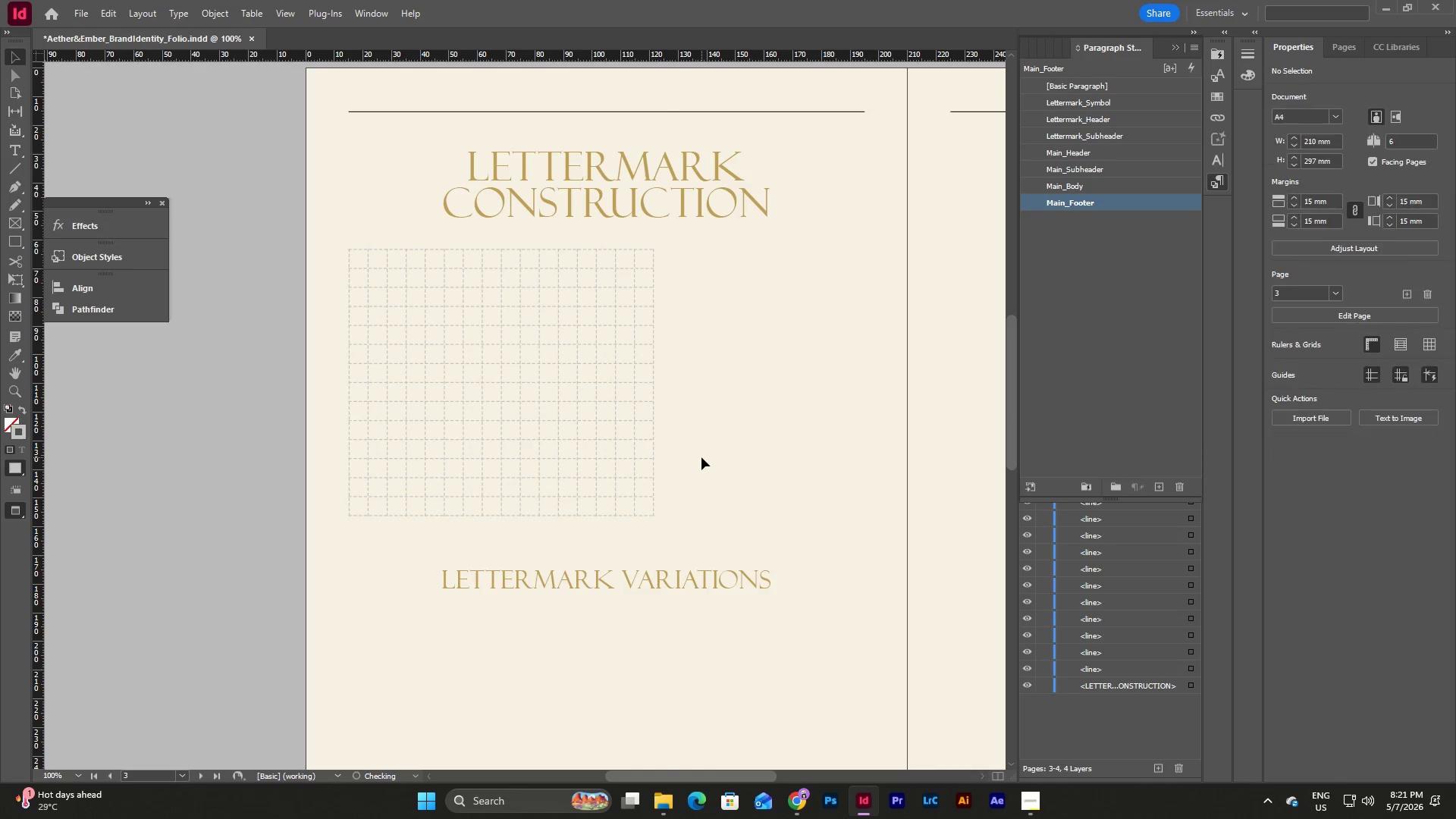 
type(wwww)
 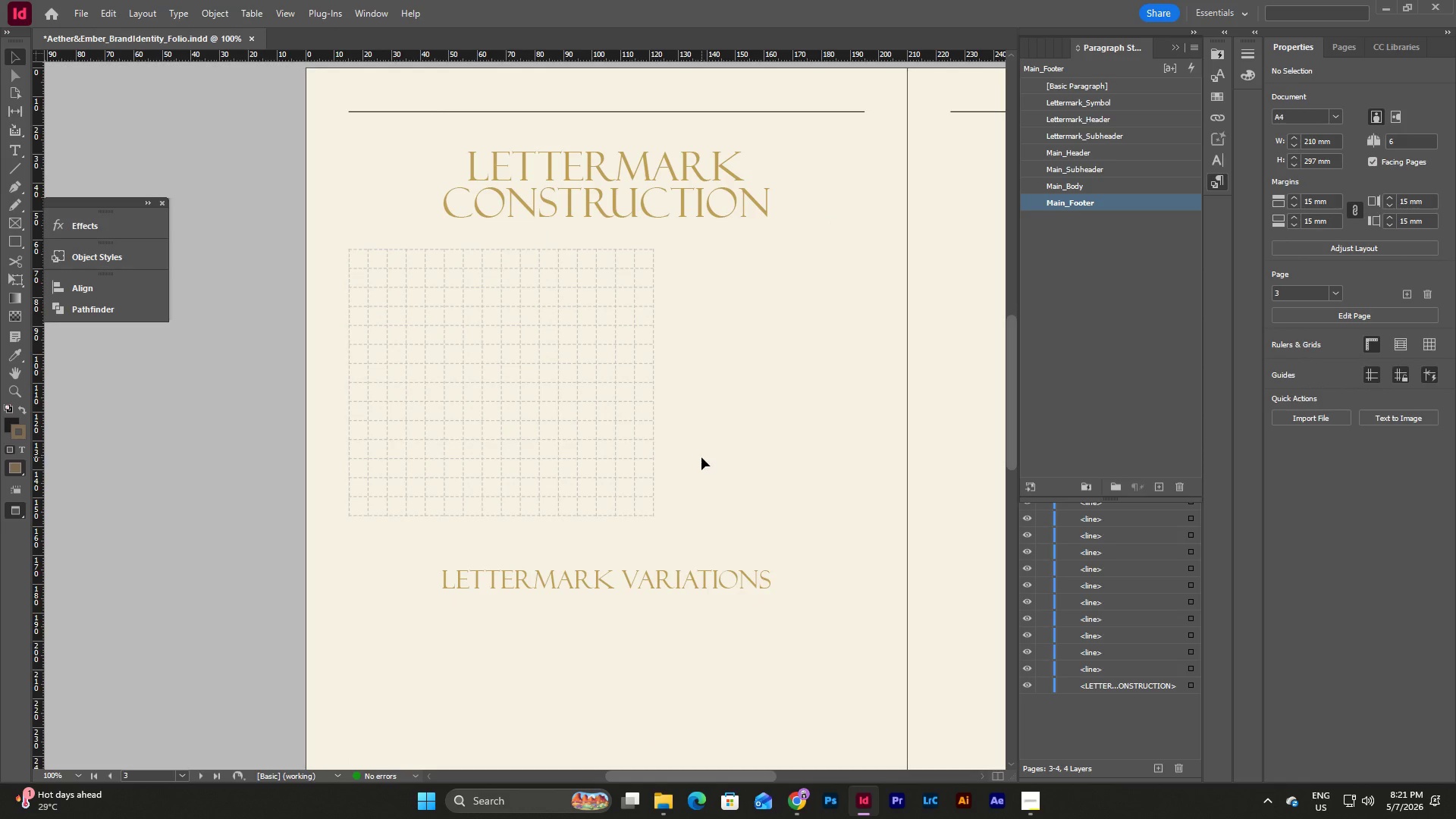 
left_click_drag(start_coordinate=[733, 533], to_coordinate=[331, 234])
 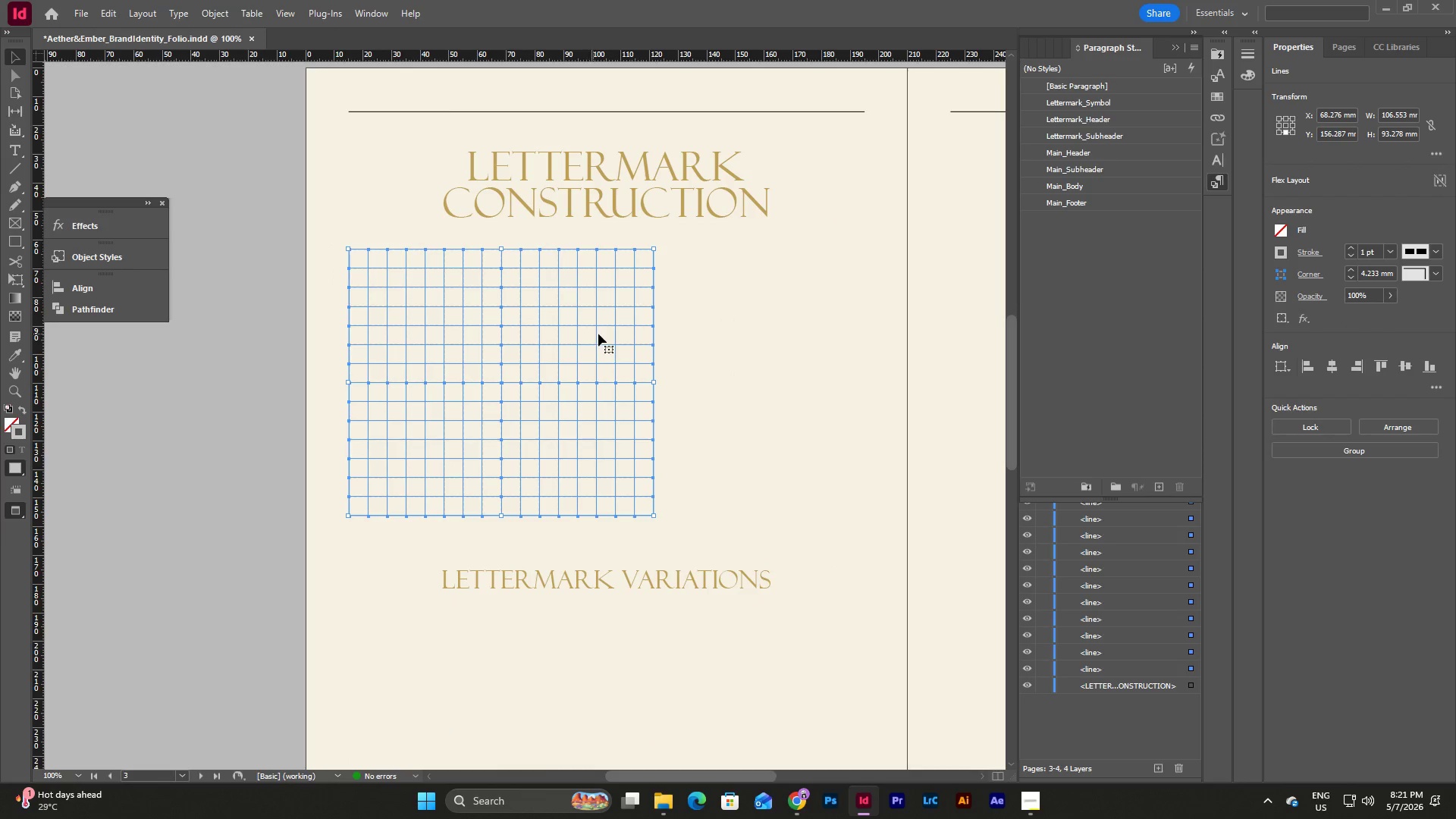 
double_click([602, 334])
 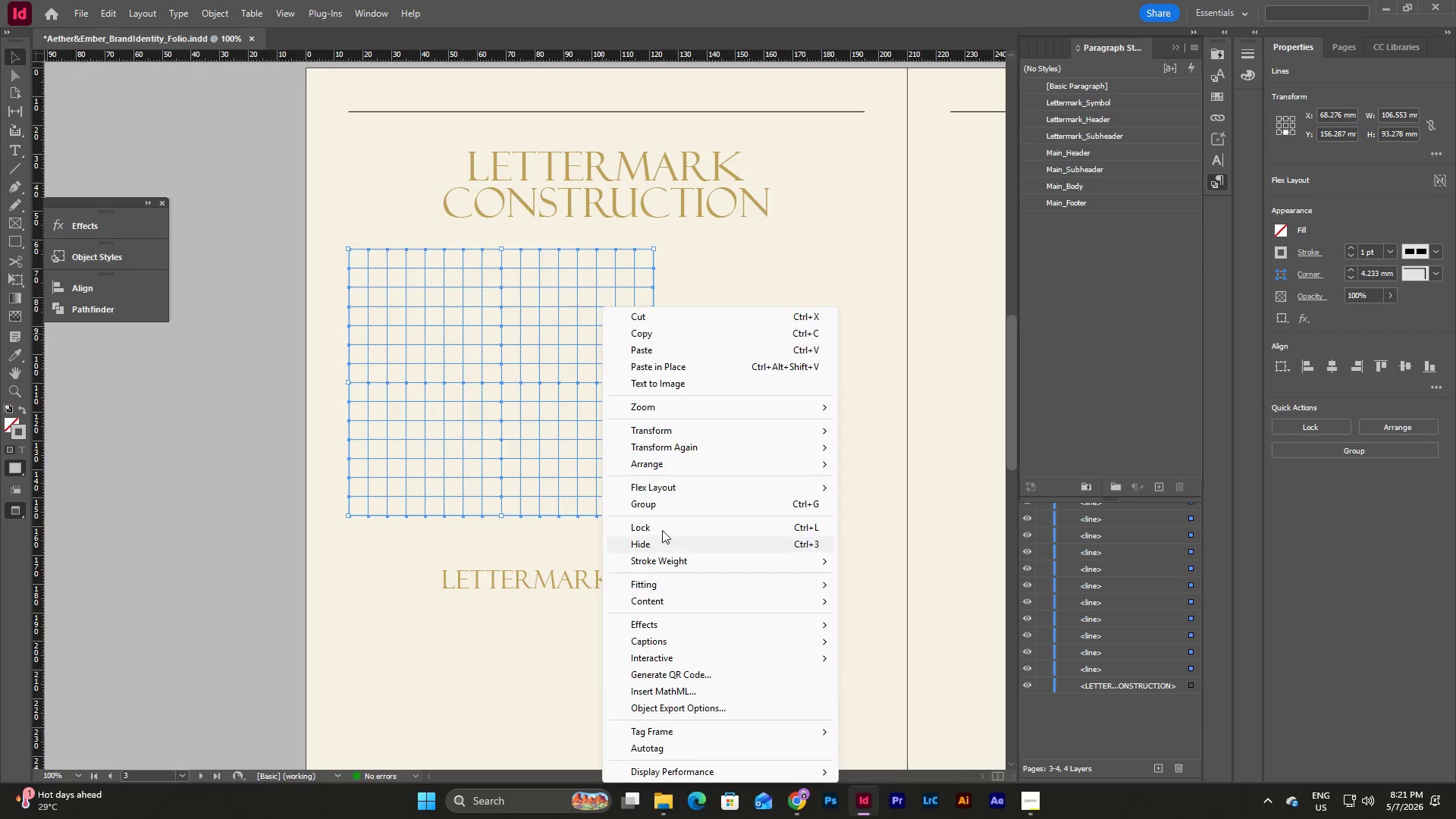 
left_click([660, 504])
 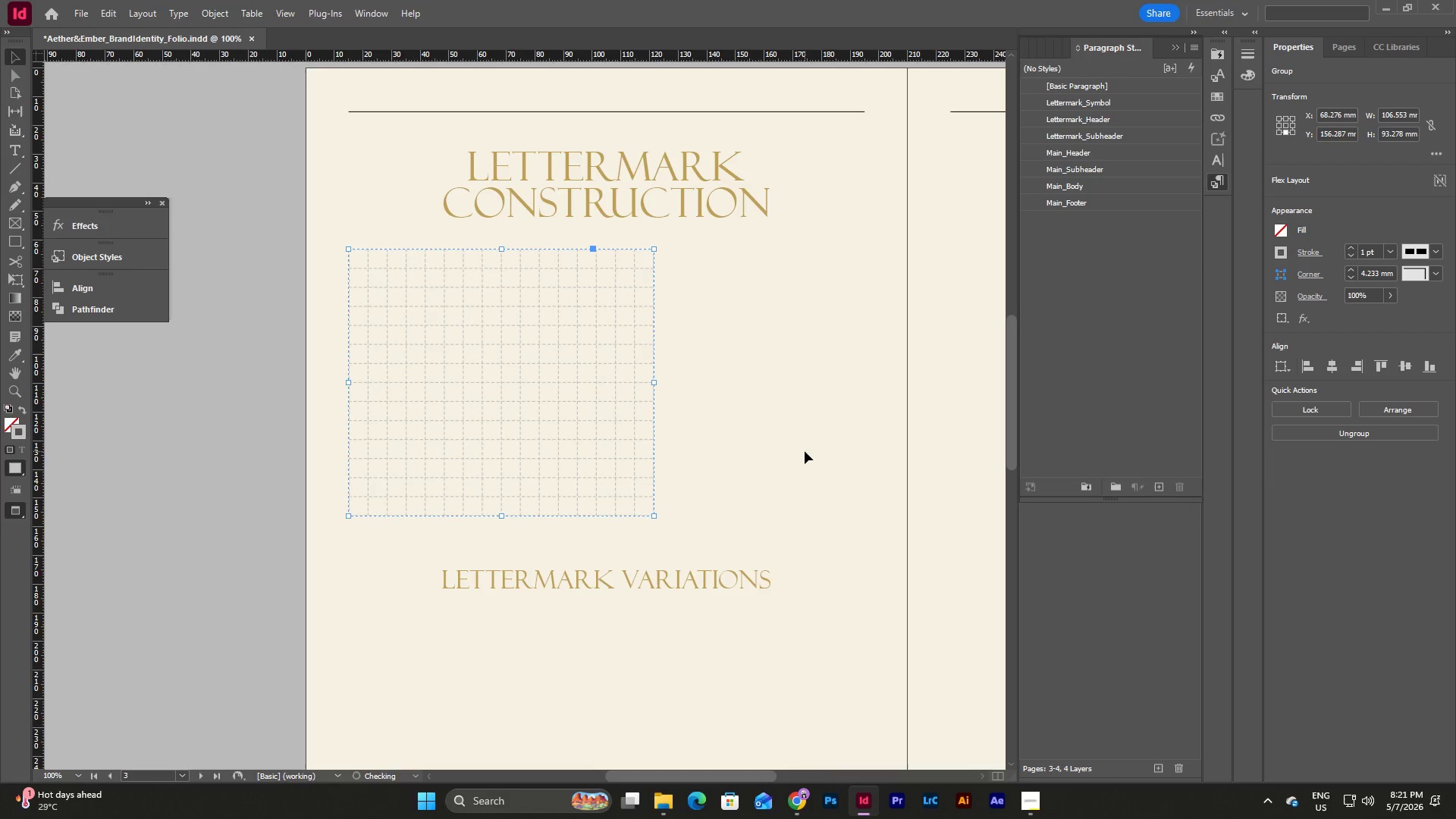 
left_click([805, 451])
 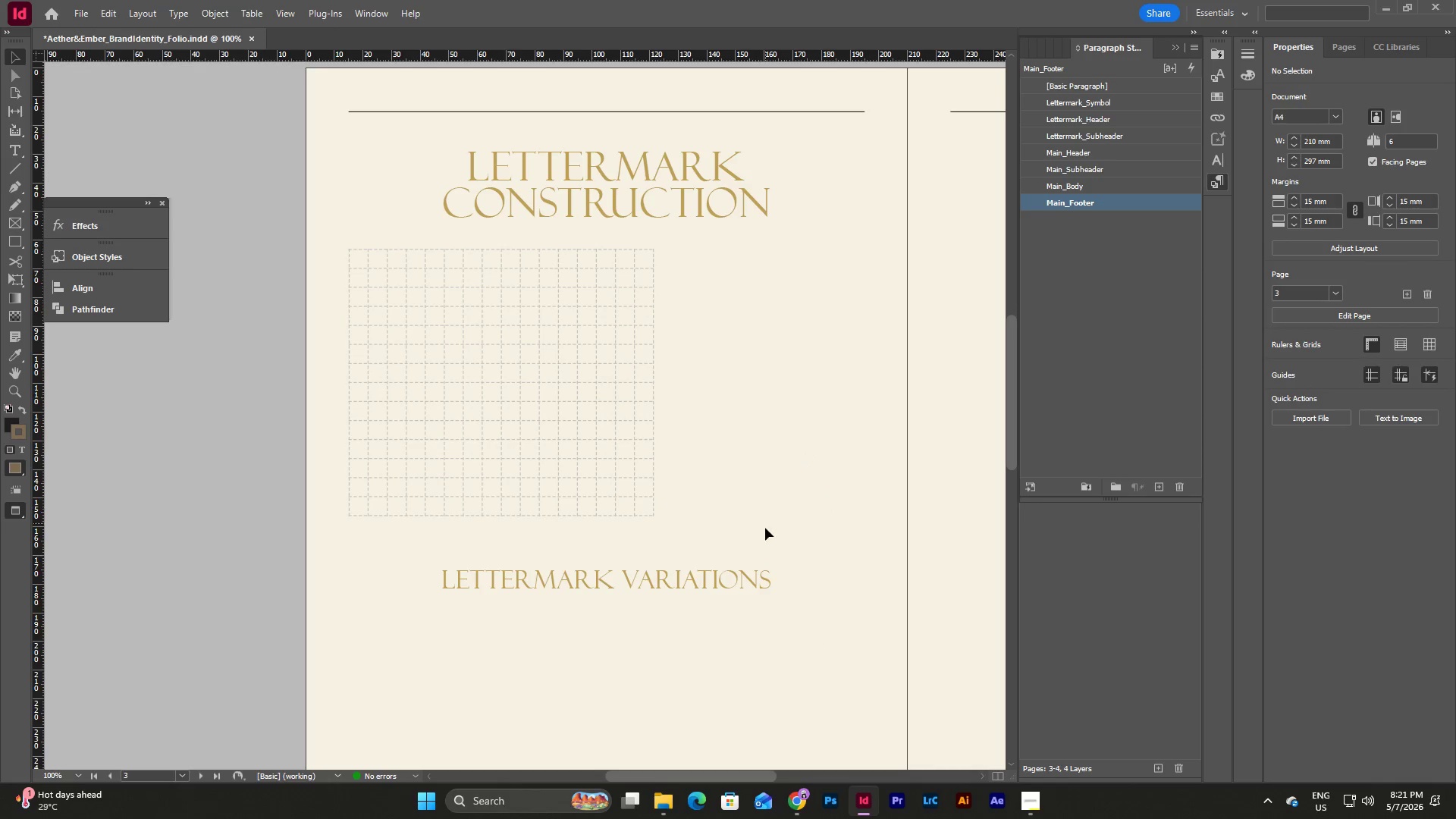 
left_click_drag(start_coordinate=[765, 517], to_coordinate=[342, 243])
 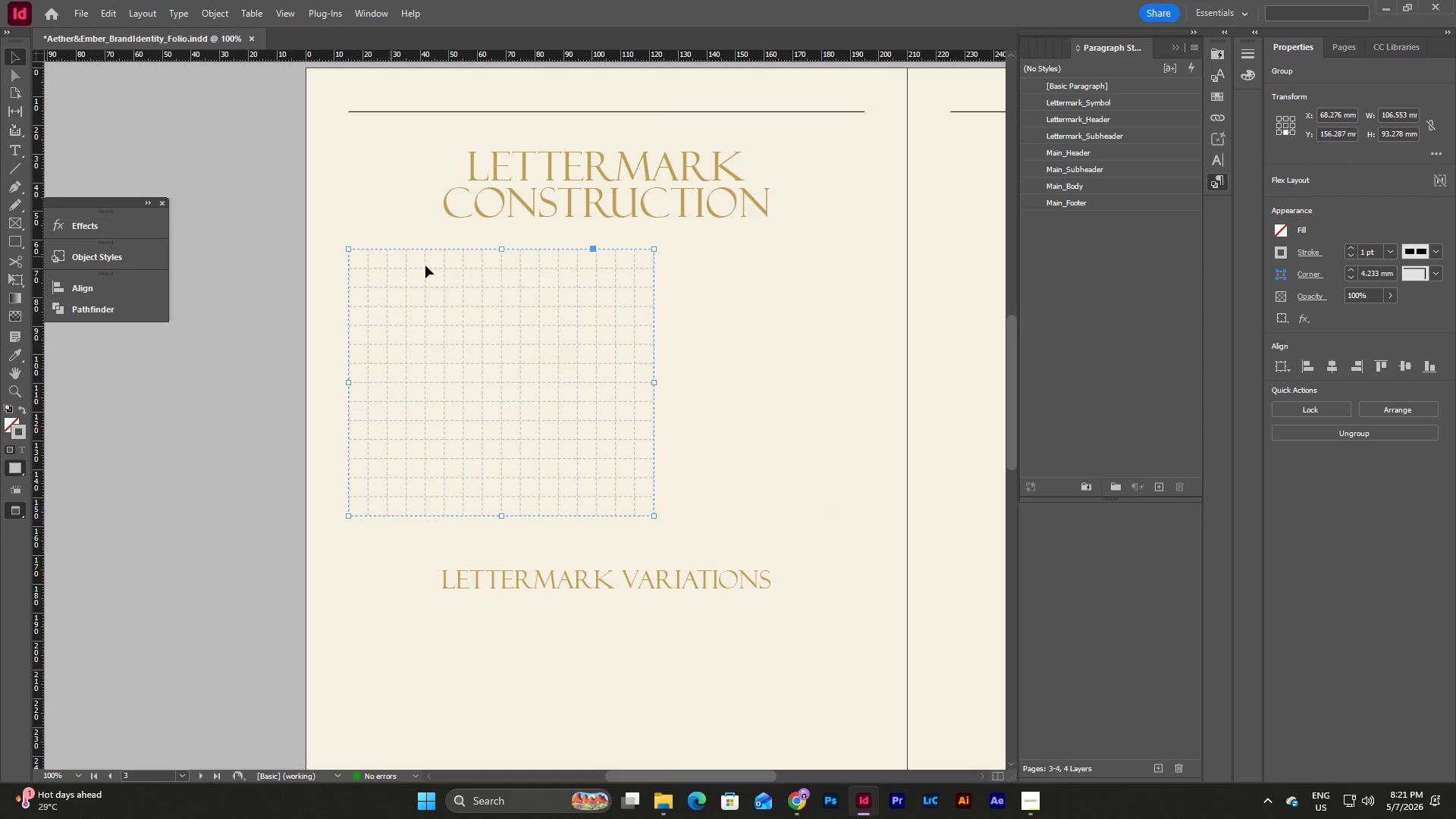 
key(W)
 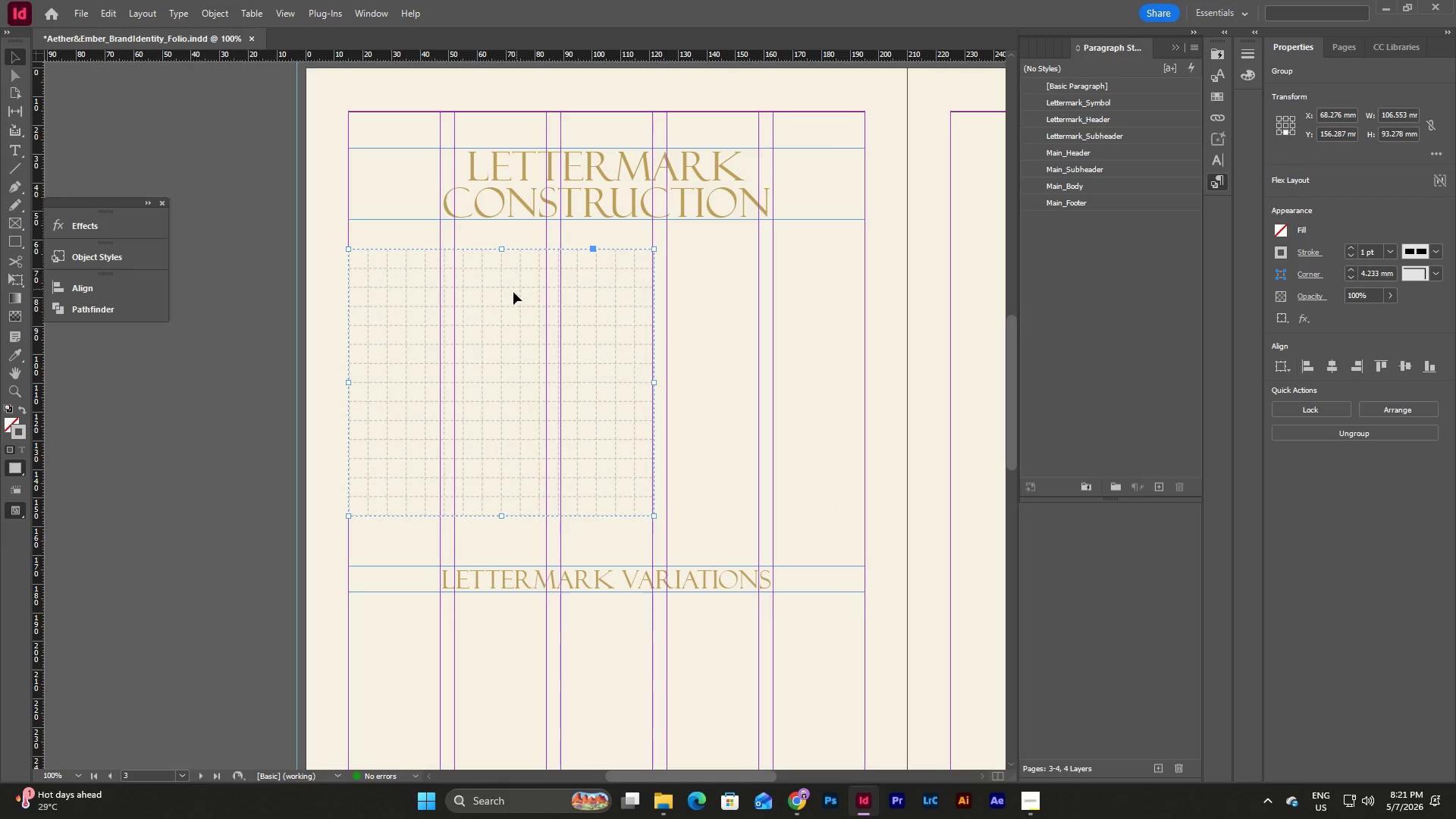 
left_click_drag(start_coordinate=[511, 295], to_coordinate=[512, 278])
 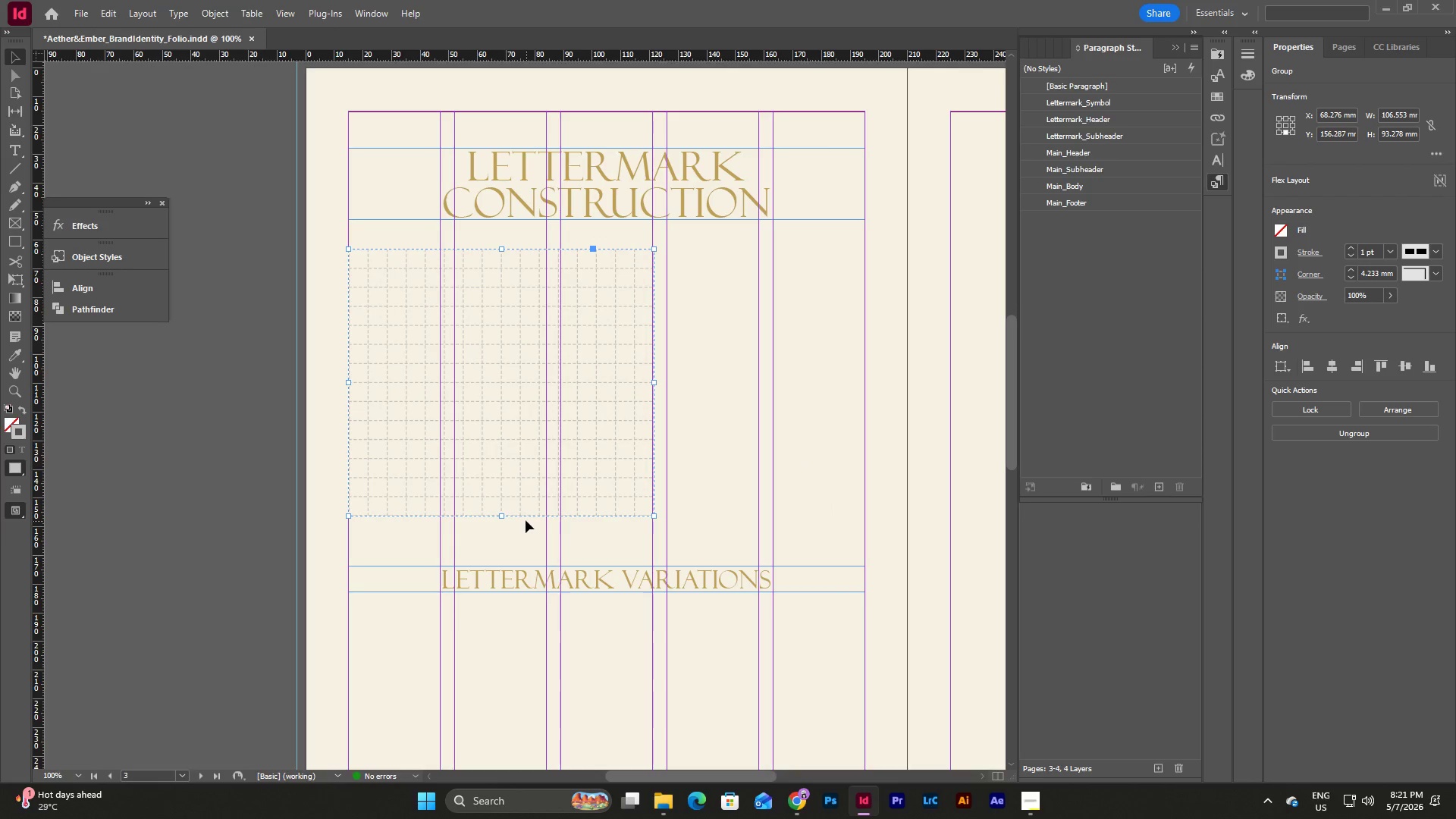 
left_click_drag(start_coordinate=[525, 514], to_coordinate=[525, 483])
 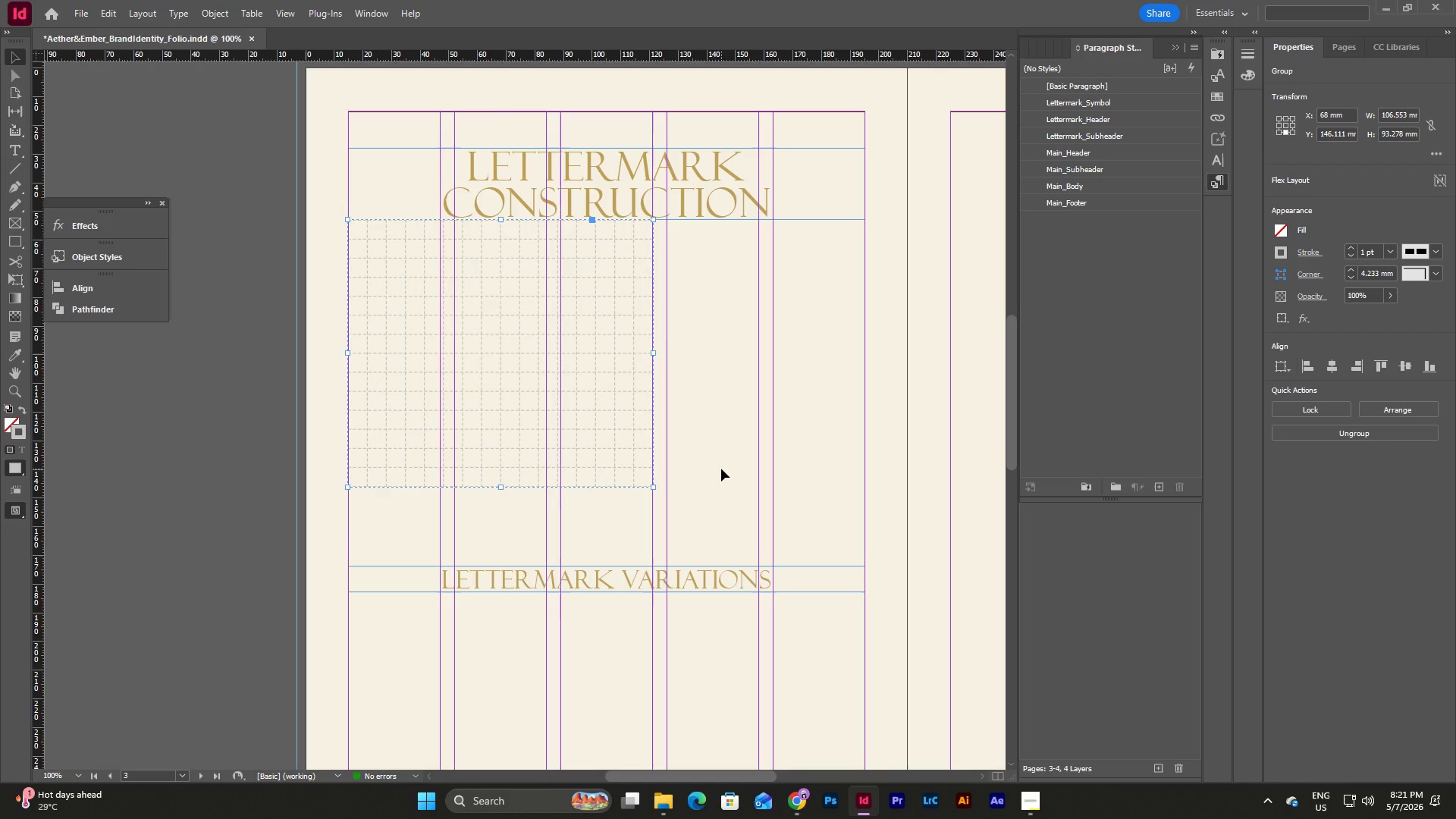 
key(Shift+ArrowDown)
 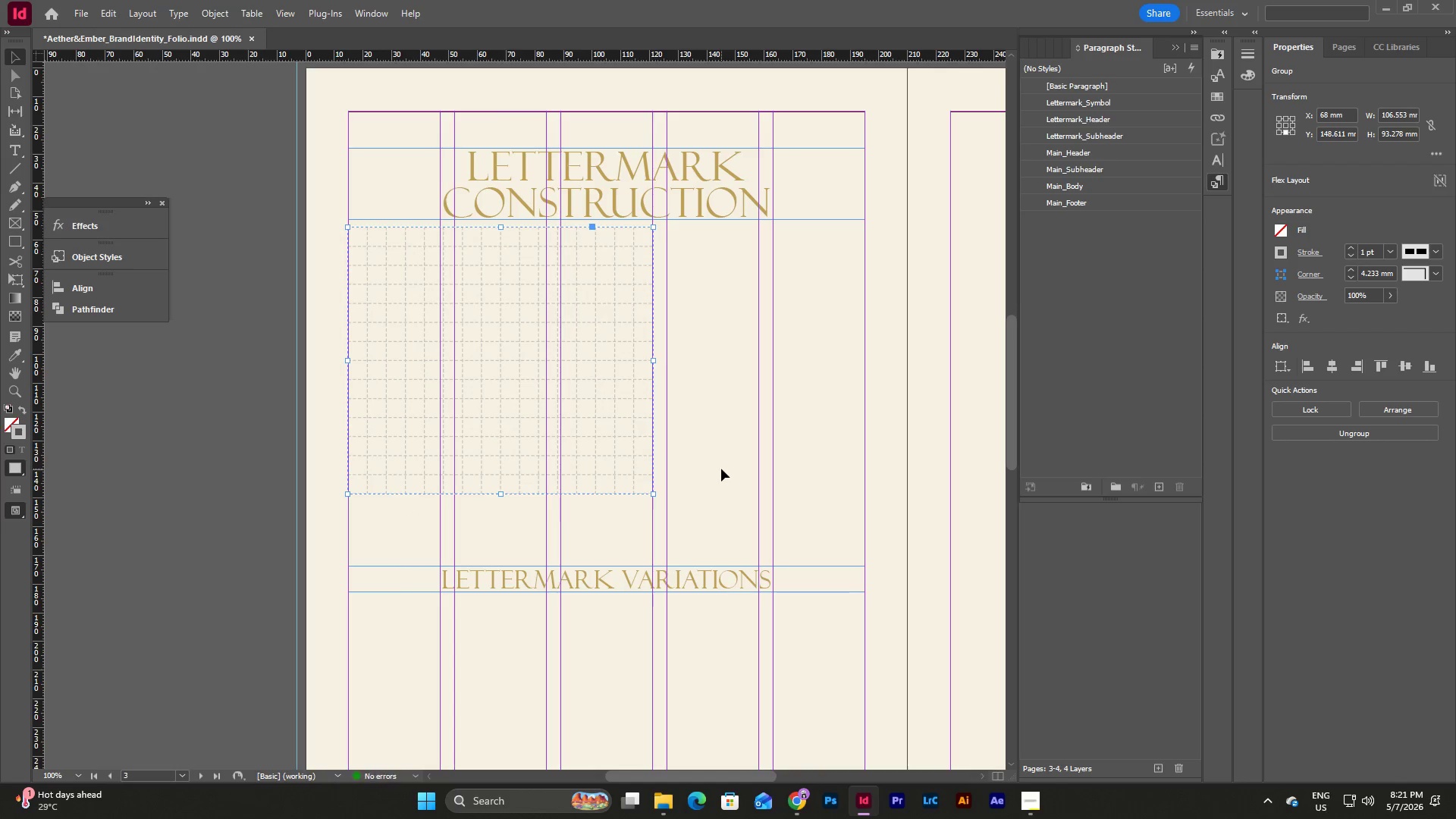 
key(Shift+ArrowDown)
 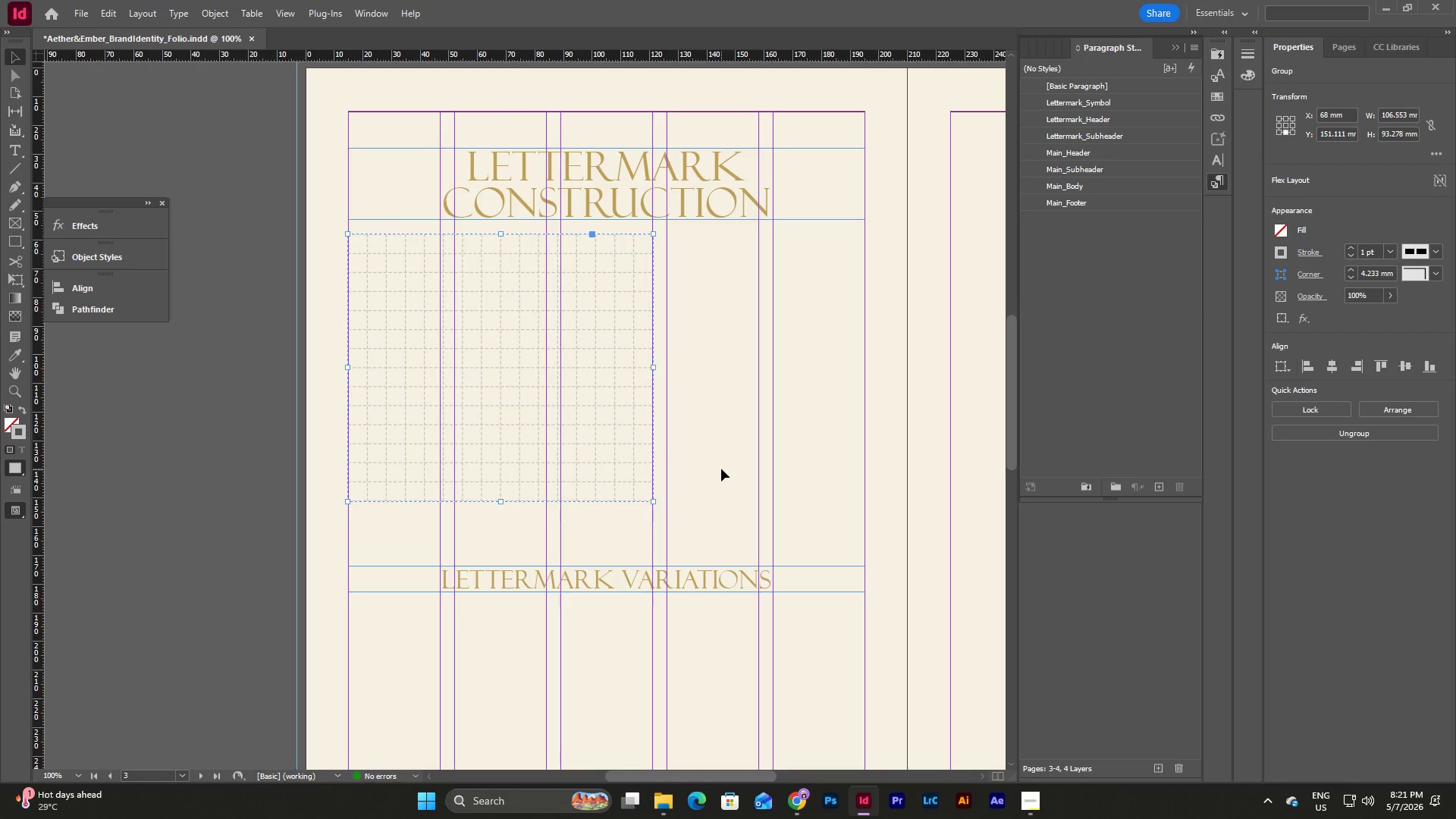 
key(Shift+ArrowDown)
 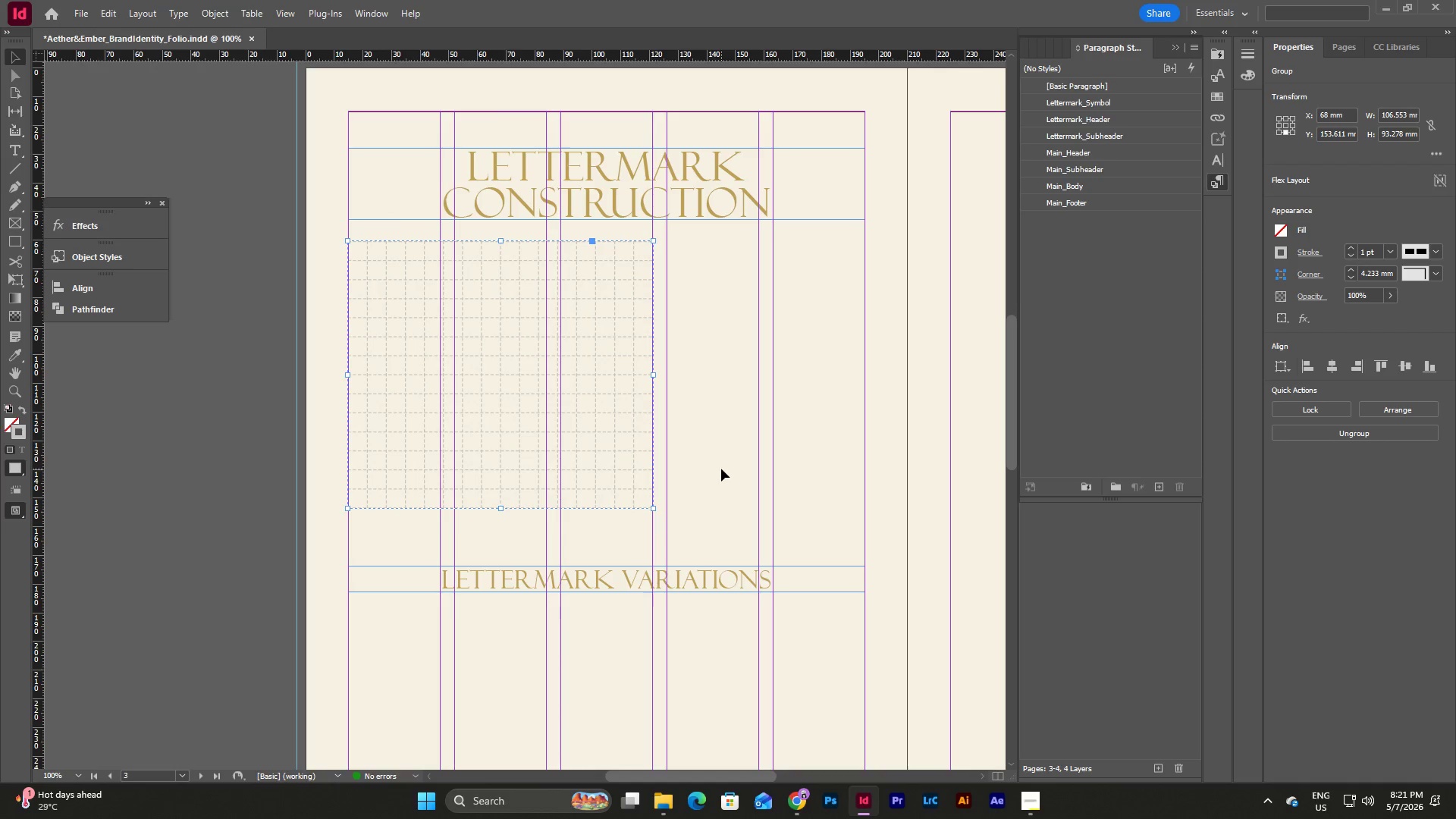 
key(Shift+ArrowUp)
 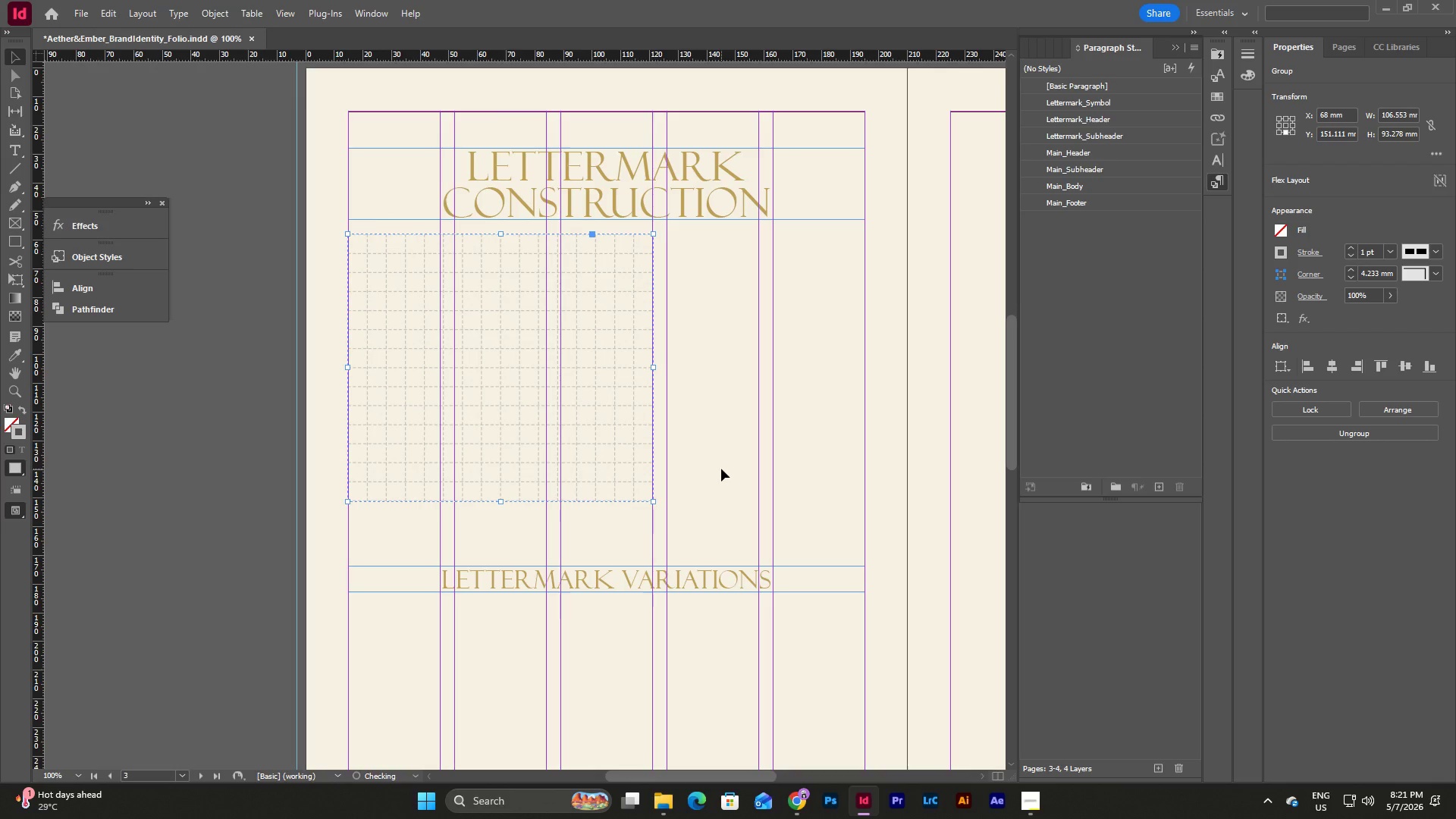 
key(Shift+ArrowUp)
 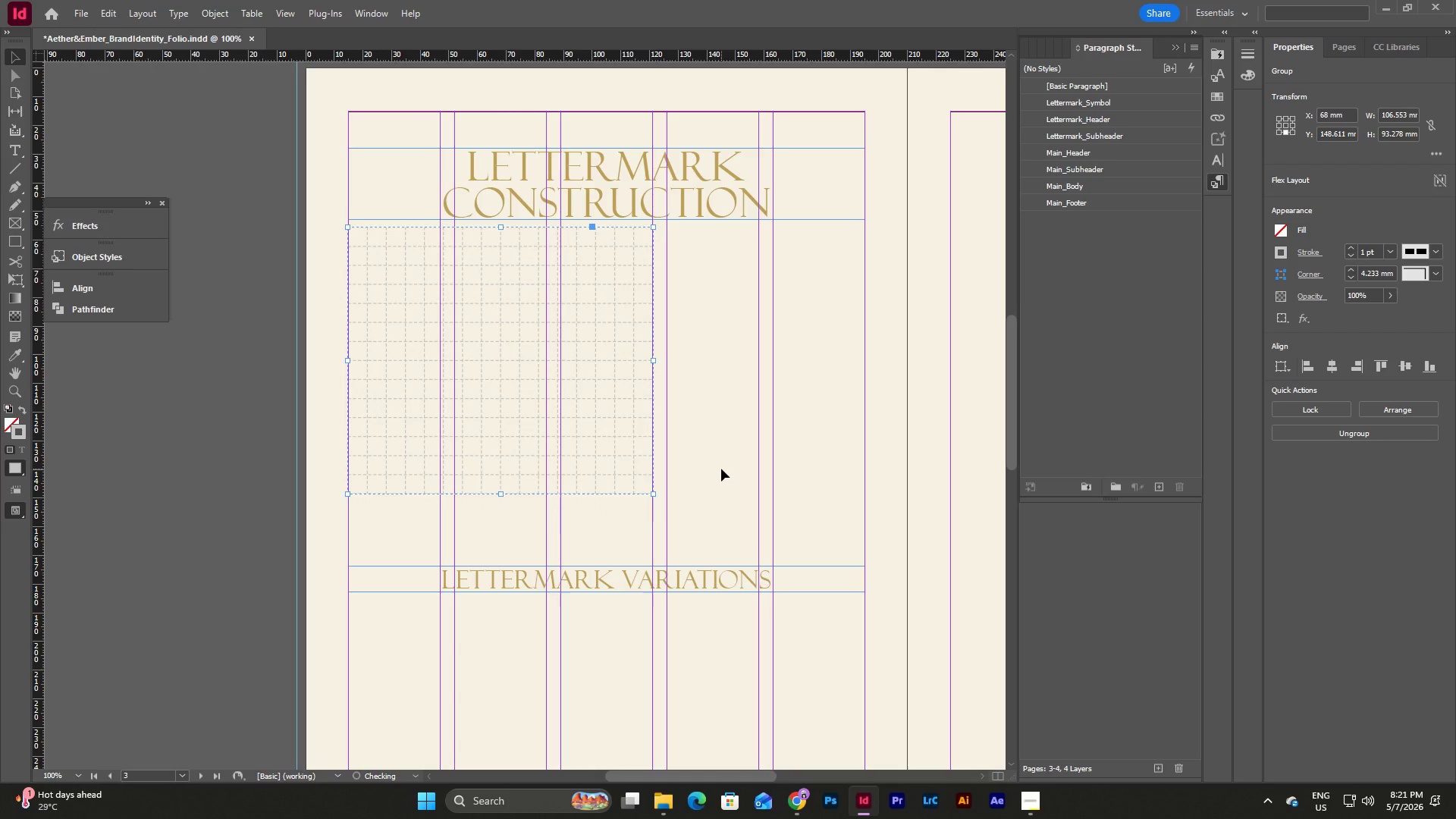 
key(Shift+ArrowUp)
 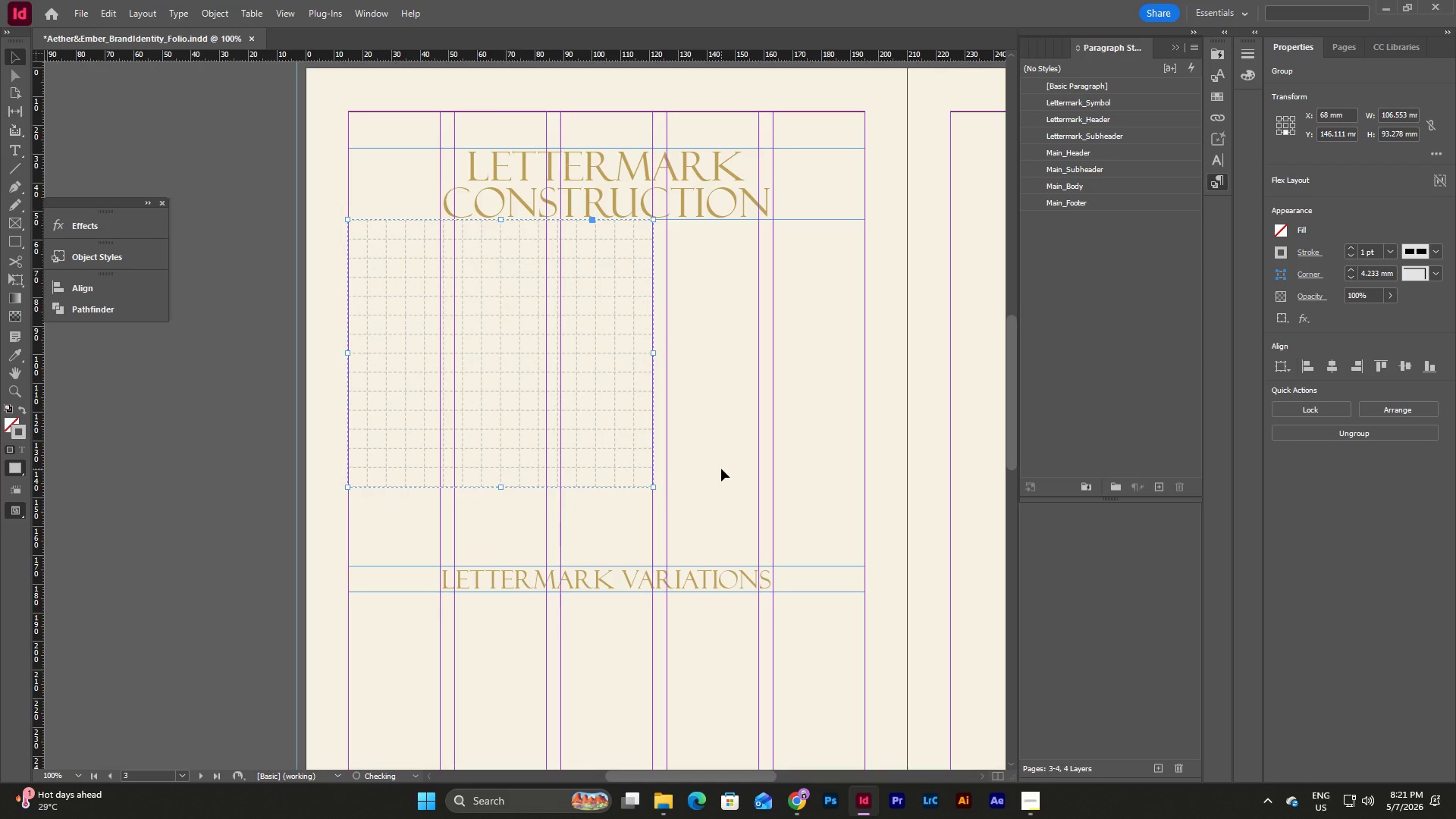 
key(Shift+ArrowDown)
 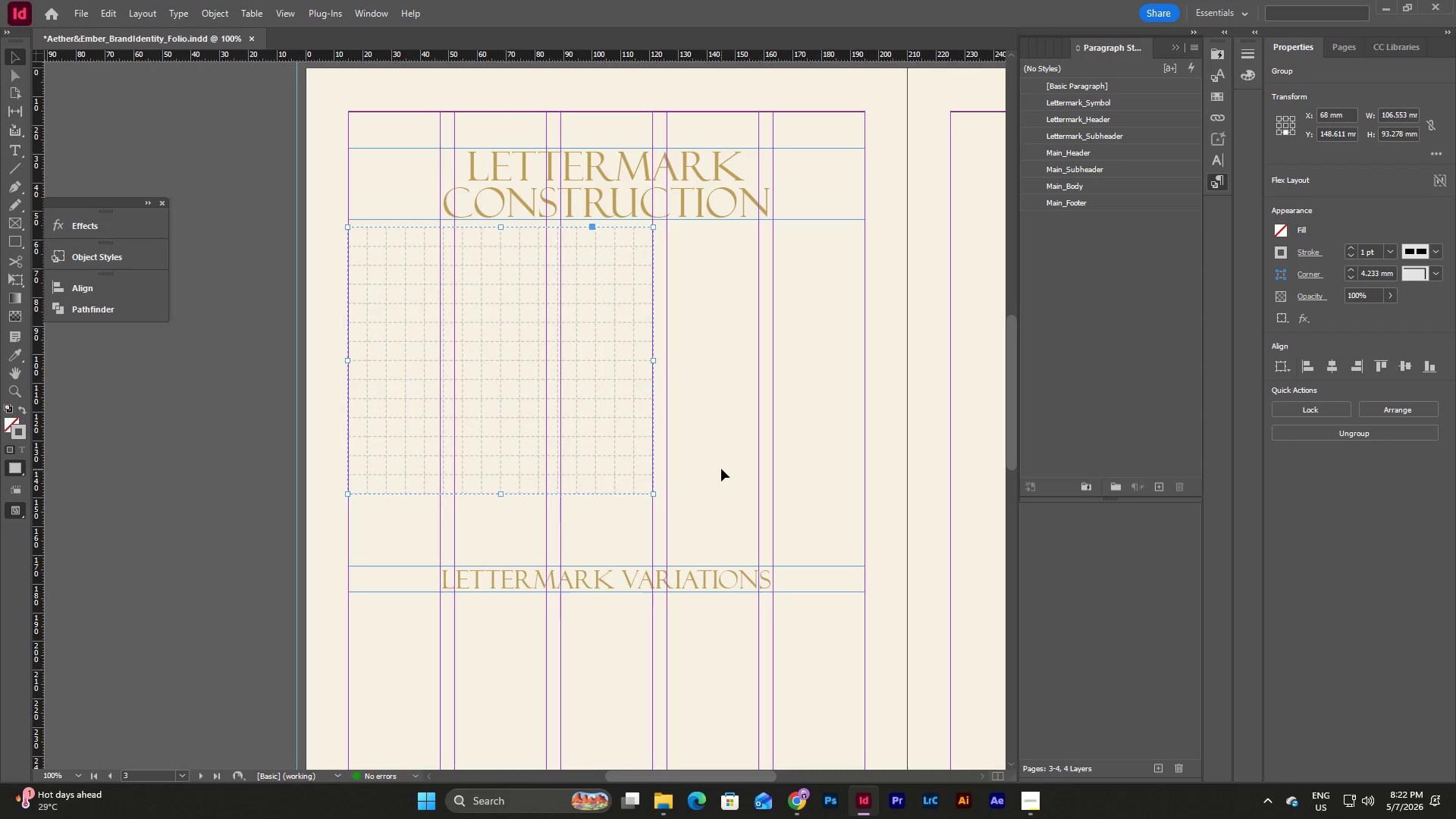 
key(Shift+ArrowDown)
 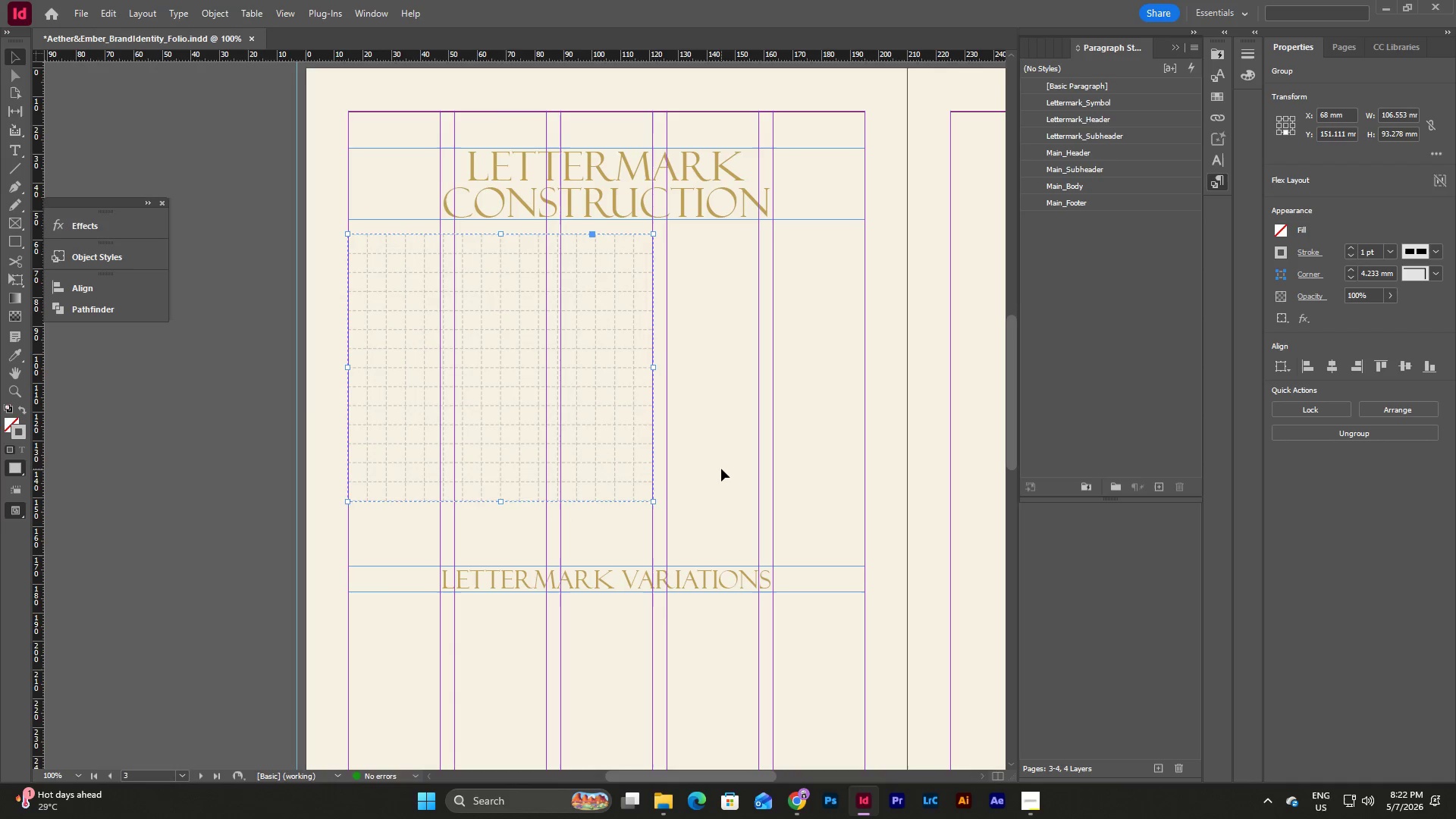 
key(Shift+ArrowDown)
 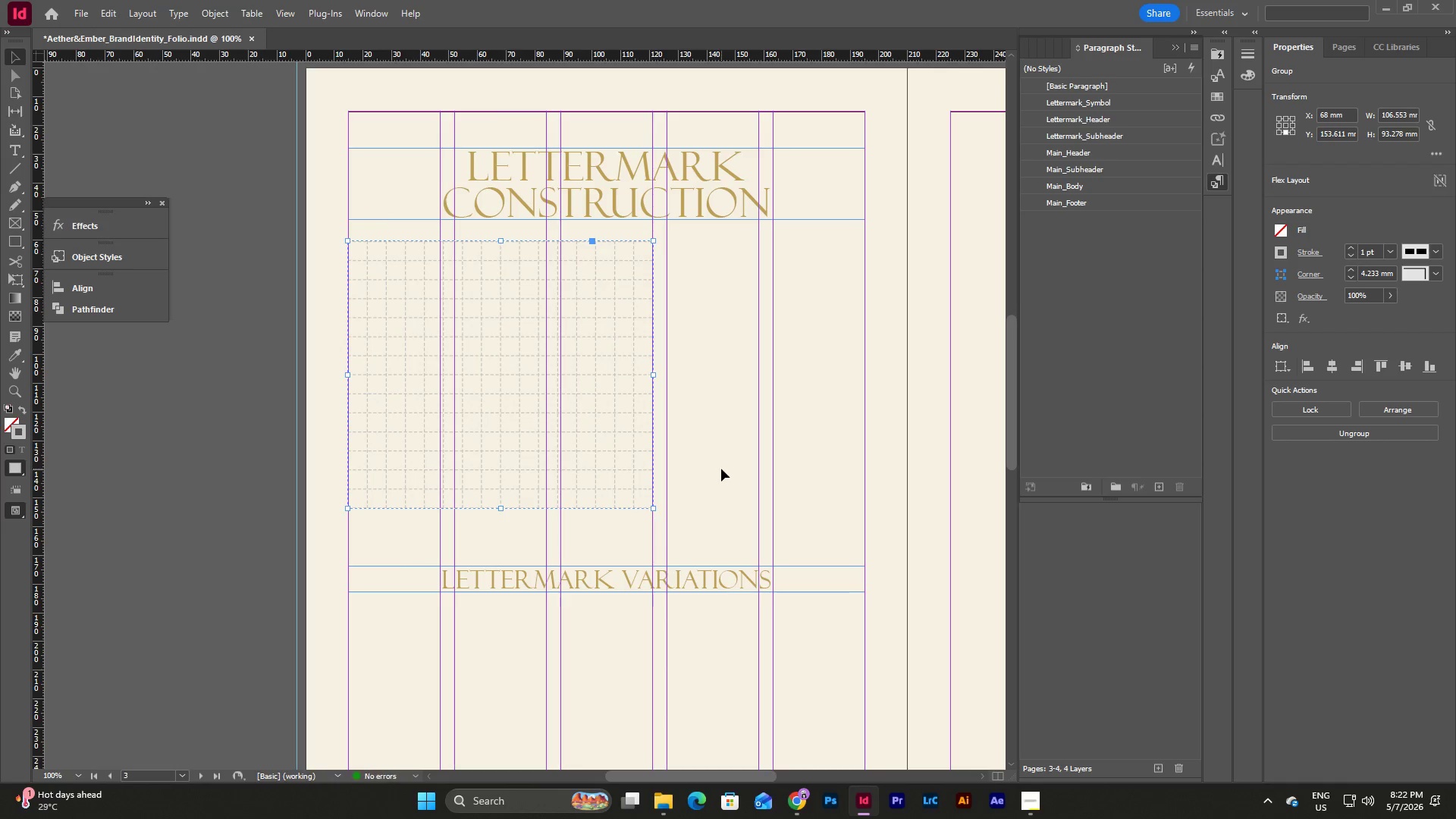 
key(Shift+ArrowDown)
 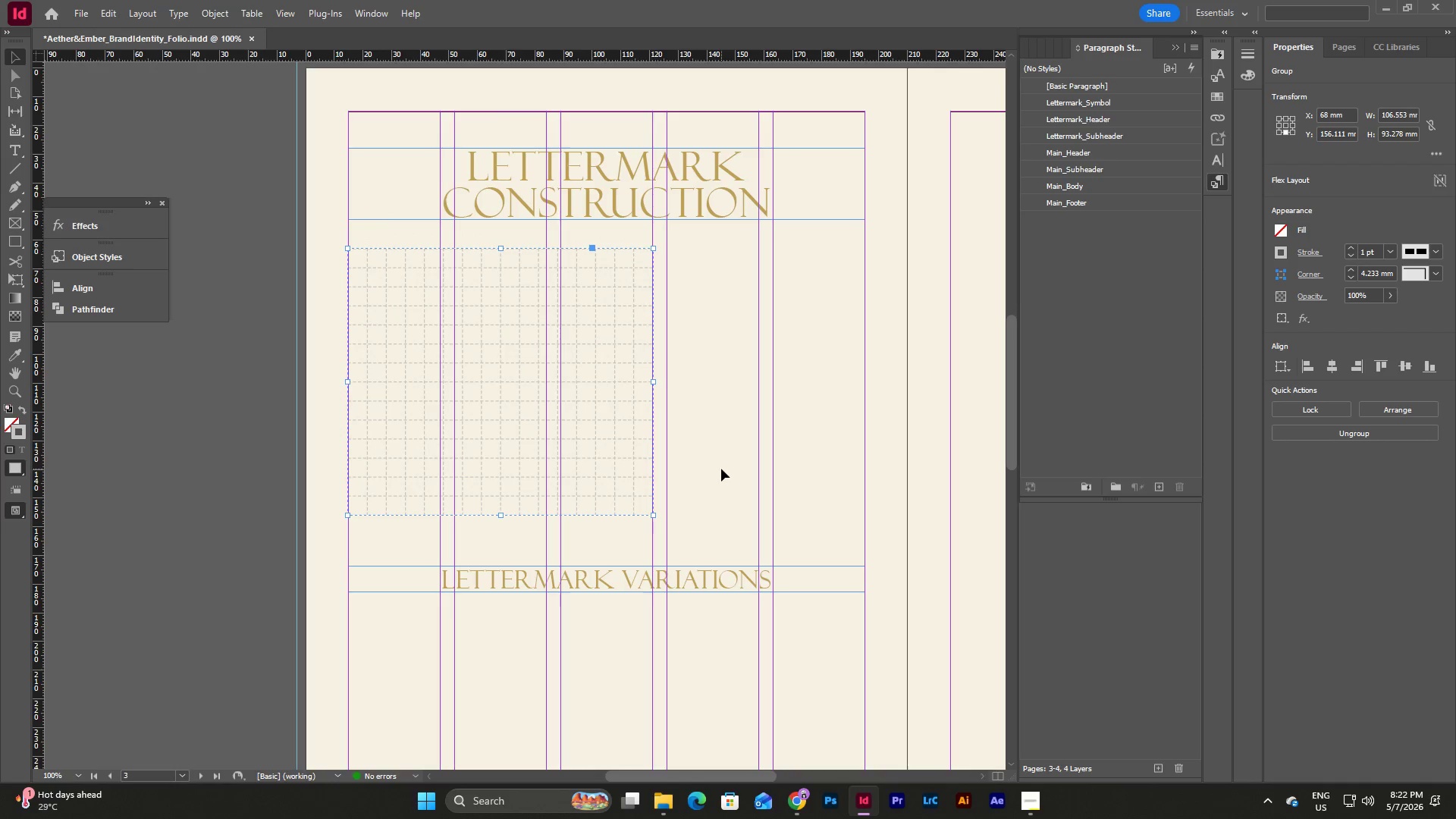 
key(Shift+ArrowDown)
 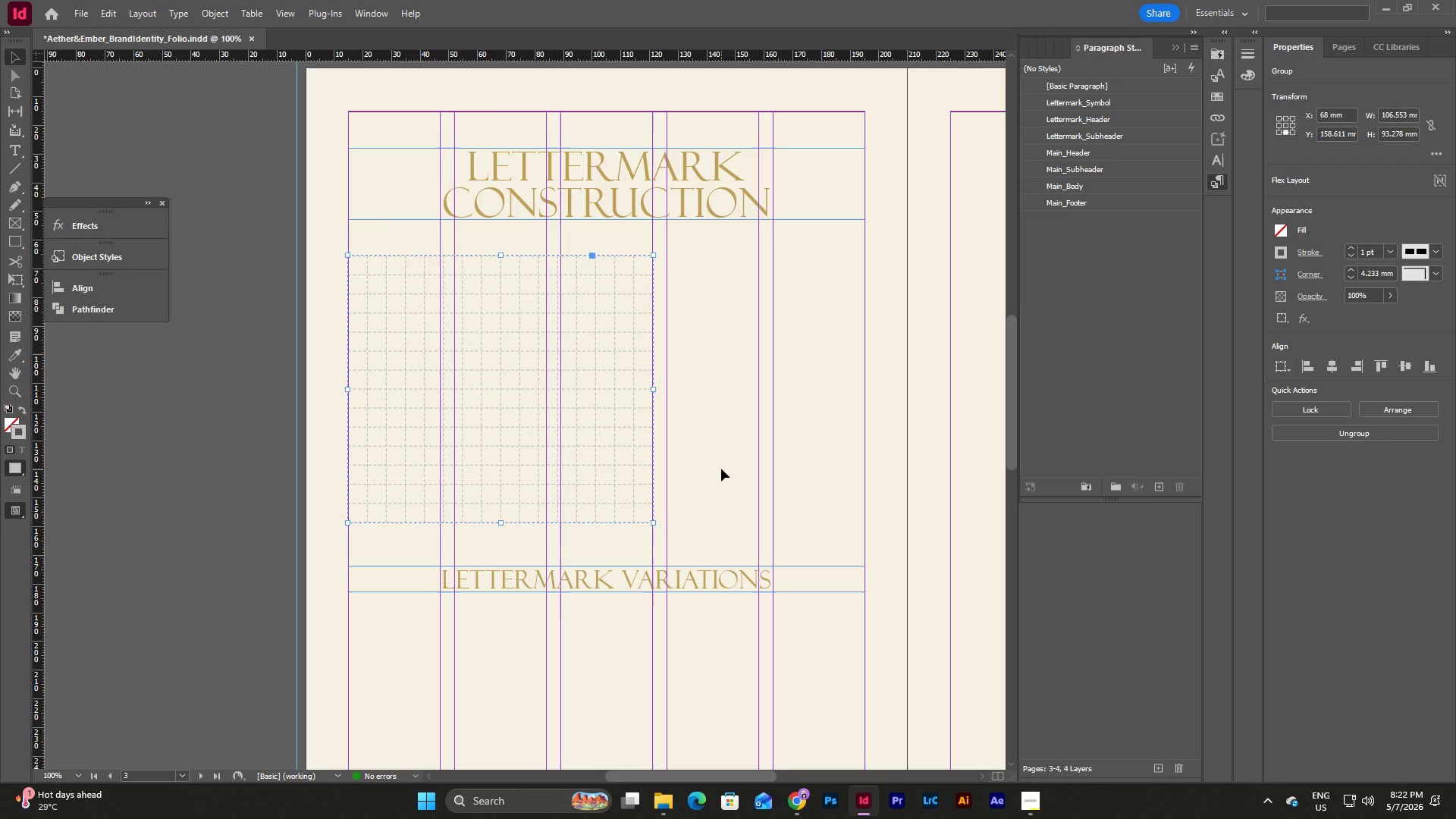 
key(Shift+ArrowDown)
 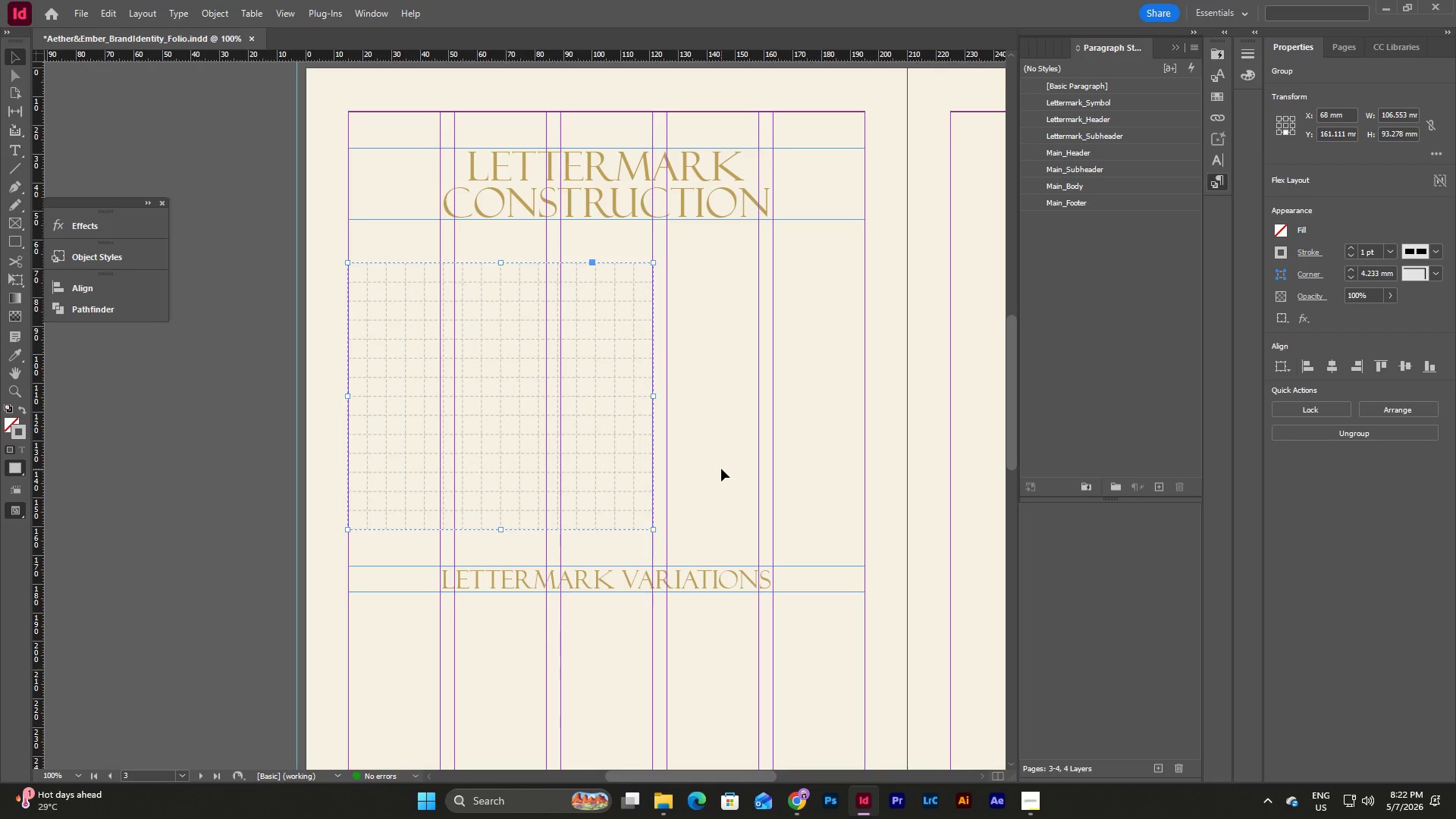 
key(Shift+ArrowUp)
 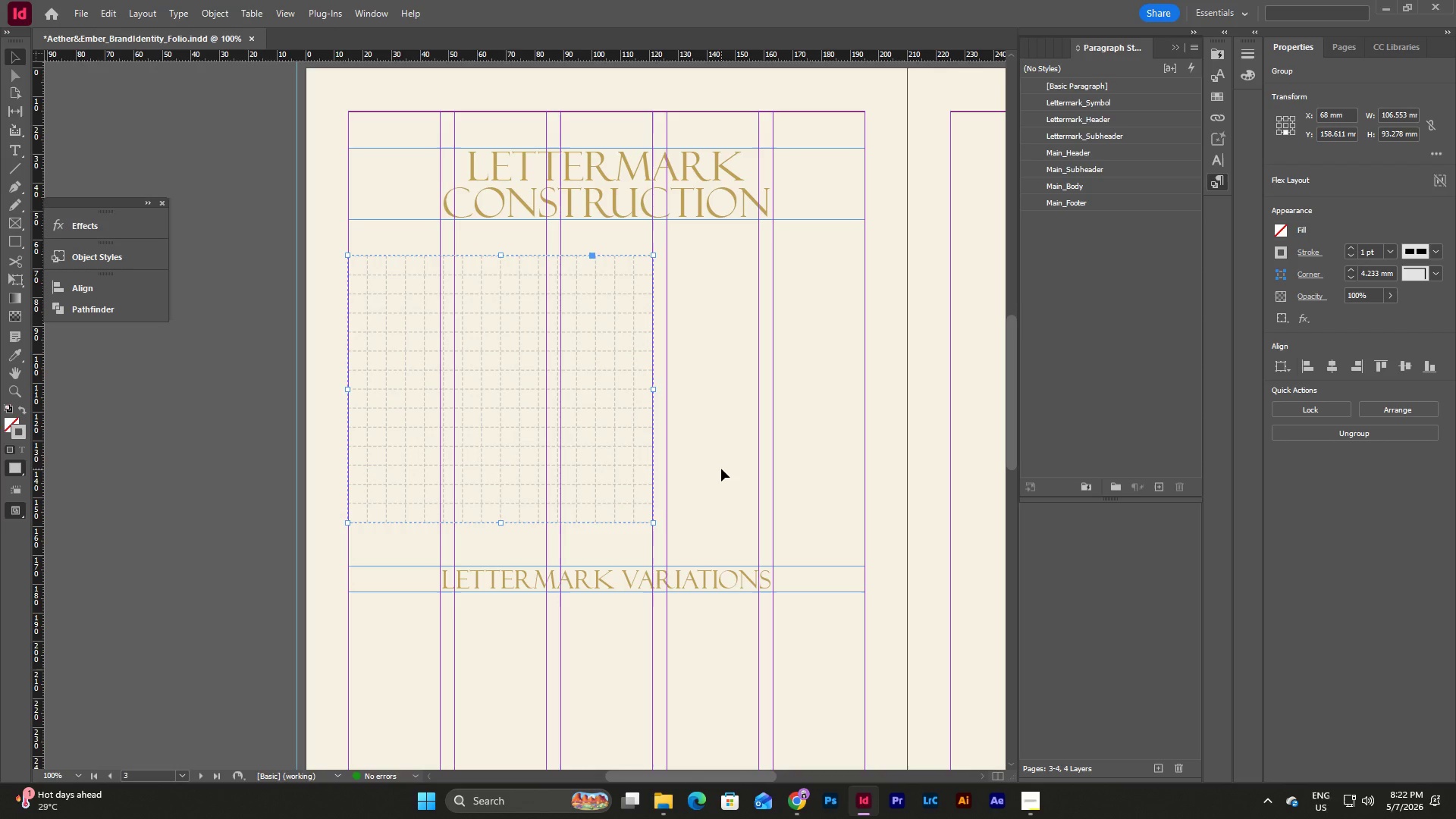 
left_click([721, 469])
 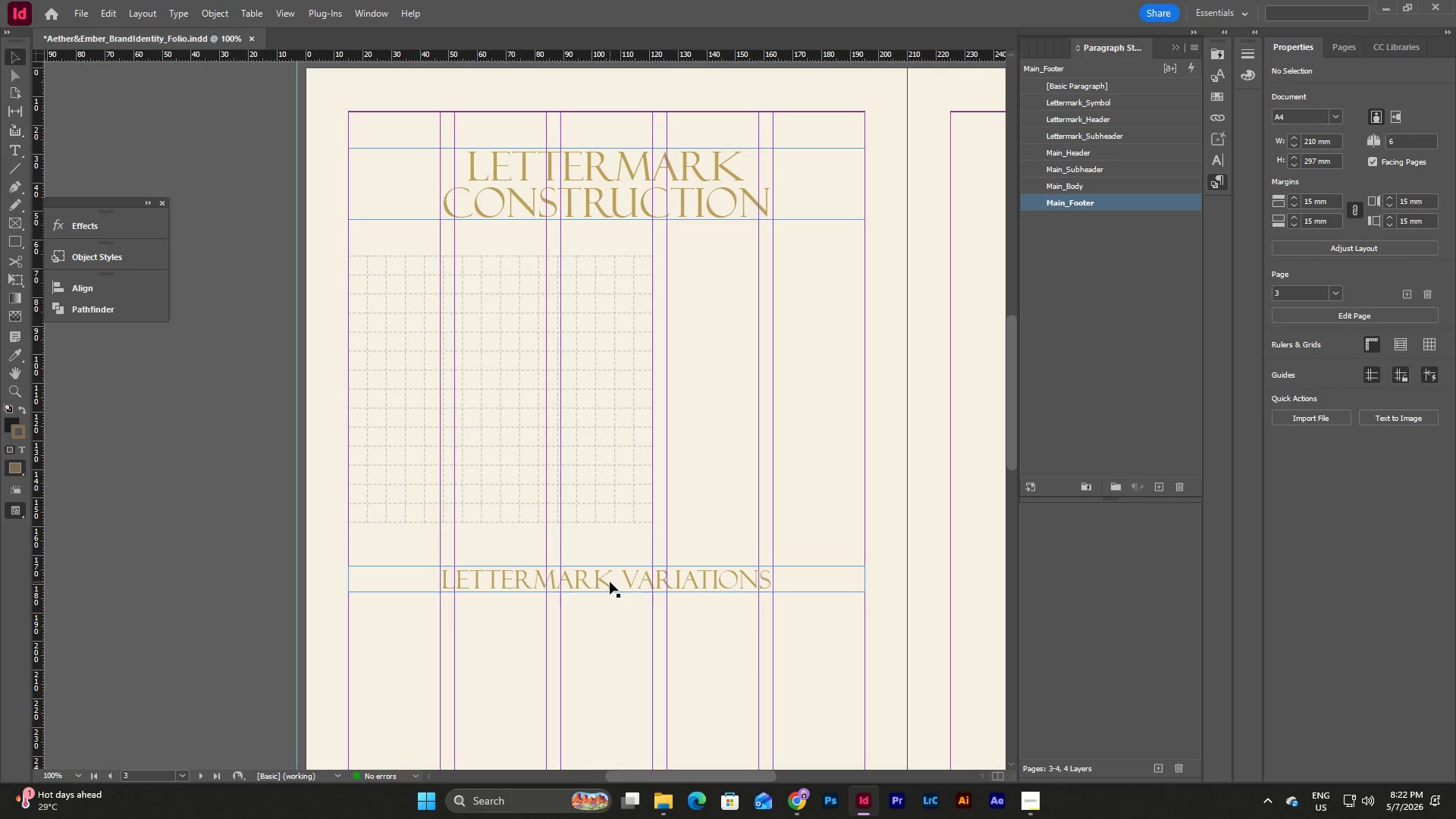 
left_click([629, 650])
 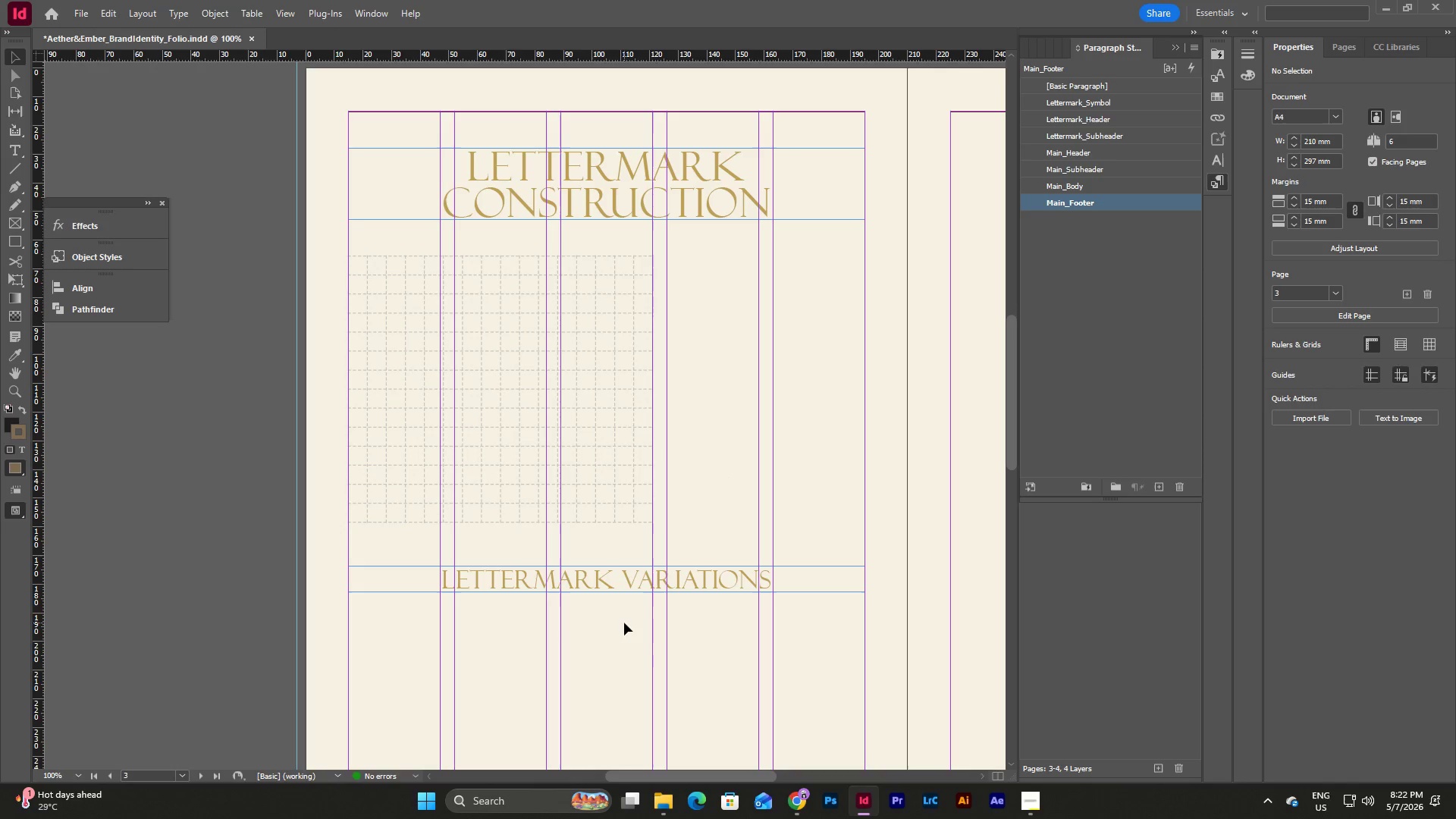 
left_click_drag(start_coordinate=[624, 623], to_coordinate=[589, 560])
 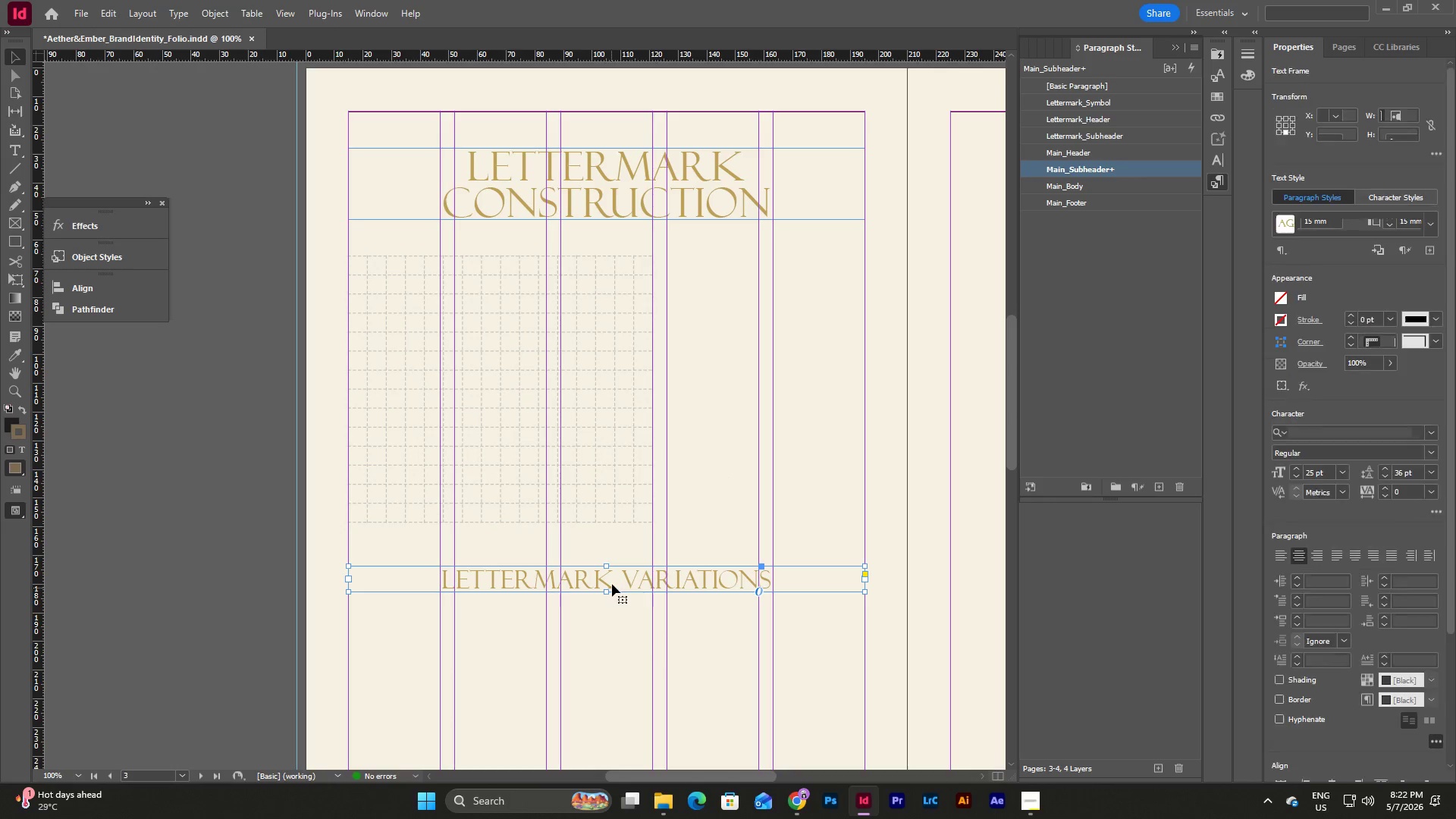 
left_click_drag(start_coordinate=[613, 582], to_coordinate=[615, 540])
 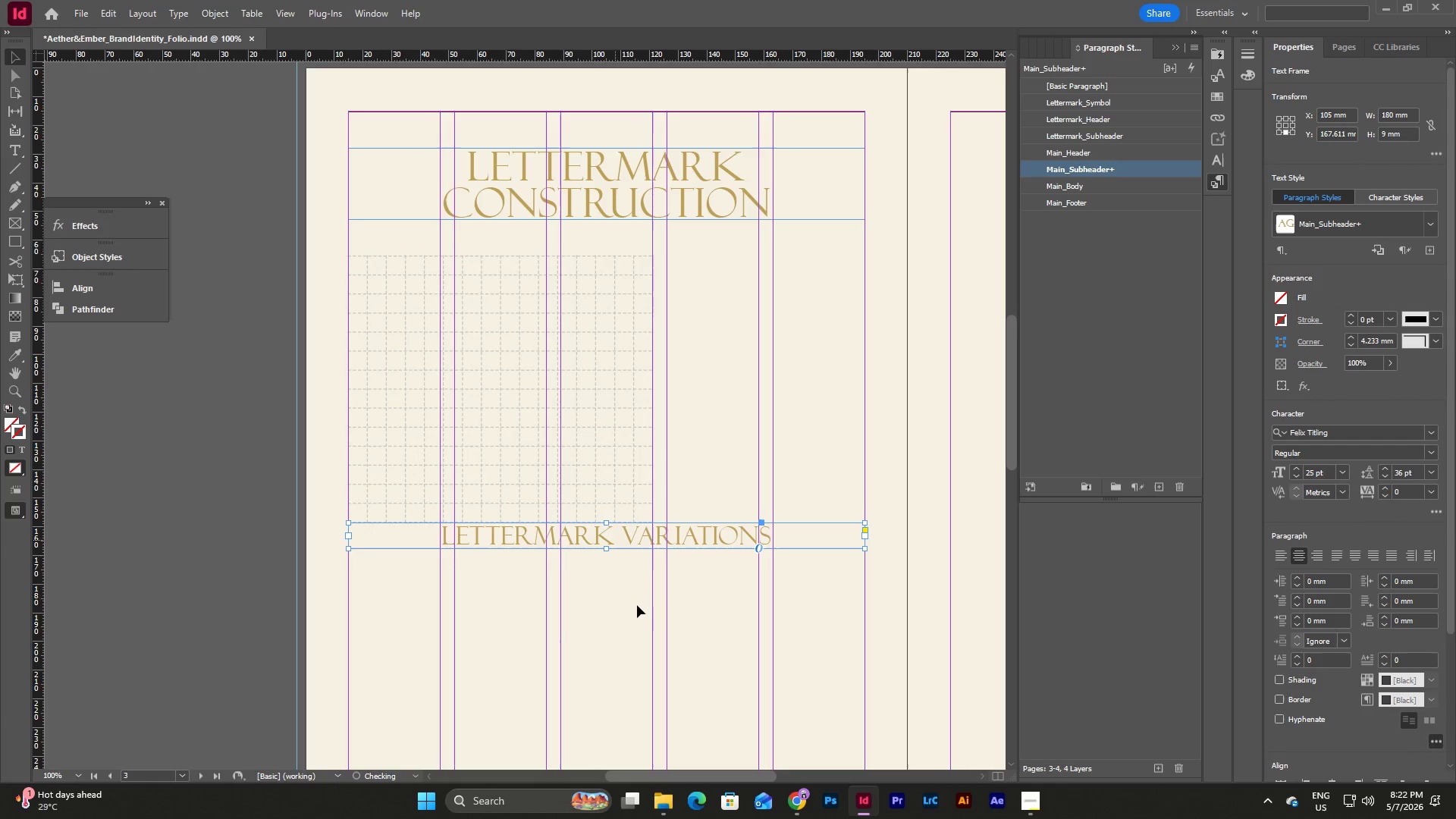 
left_click([637, 605])
 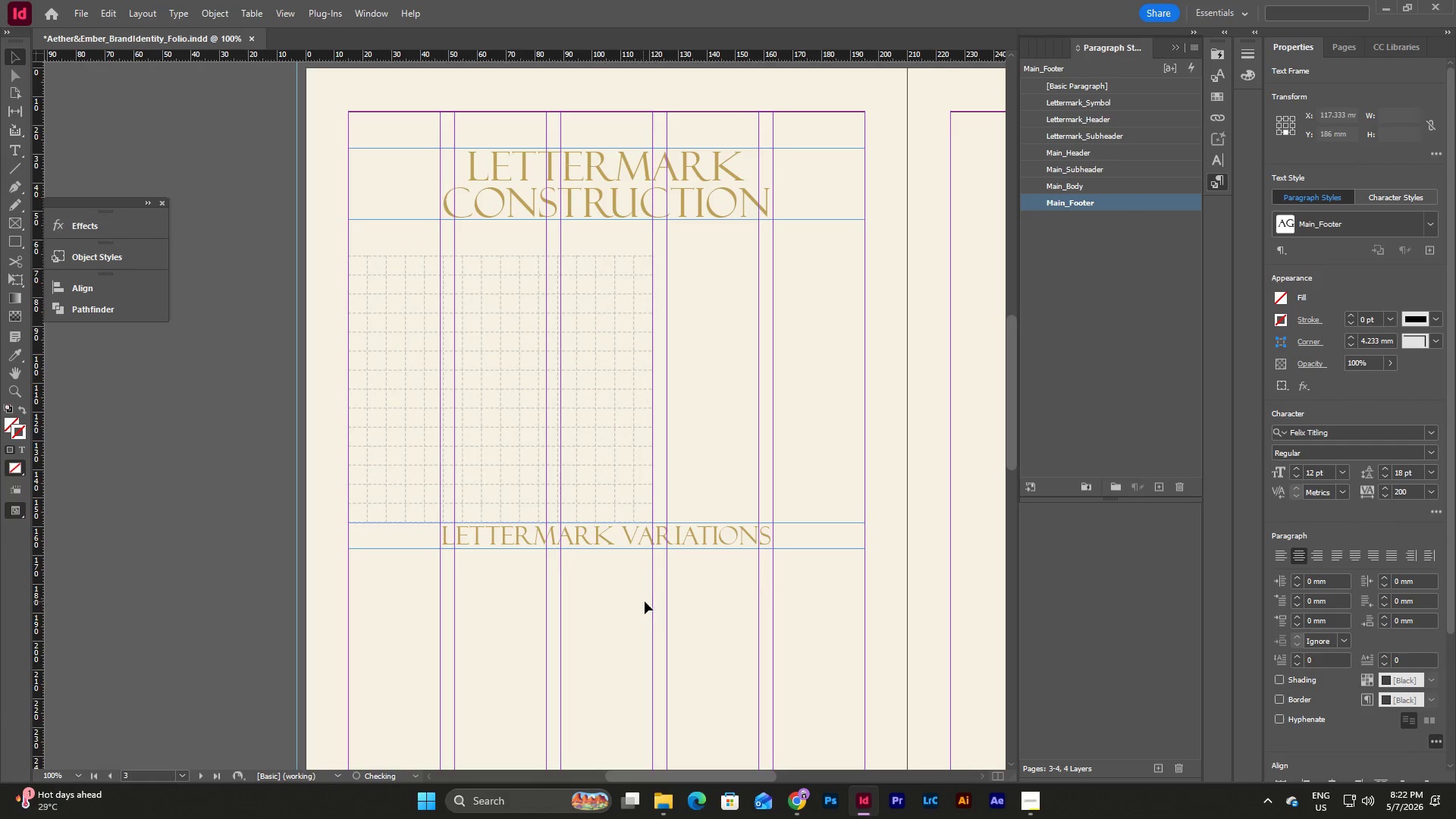 
left_click_drag(start_coordinate=[644, 601], to_coordinate=[618, 532])
 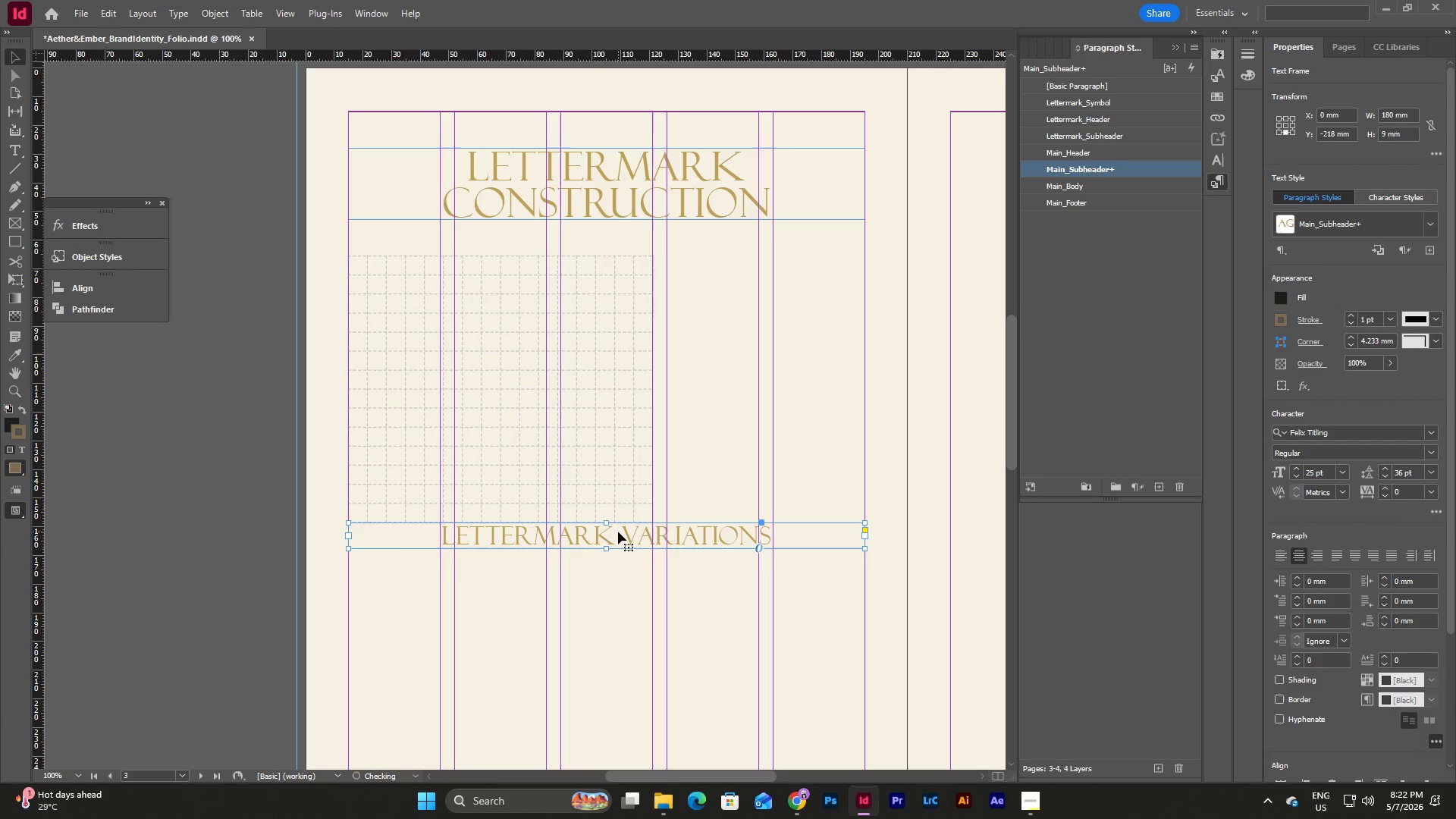 
key(Shift+ArrowDown)
 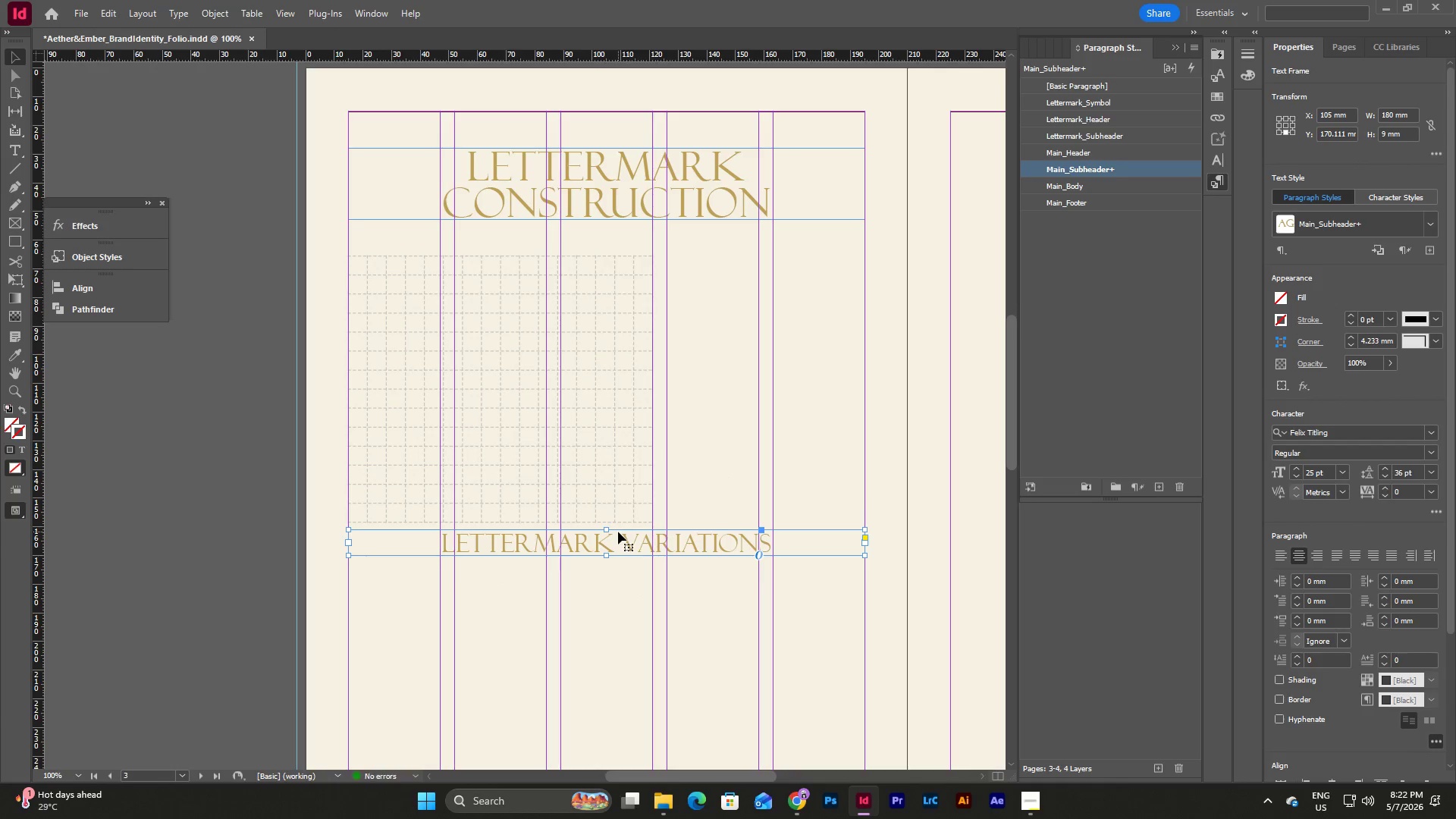 
key(Shift+ArrowDown)
 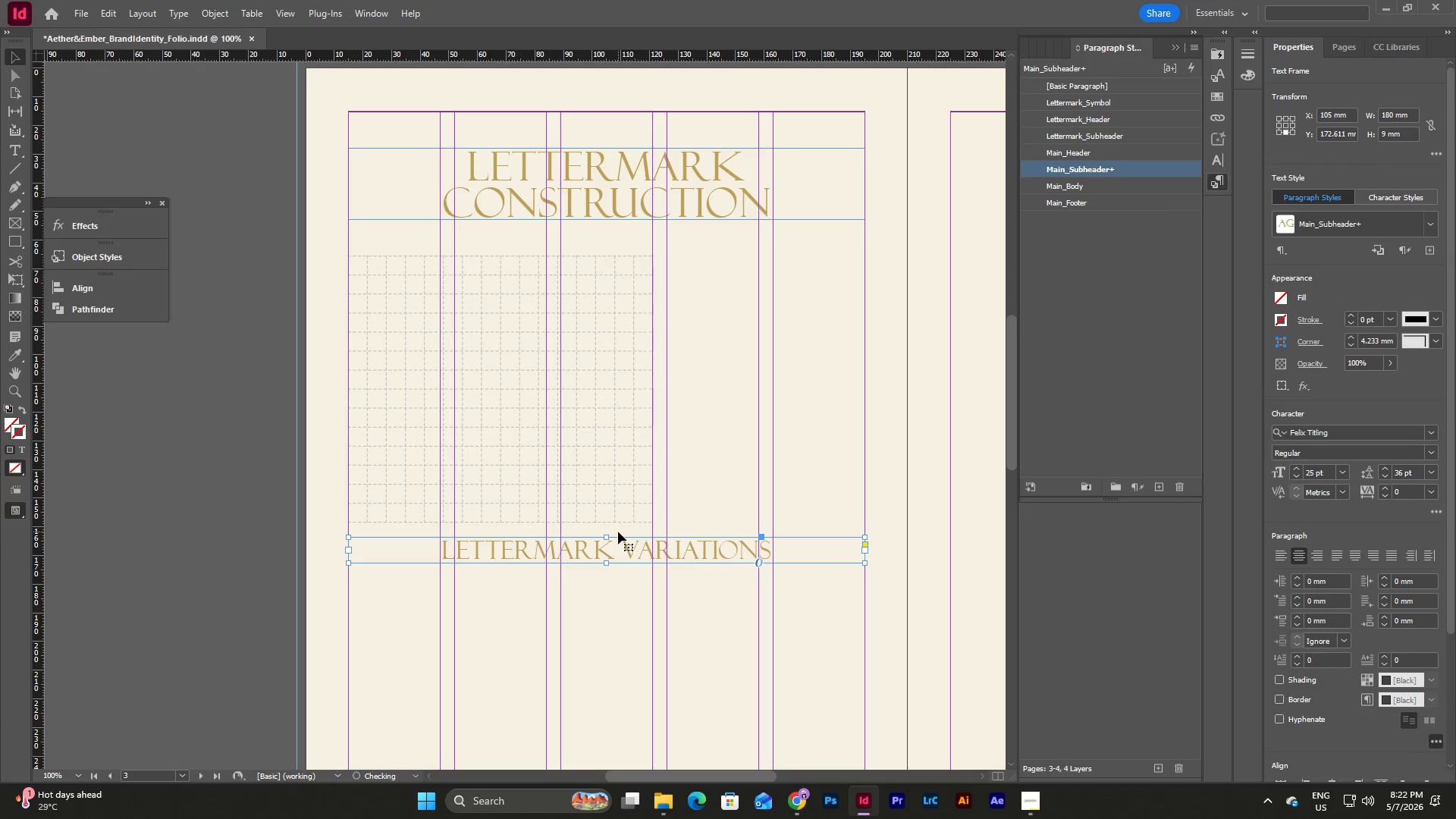 
key(Shift+ArrowDown)
 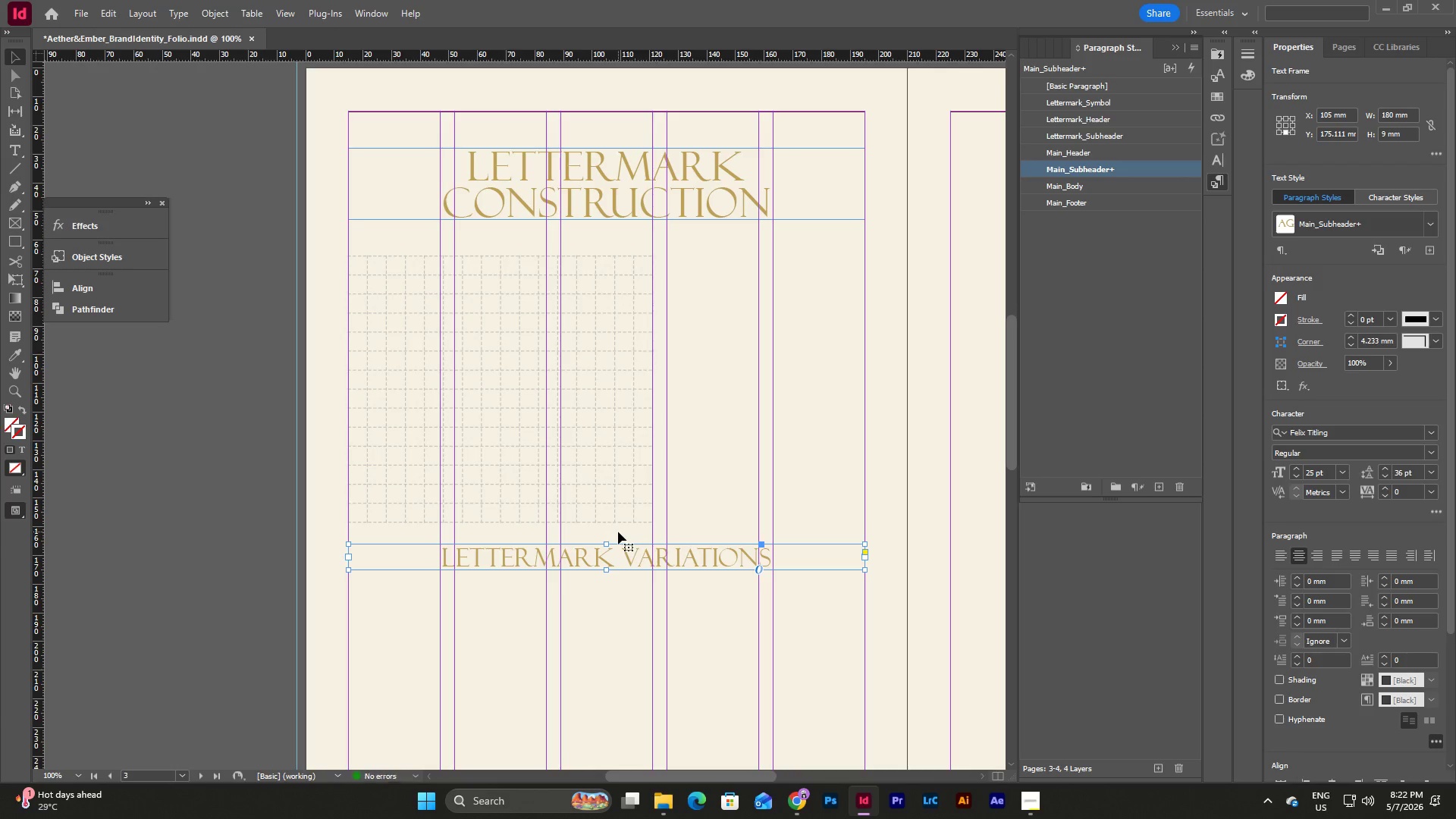 
key(Shift+ArrowDown)
 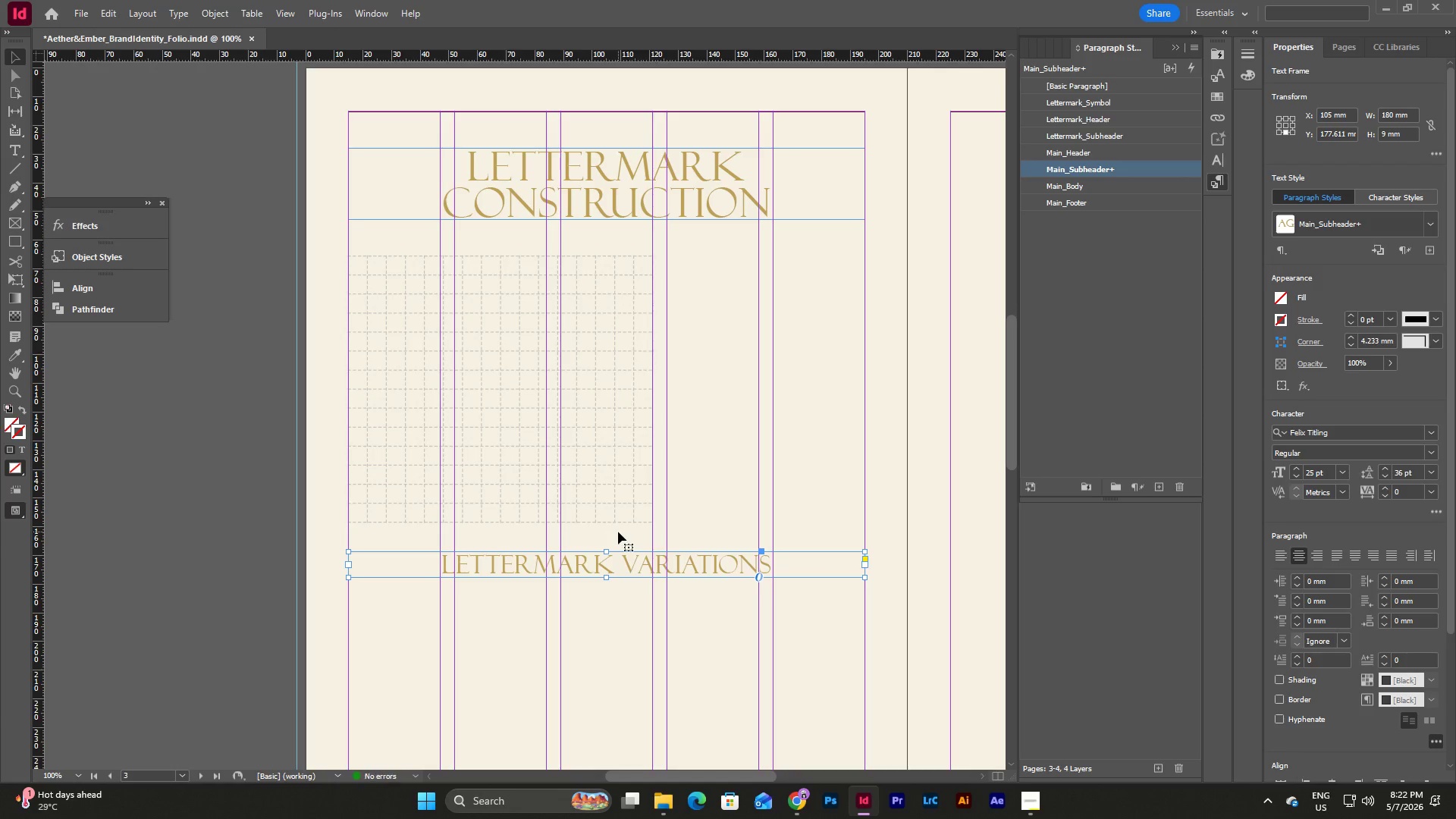 
key(Shift+ArrowDown)
 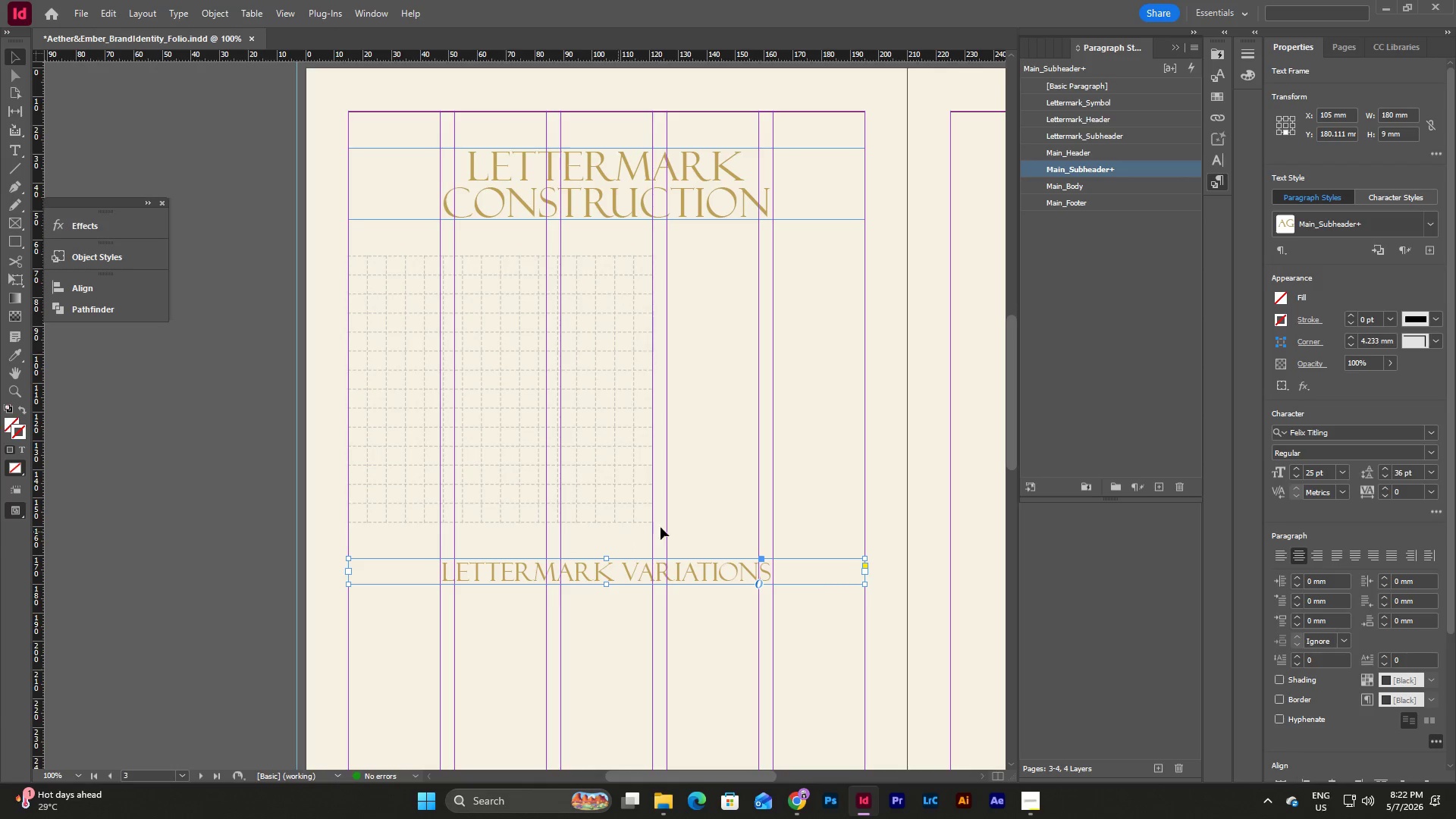 
left_click([708, 481])
 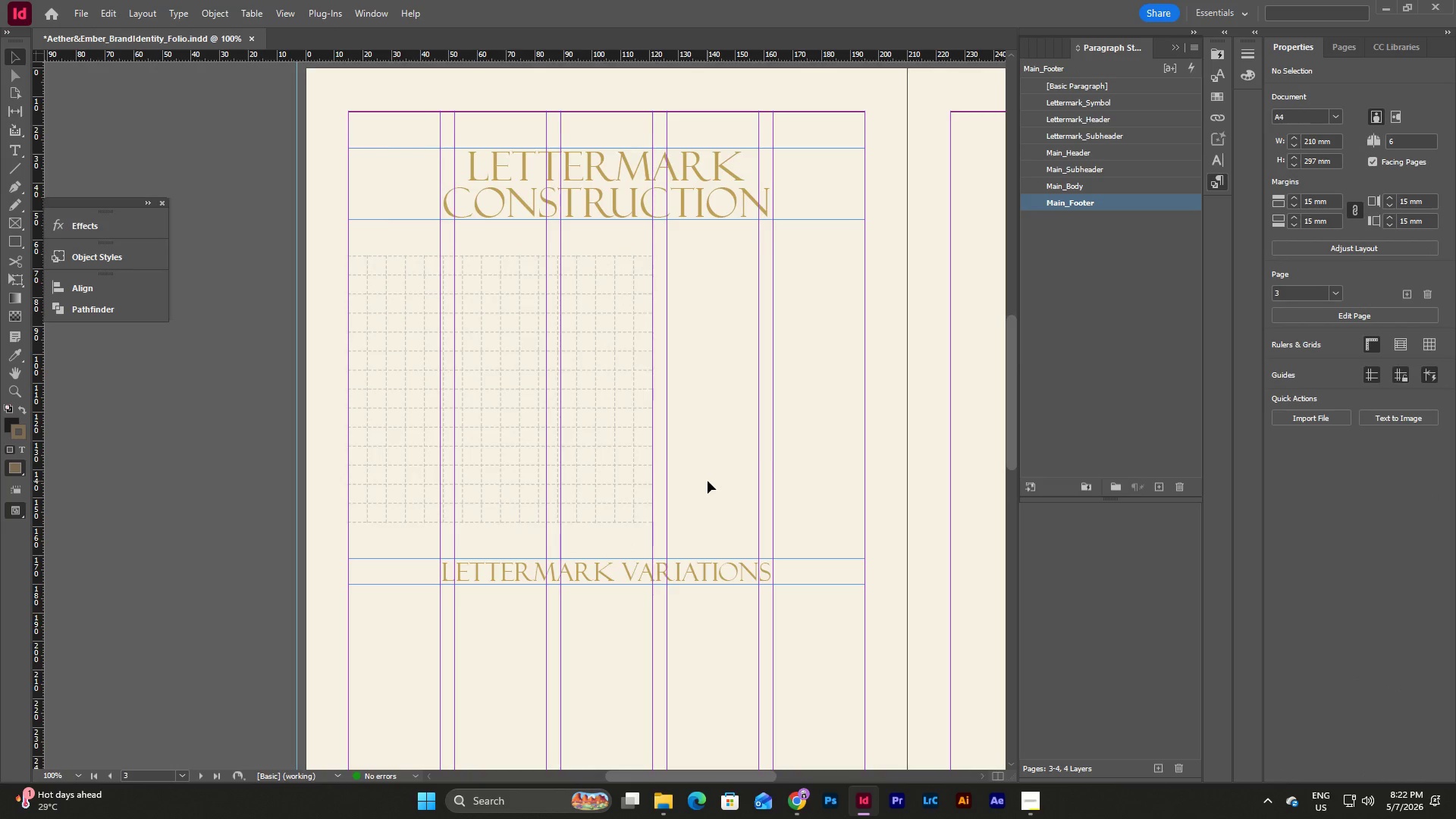 
left_click([739, 446])
 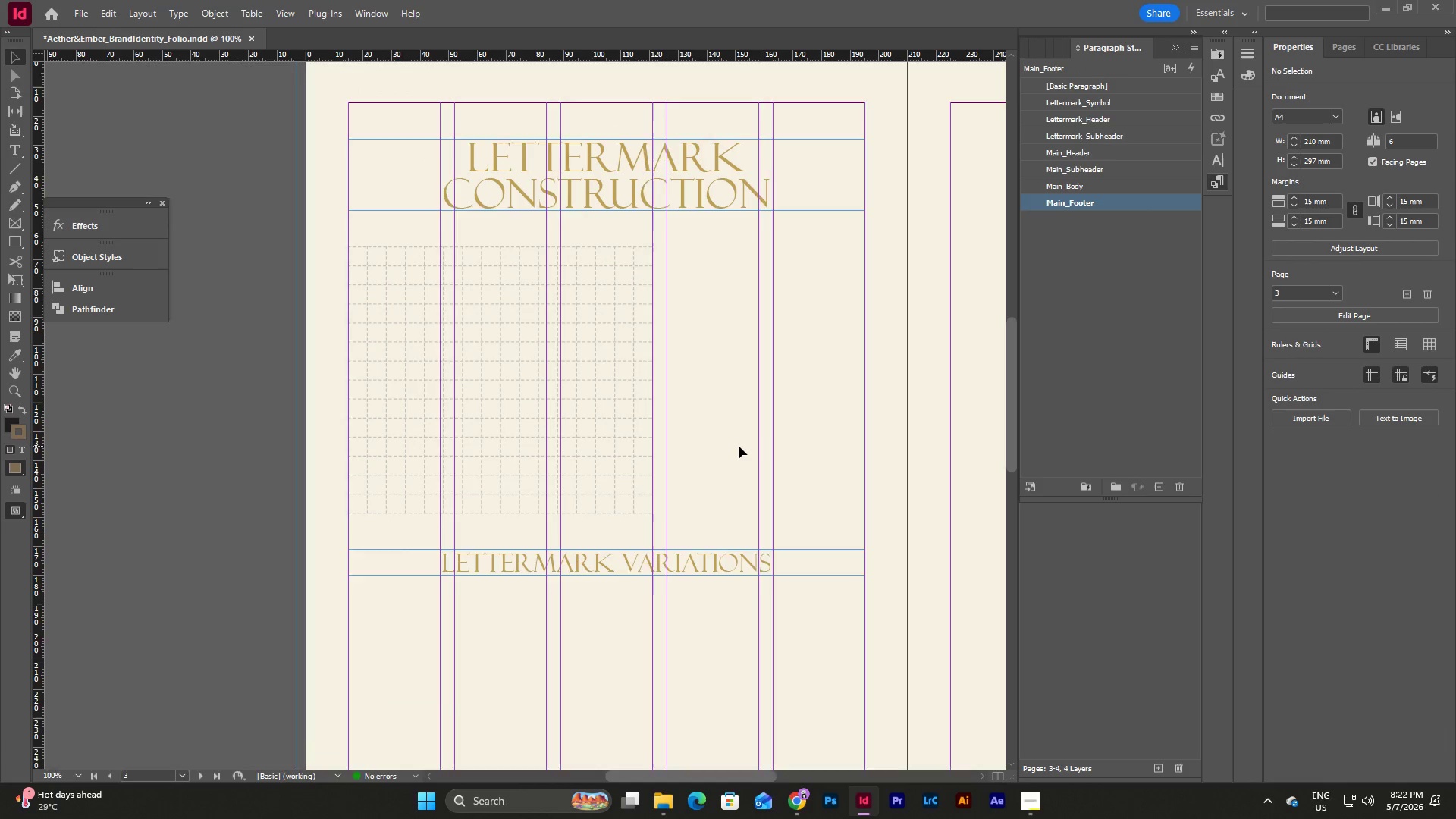 
scroll: coordinate [708, 480], scroll_direction: none, amount: 0.0
 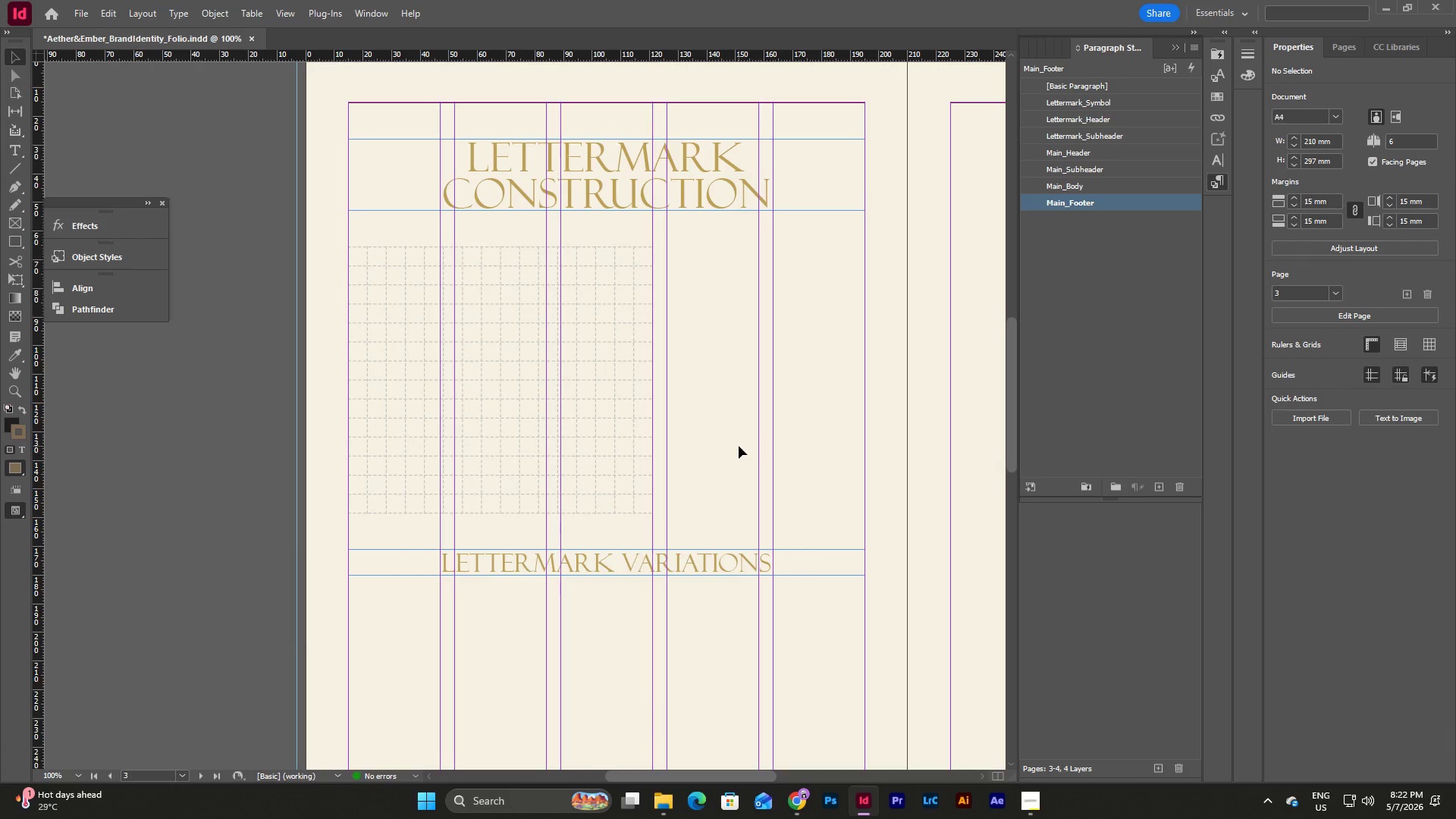 
key(W)
 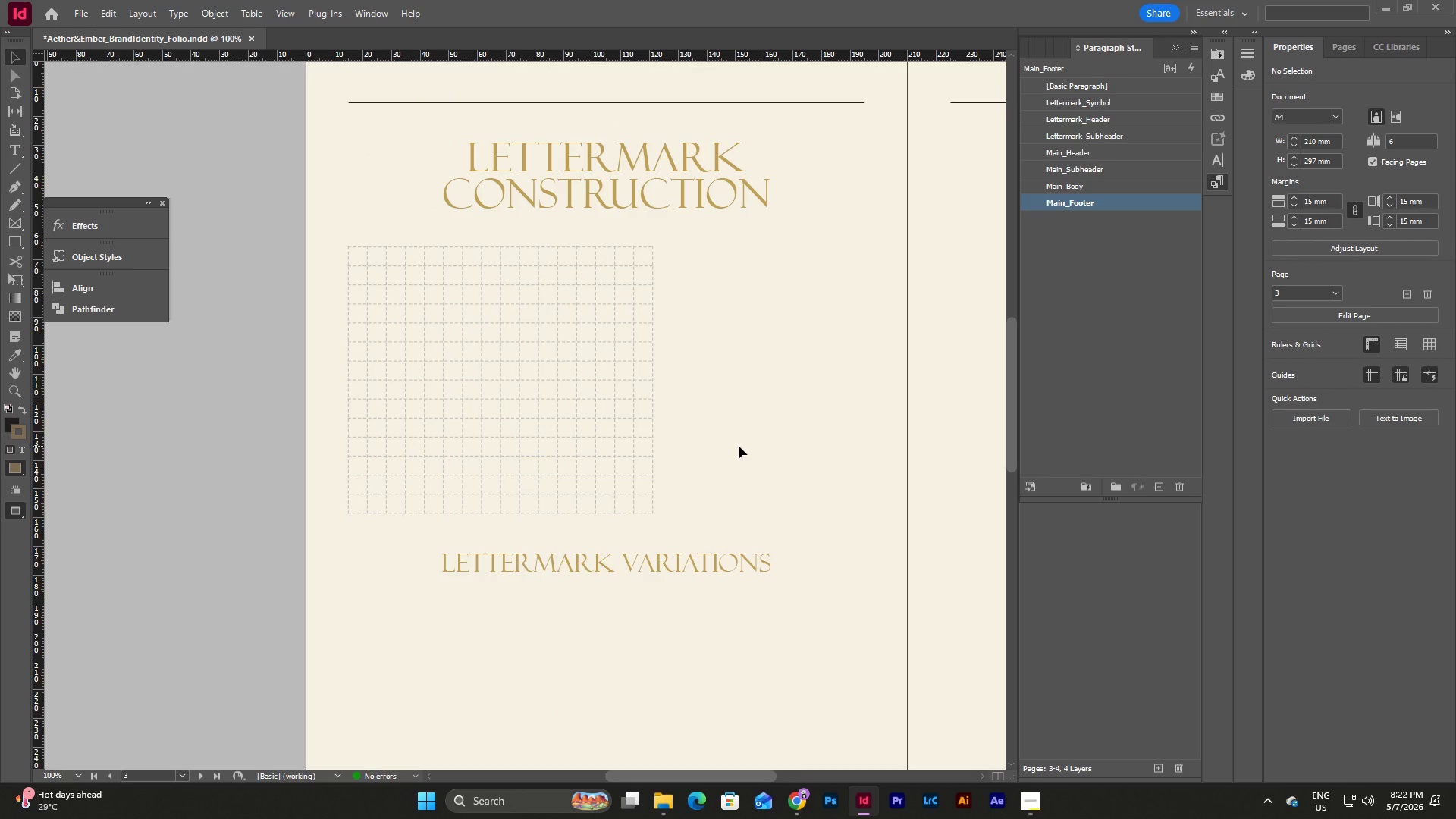 
wait(6.09)
 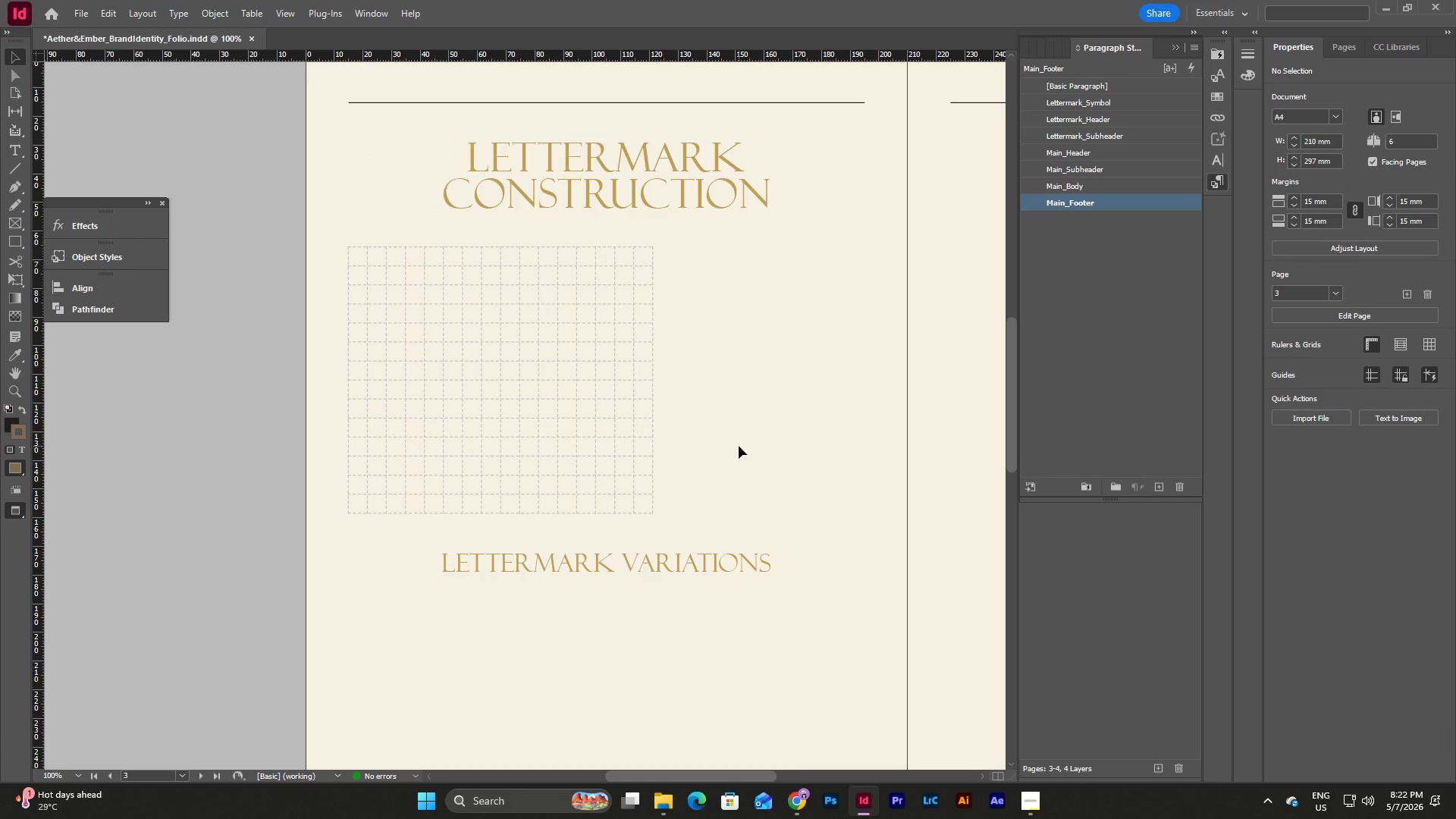 
left_click_drag(start_coordinate=[750, 775], to_coordinate=[828, 773])
 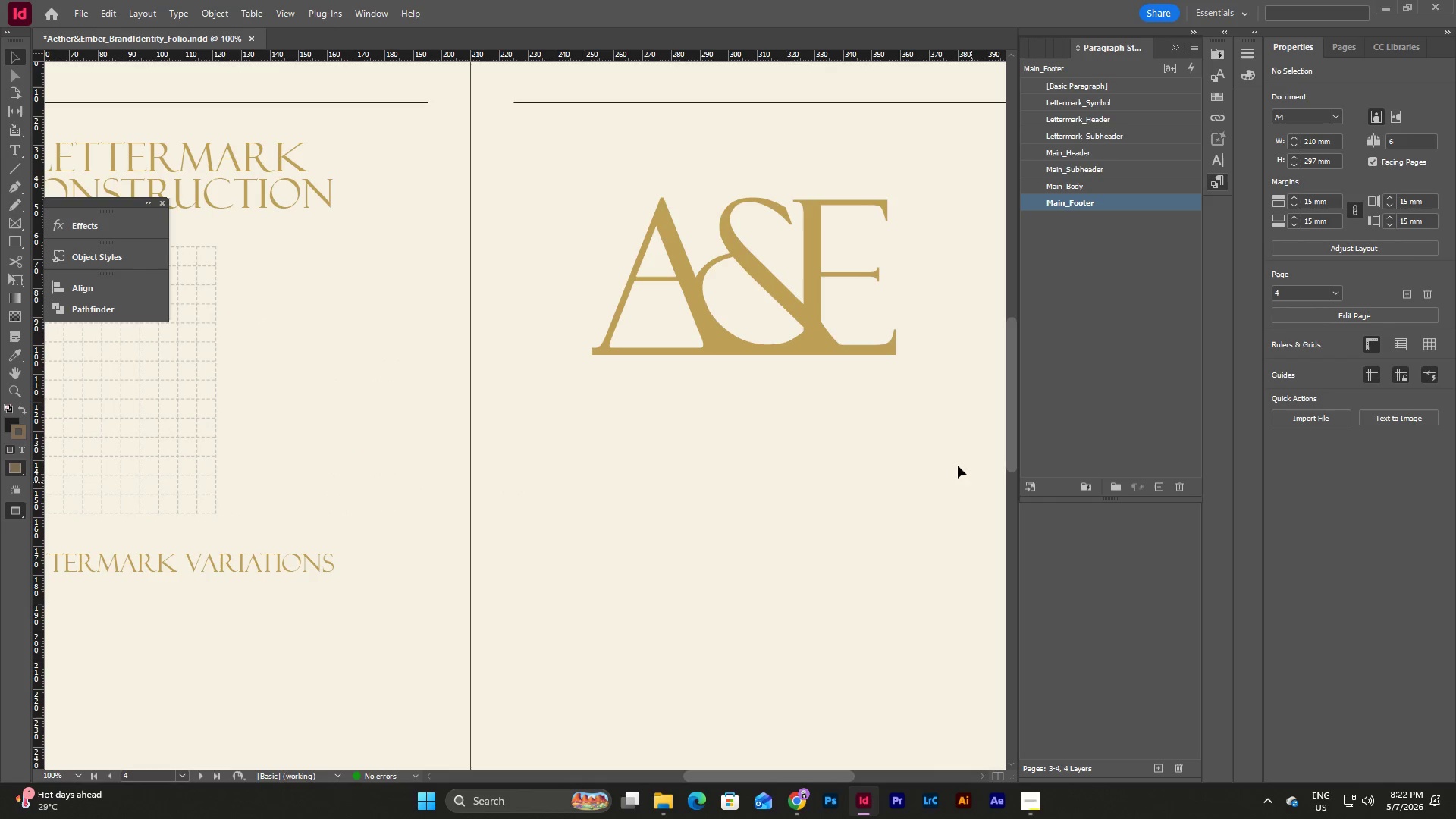 
left_click_drag(start_coordinate=[952, 451], to_coordinate=[592, 185])
 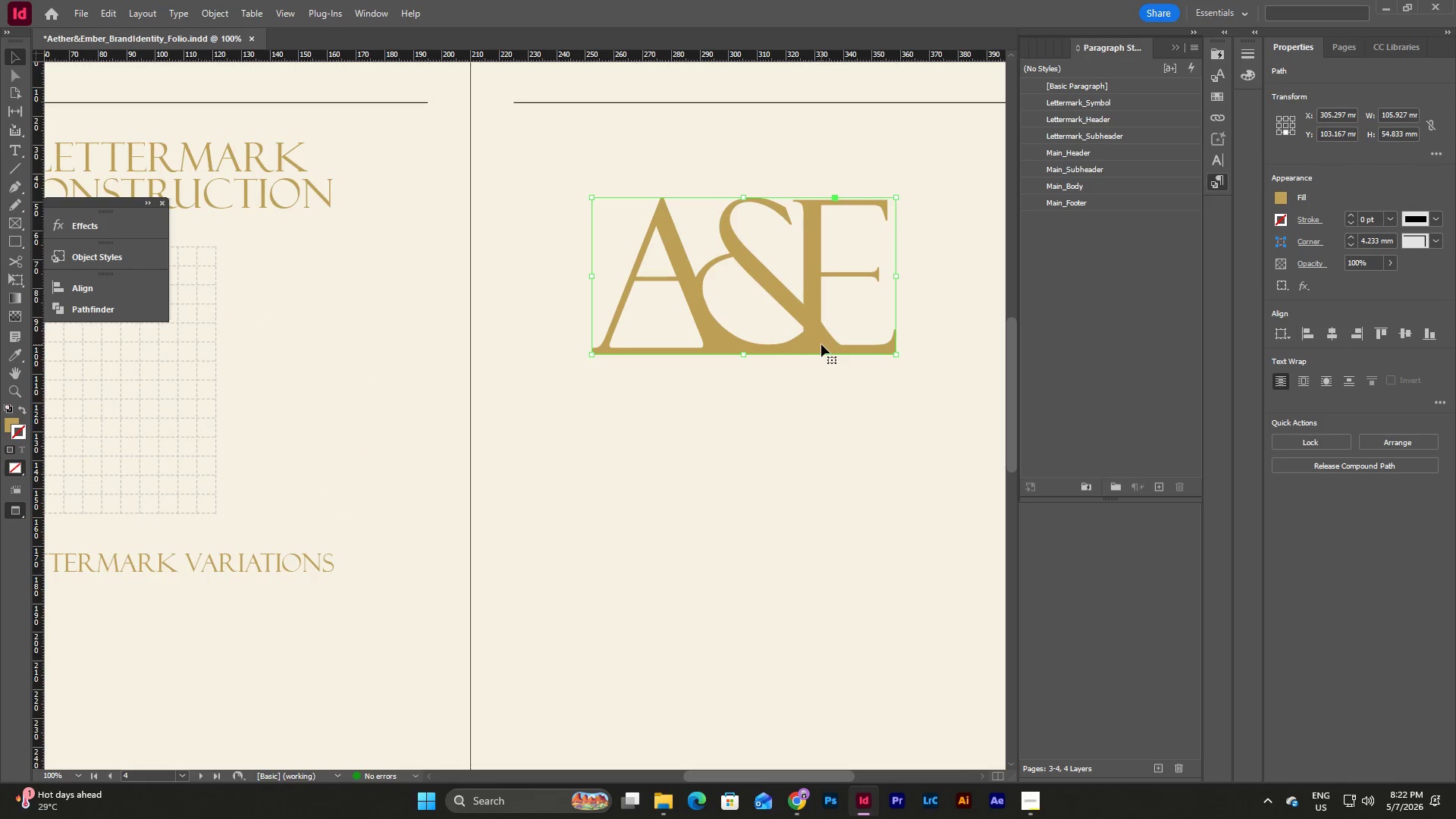 
left_click_drag(start_coordinate=[821, 344], to_coordinate=[758, 556])
 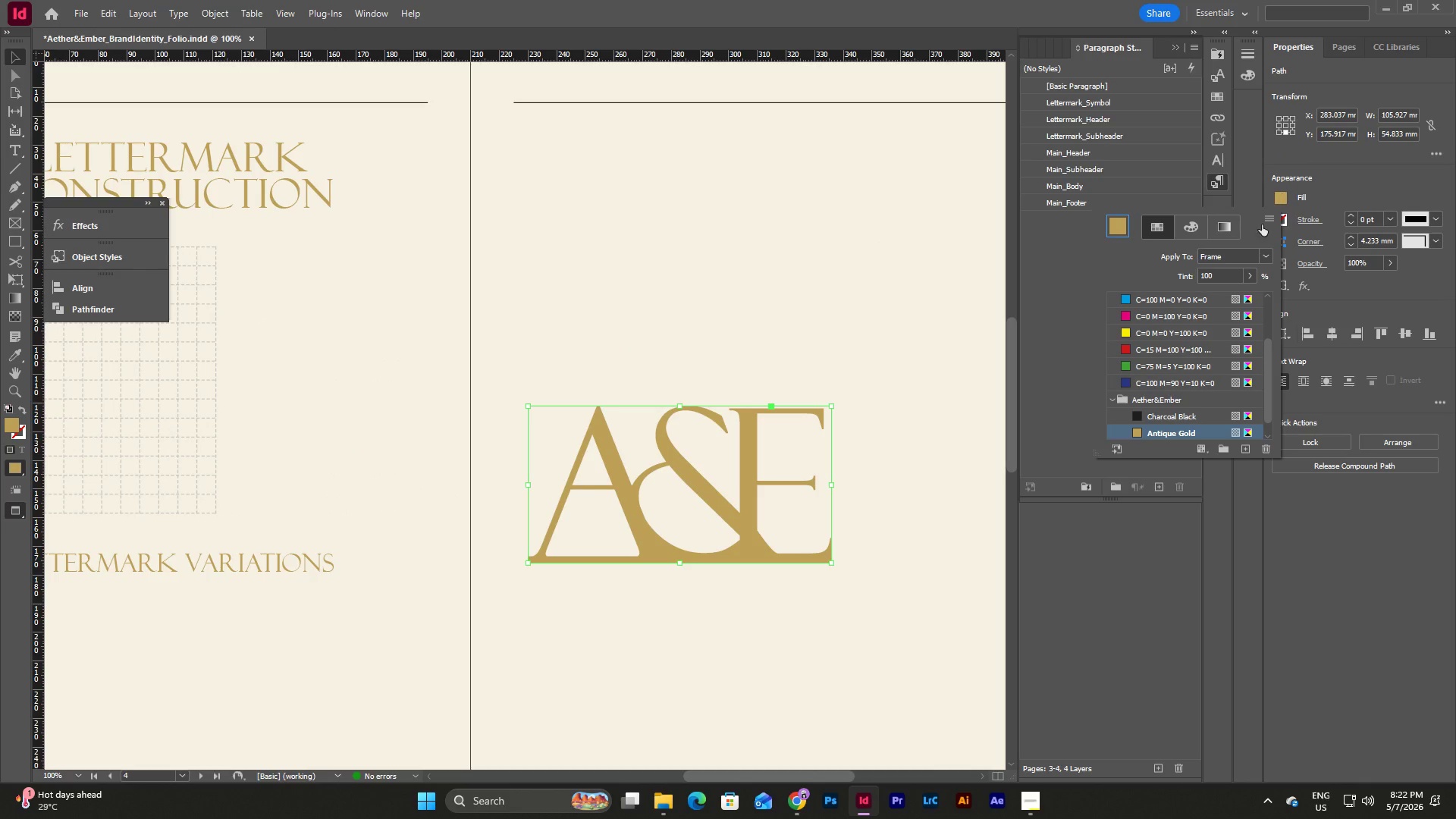 
left_click([1155, 413])
 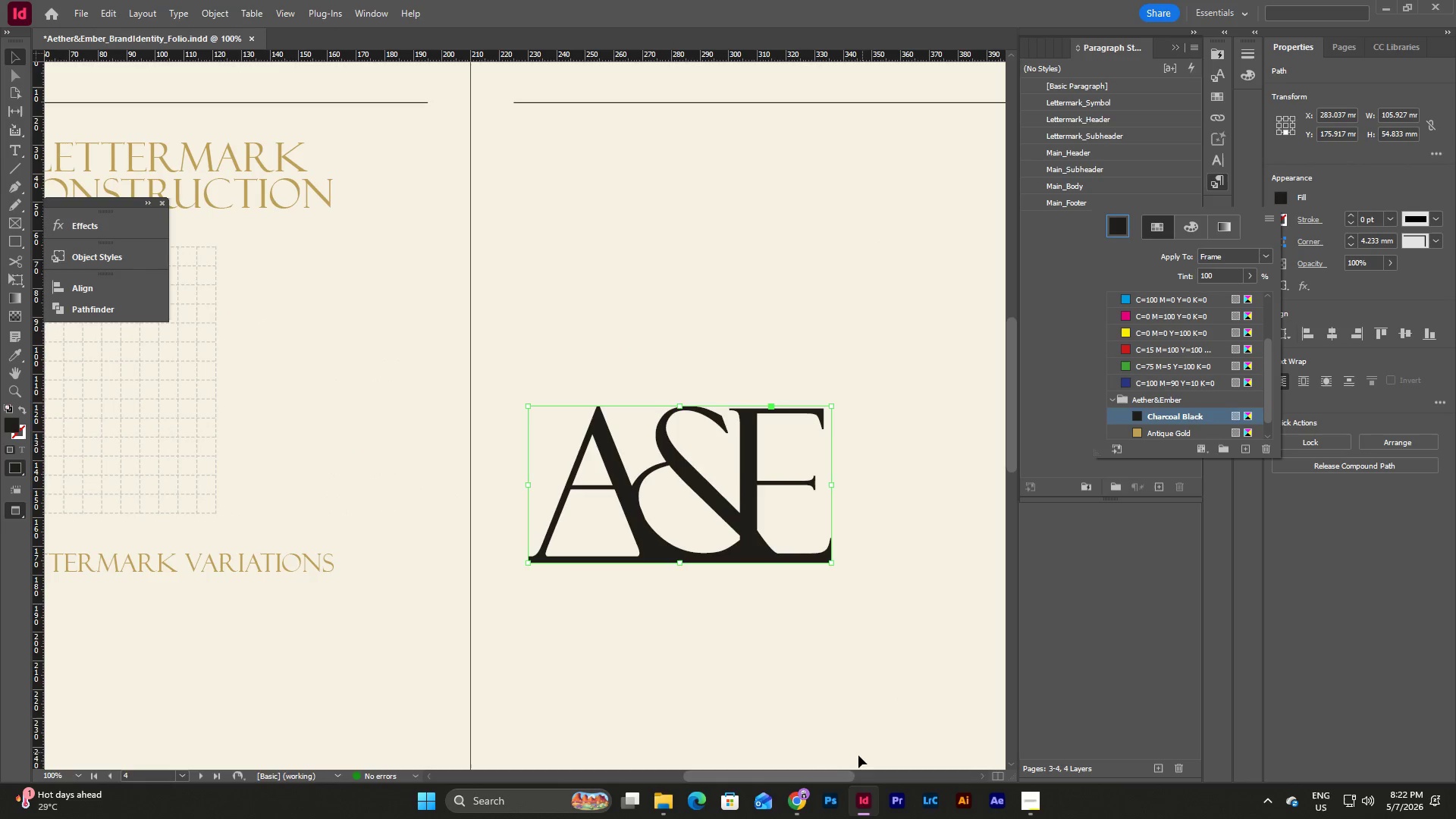 
left_click_drag(start_coordinate=[832, 774], to_coordinate=[767, 770])
 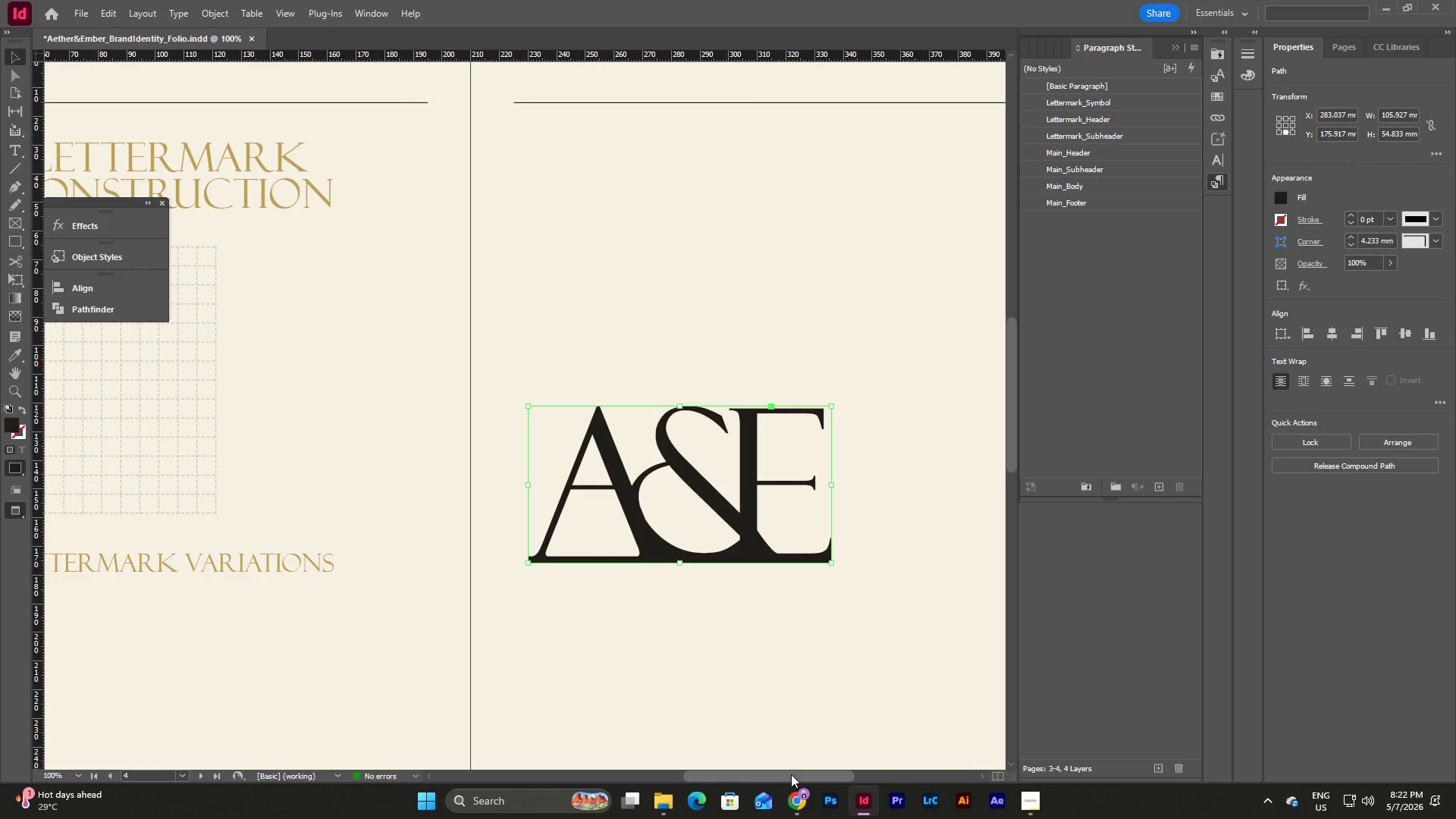 
left_click_drag(start_coordinate=[791, 774], to_coordinate=[730, 764])
 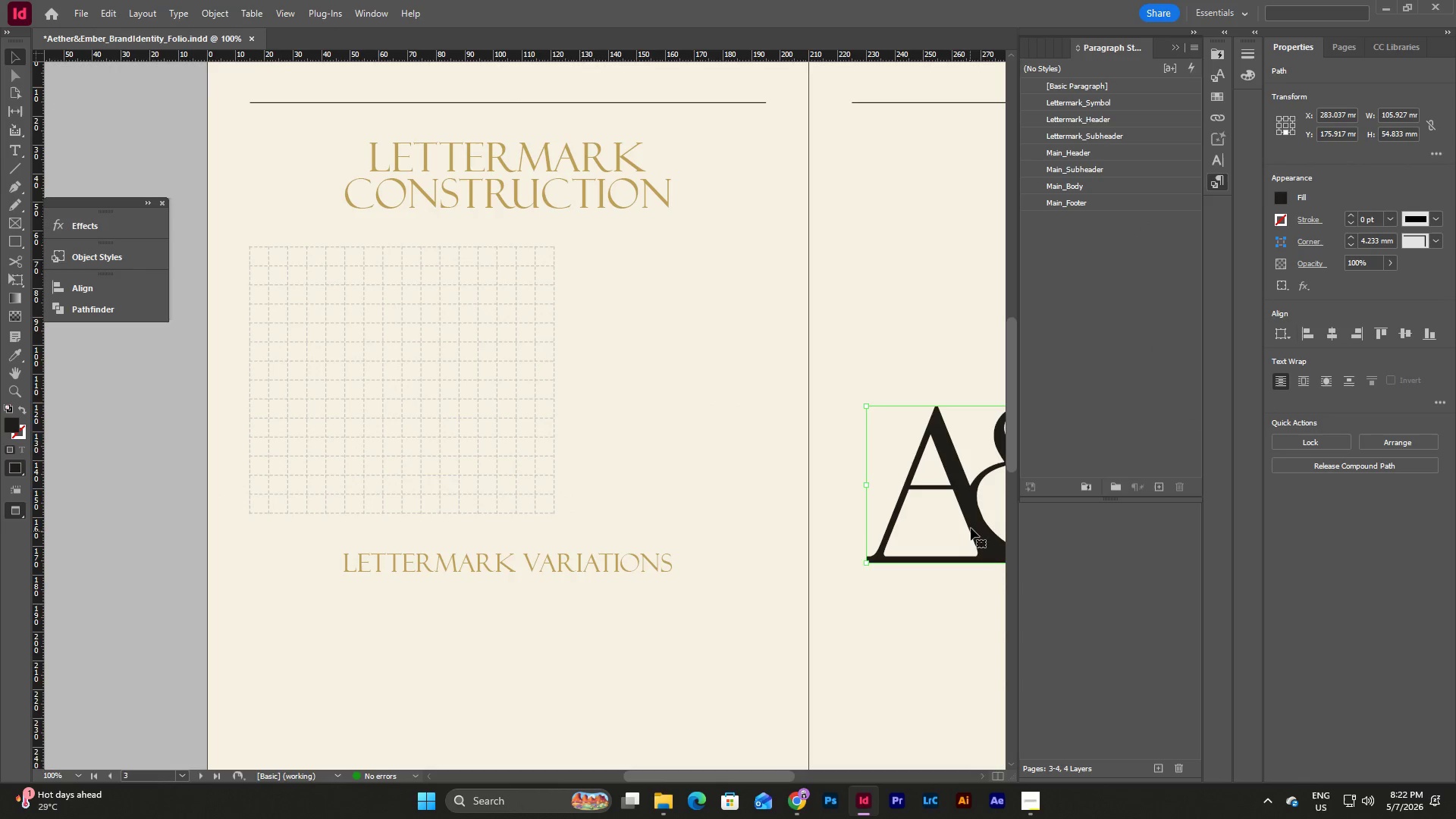 
left_click_drag(start_coordinate=[972, 526], to_coordinate=[356, 424])
 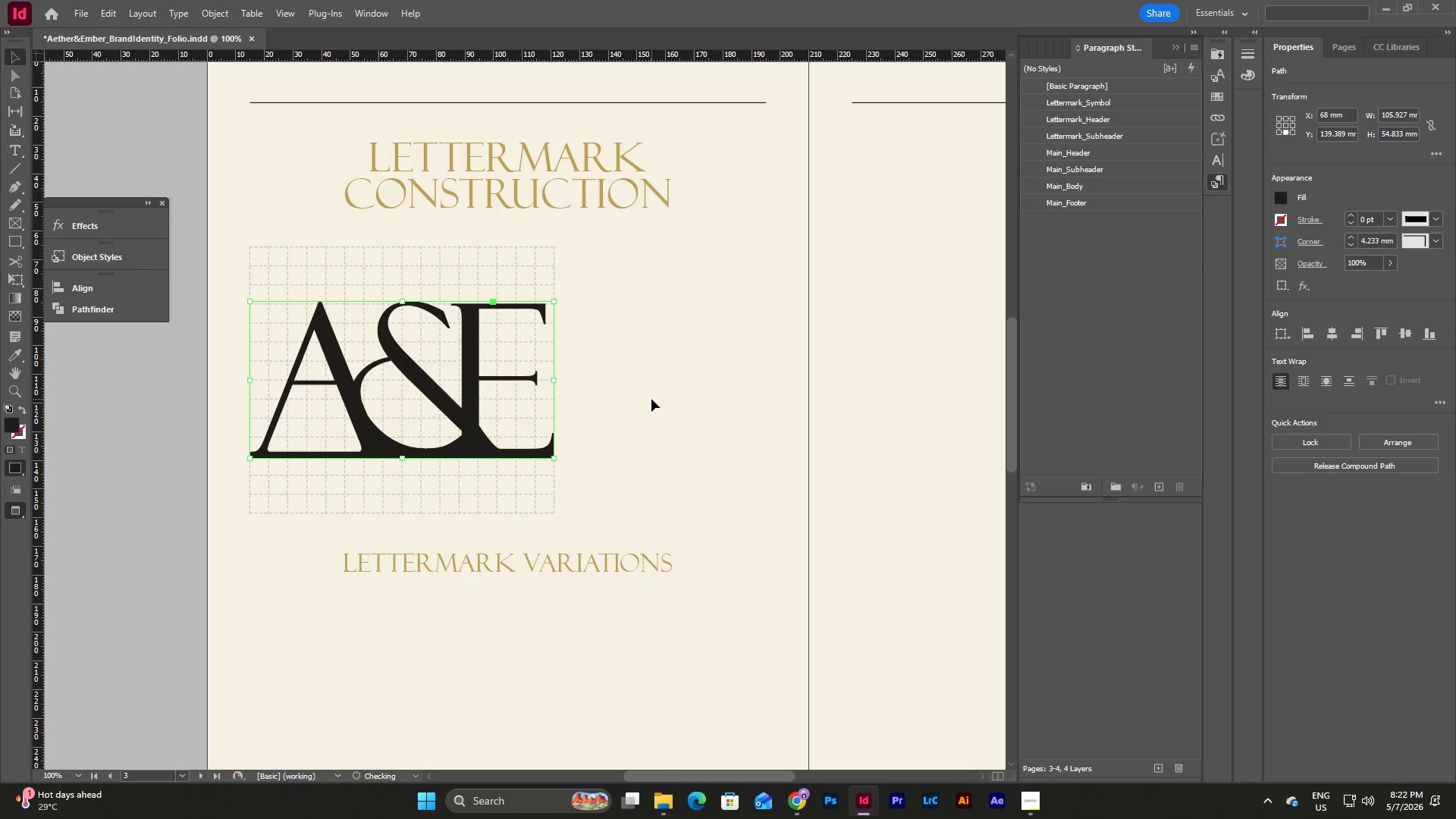 
left_click([651, 399])
 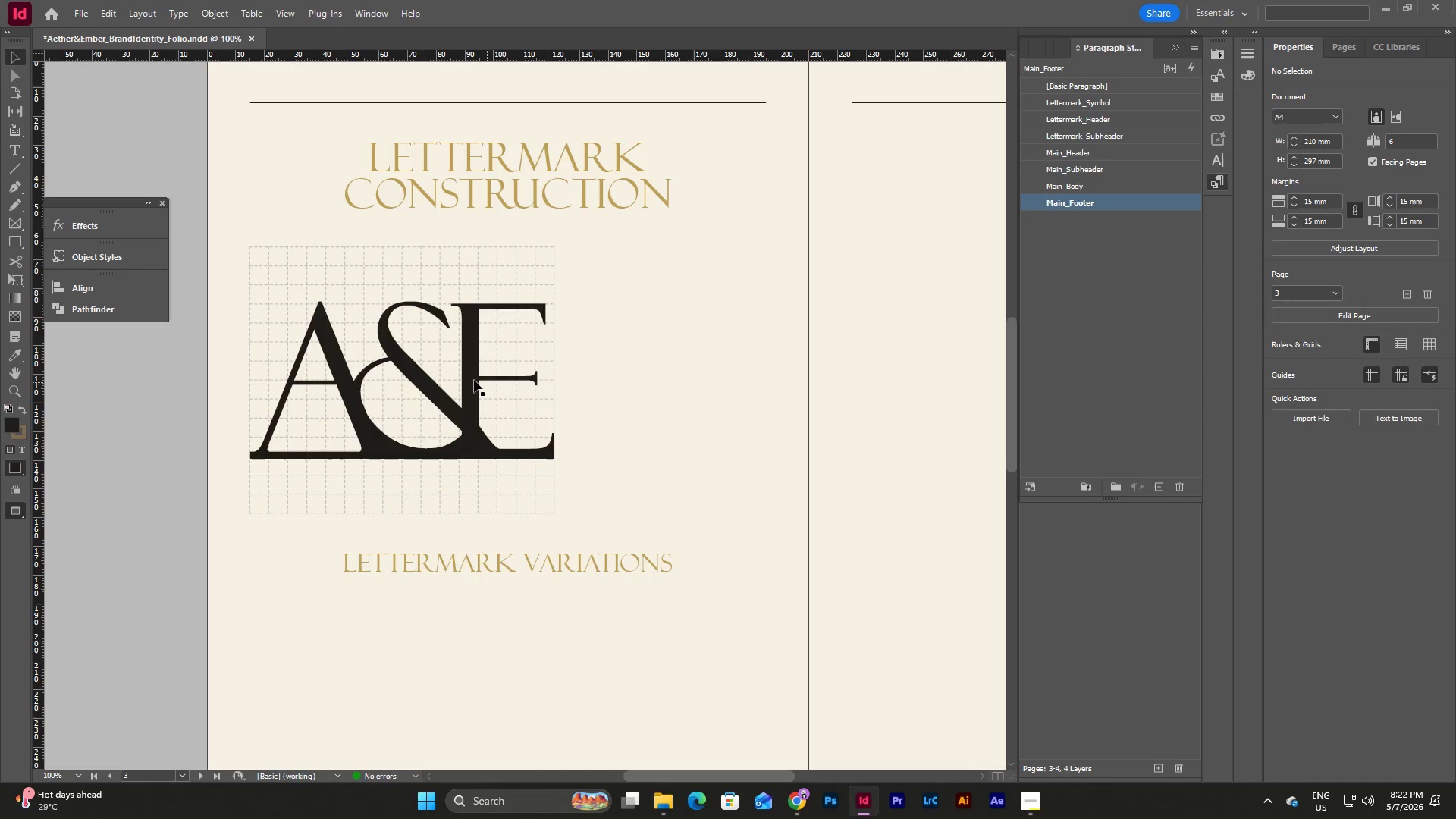 
left_click([447, 391])
 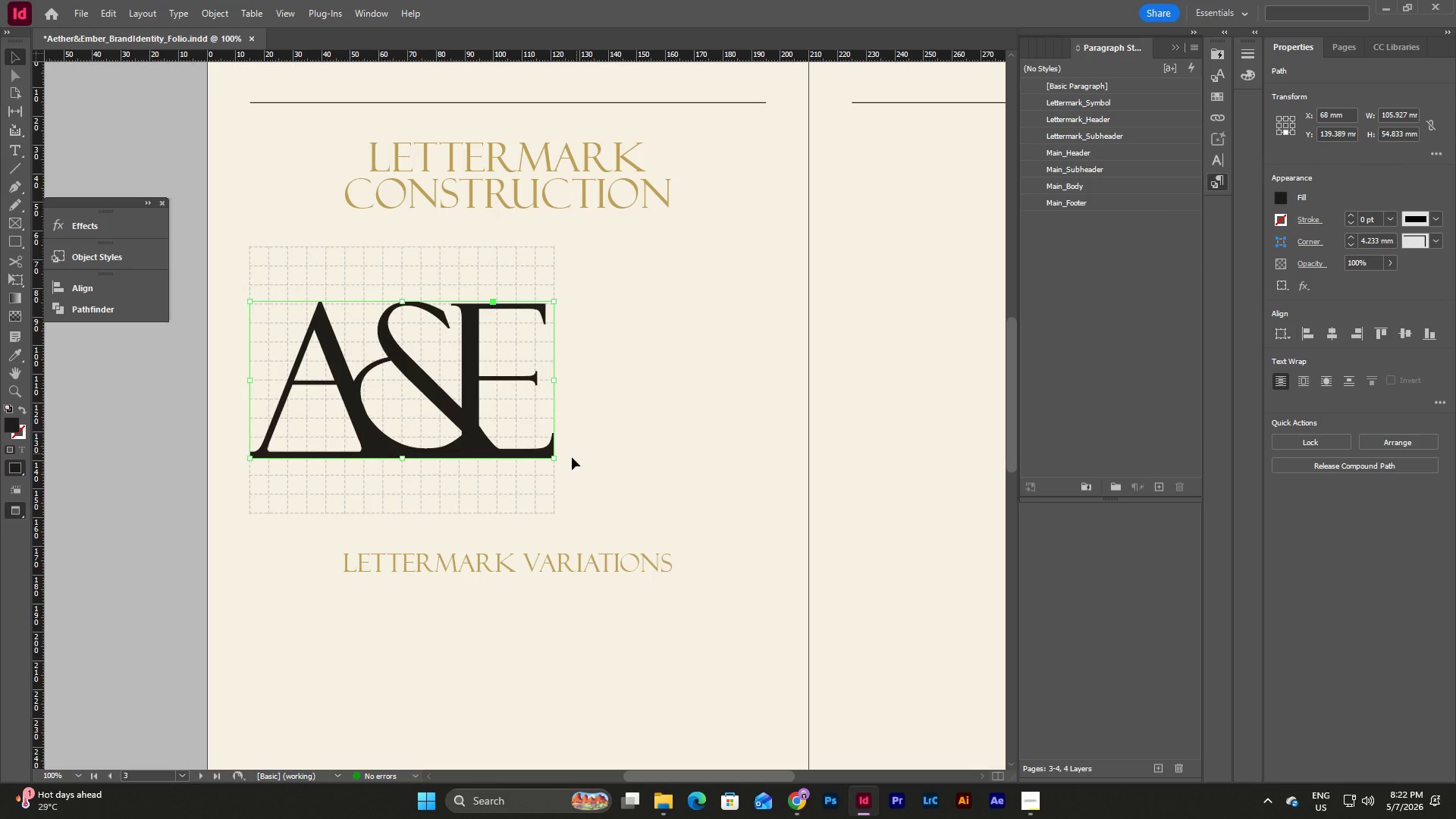 
hold_key(key=ShiftLeft, duration=2.02)
left_click_drag(start_coordinate=[554, 458], to_coordinate=[510, 427])
 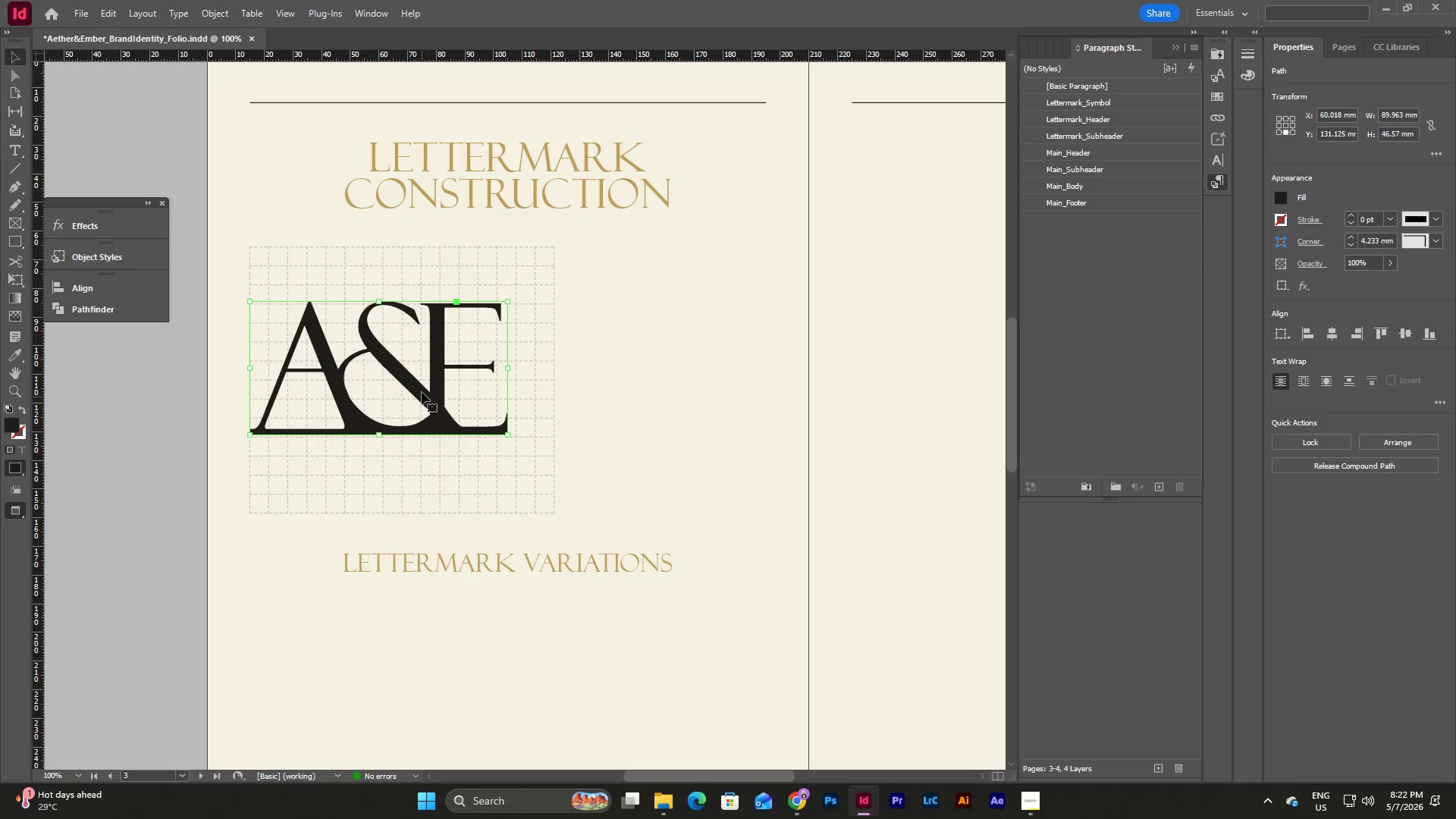 
left_click_drag(start_coordinate=[416, 390], to_coordinate=[441, 401])
 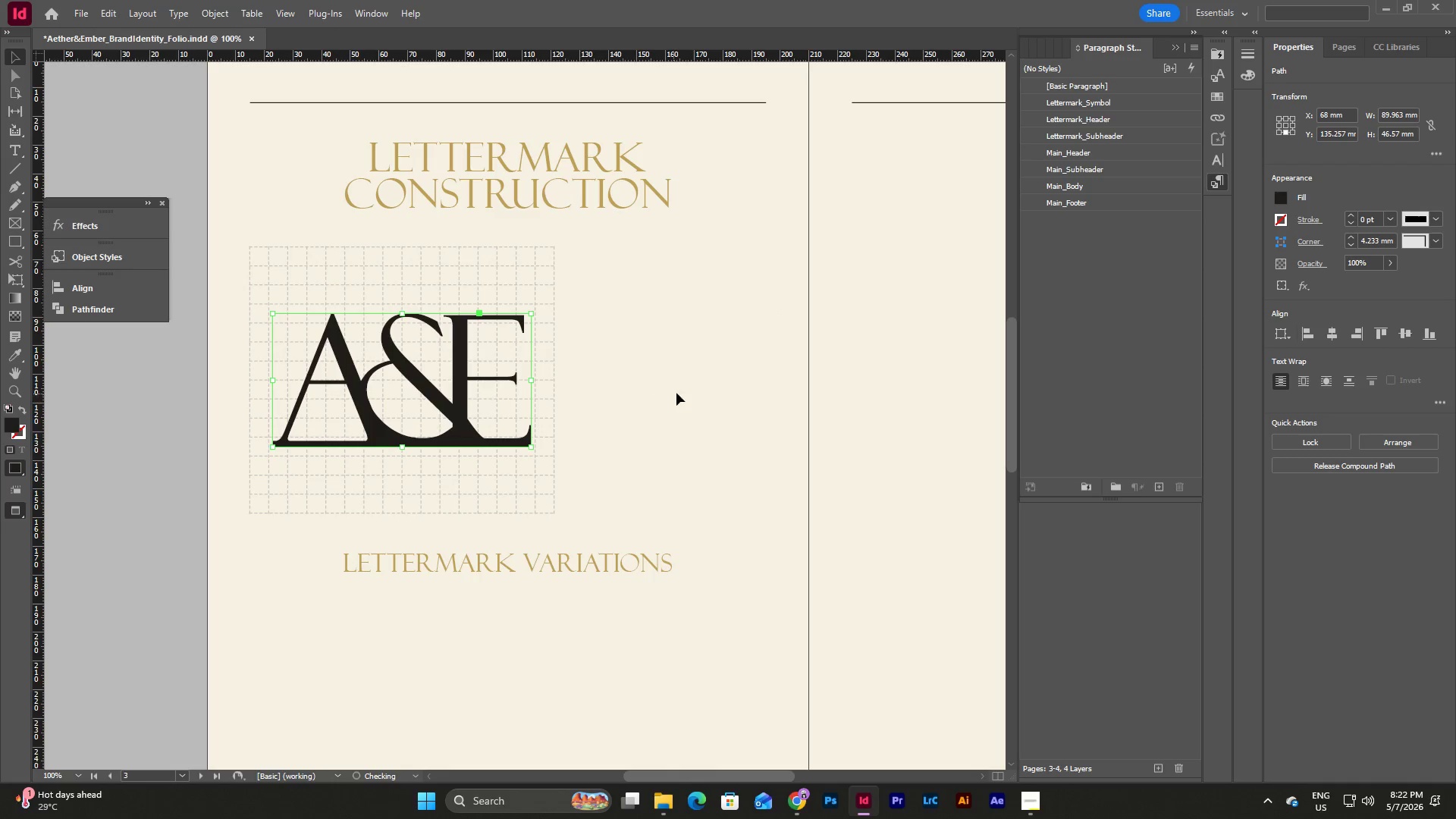 
left_click([676, 393])
 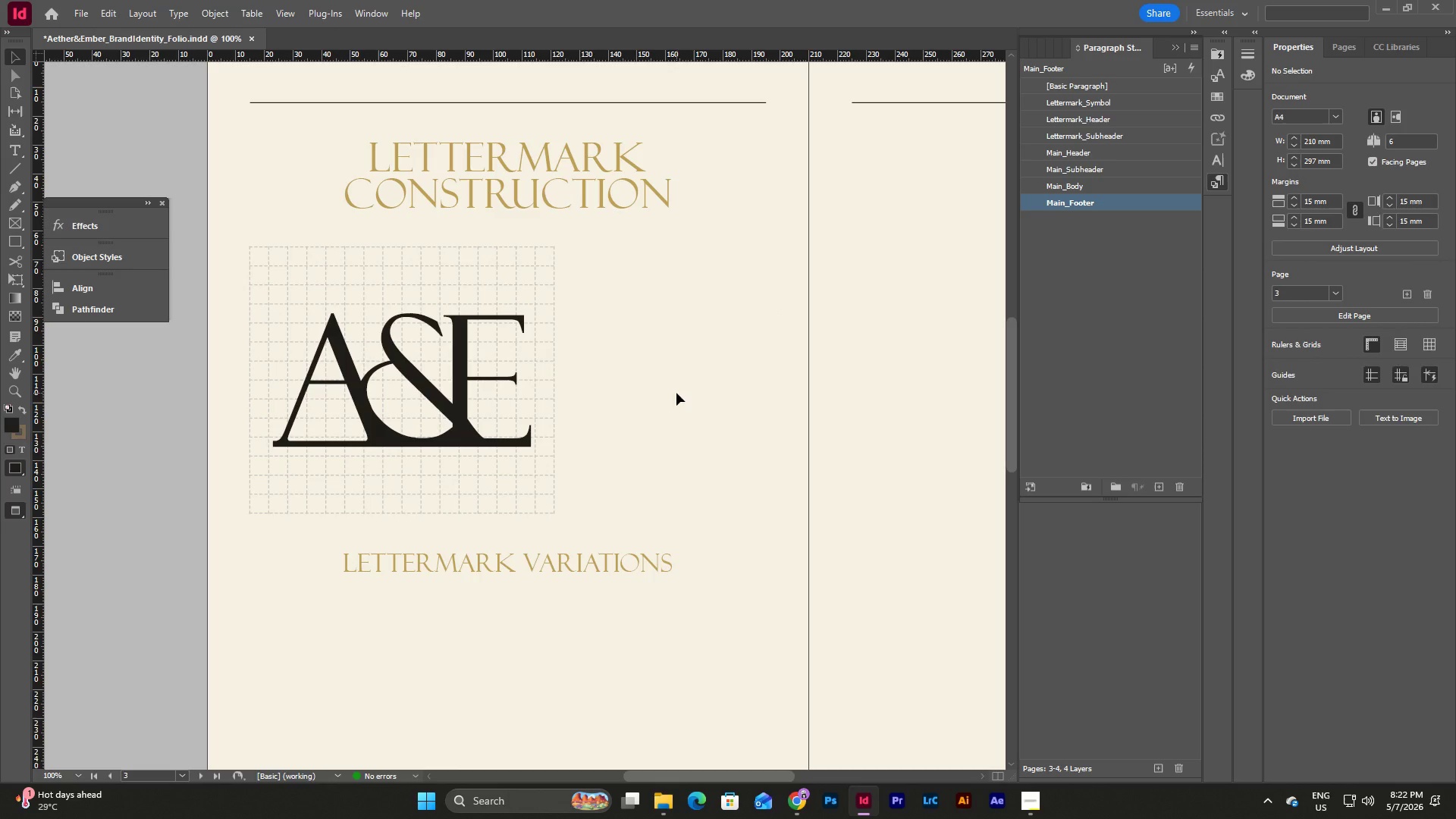 
type(ww)
 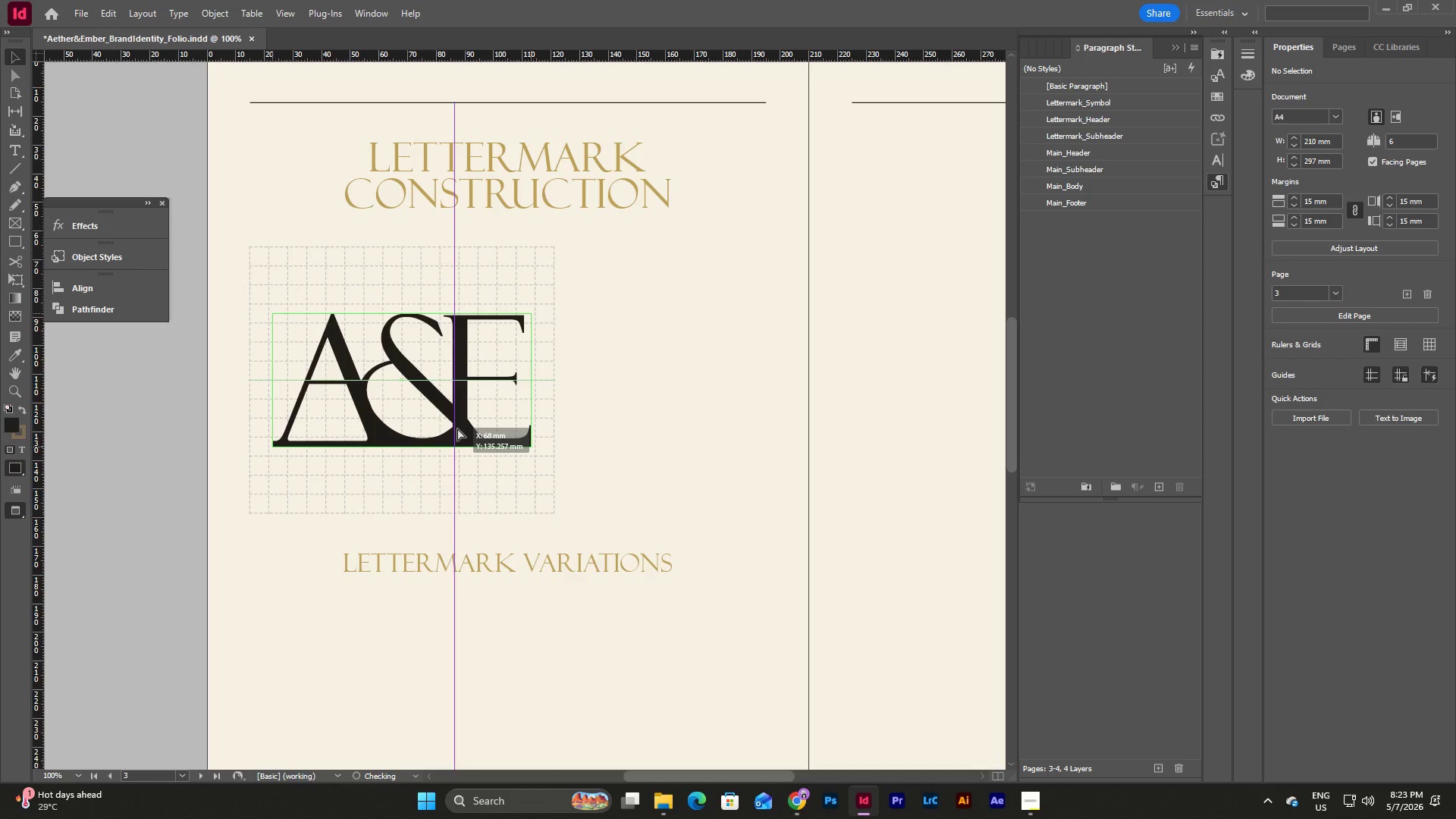 
wait(18.09)
 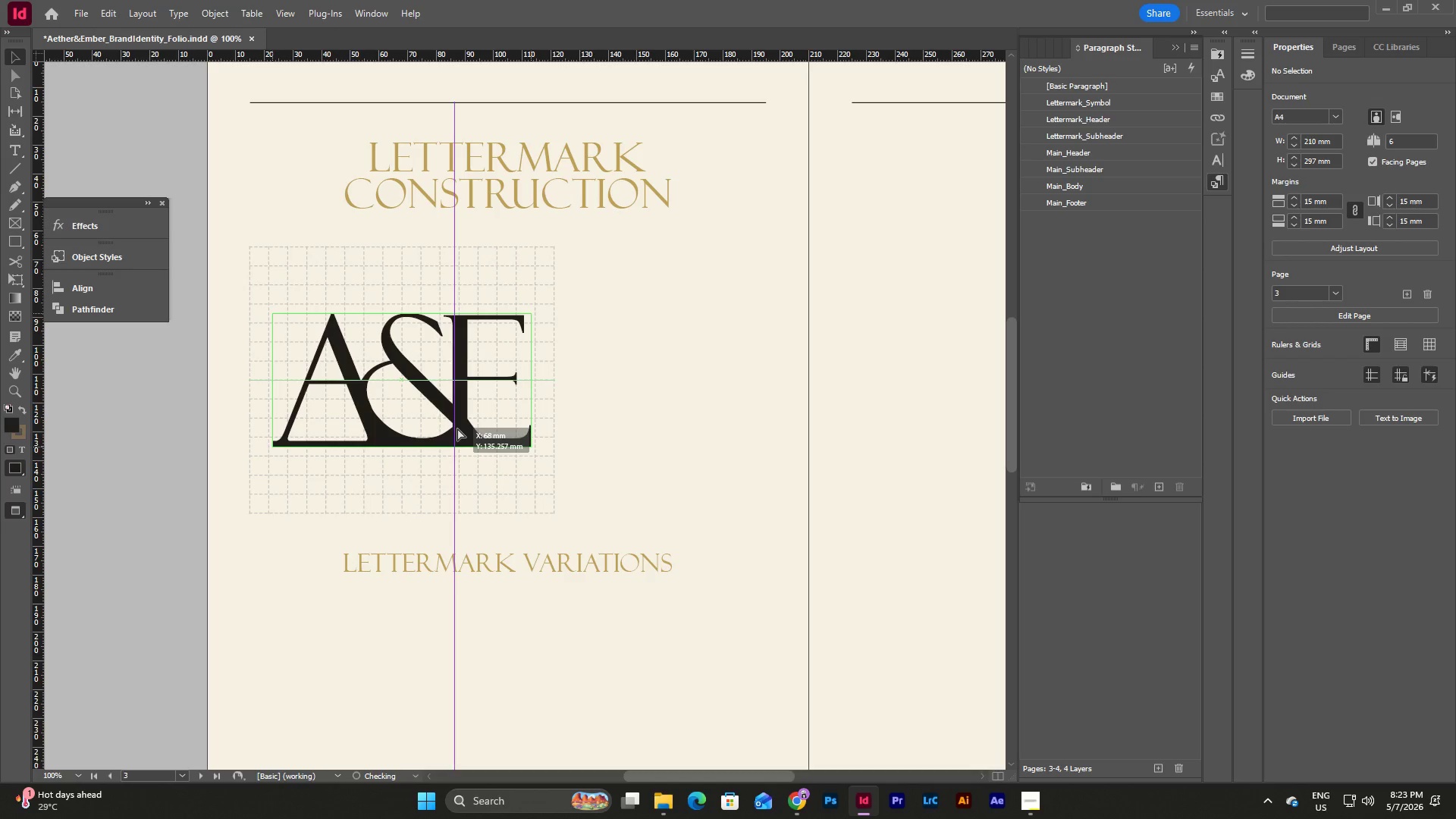 
hold_key(key=ShiftLeft, duration=5.16)
left_click_drag(start_coordinate=[532, 314], to_coordinate=[549, 303])
 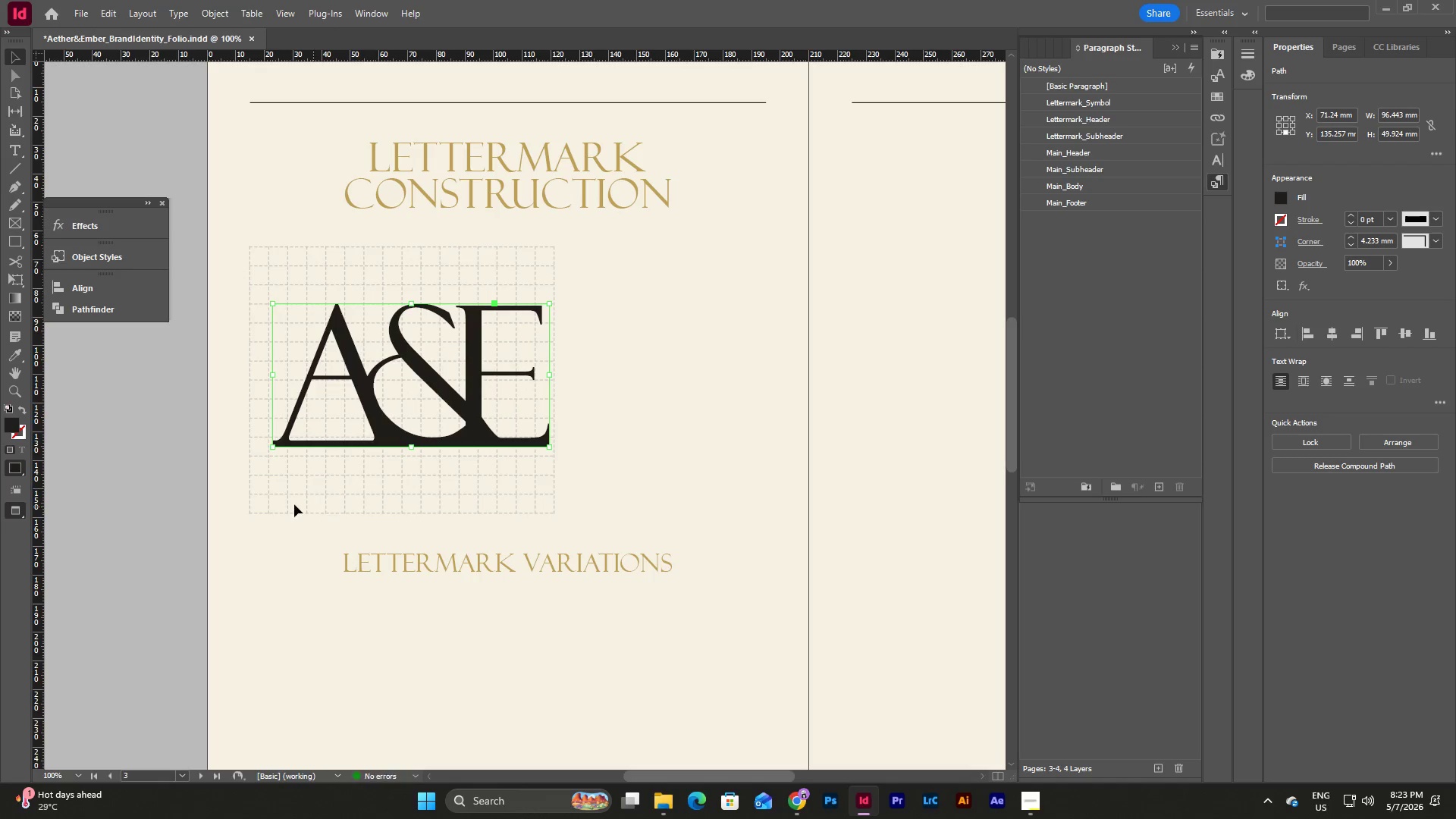 
hold_key(key=ShiftLeft, duration=7.36)
left_click_drag(start_coordinate=[275, 446], to_coordinate=[297, 438])
 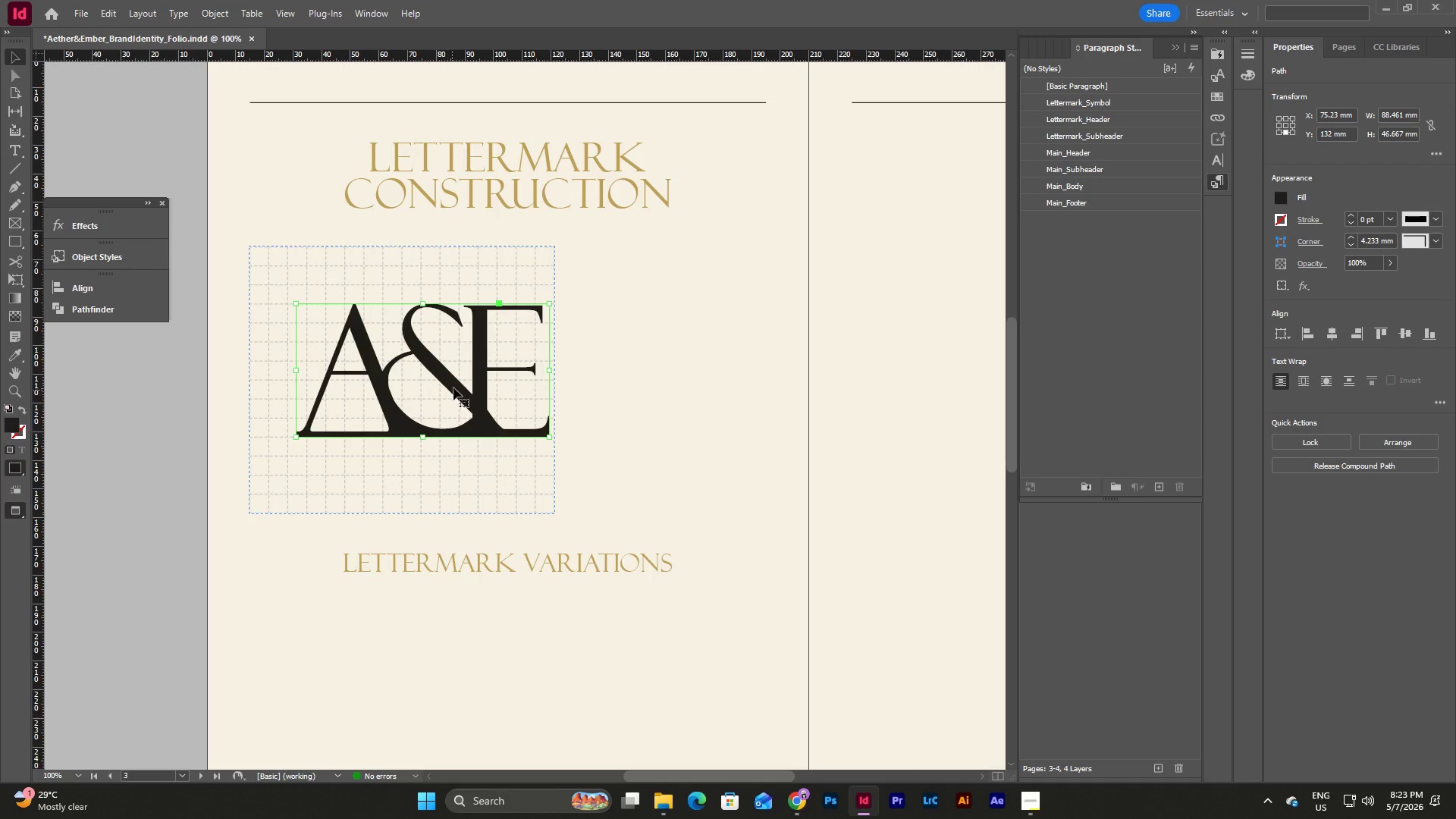 
left_click_drag(start_coordinate=[455, 385], to_coordinate=[436, 395])
 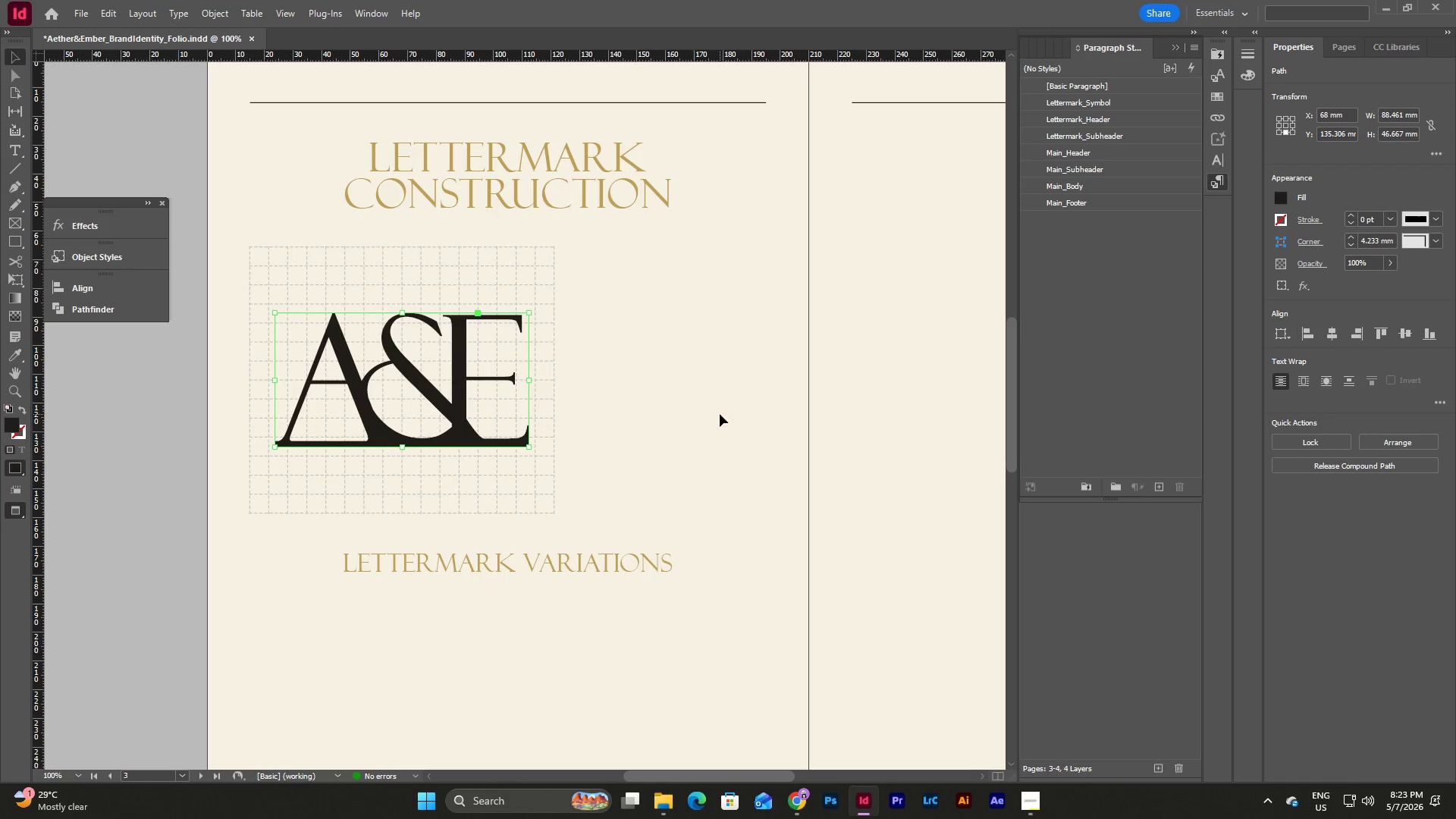 
left_click([720, 414])
 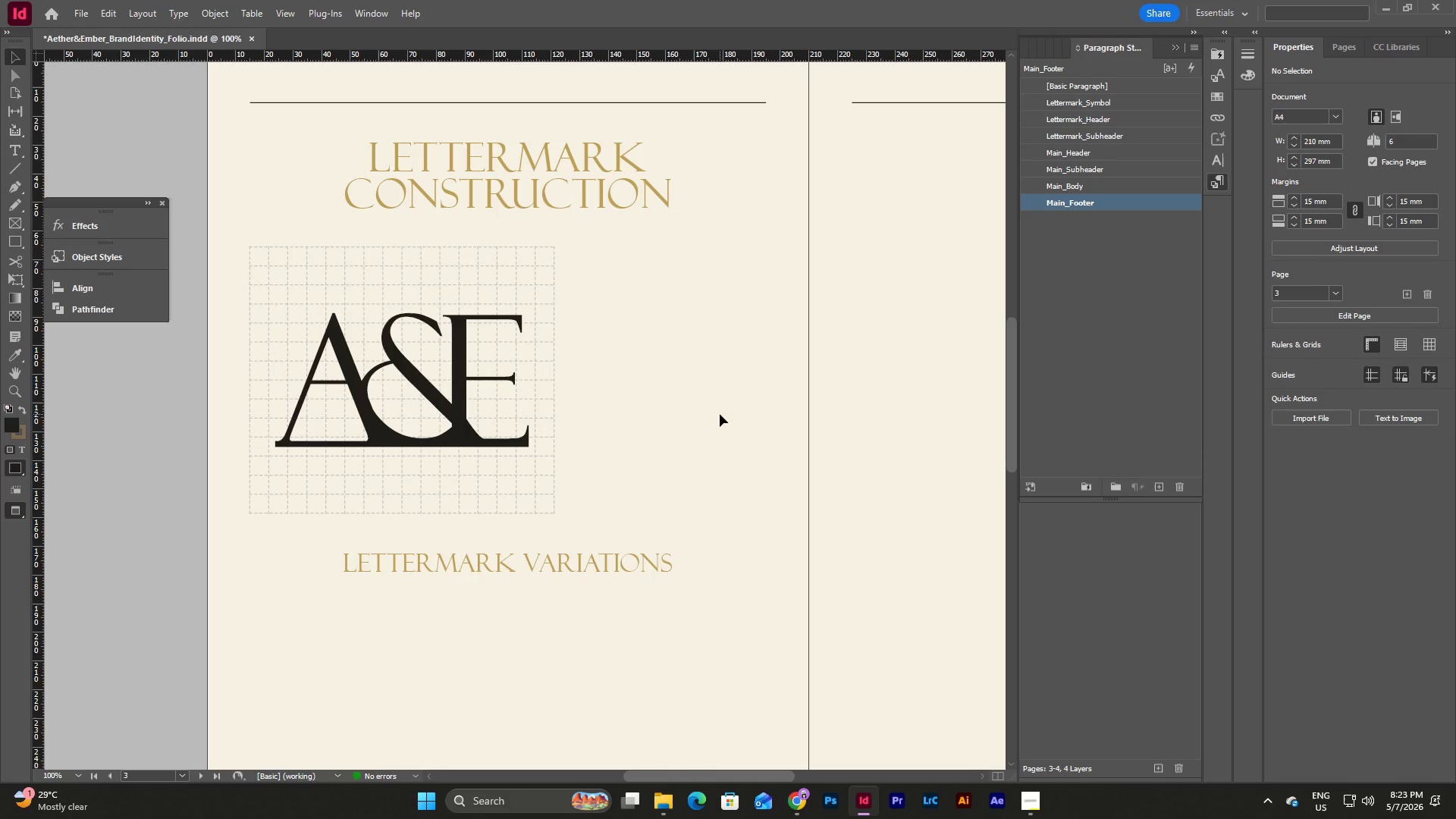 
scroll: coordinate [720, 414], scroll_direction: up, amount: 3.0
 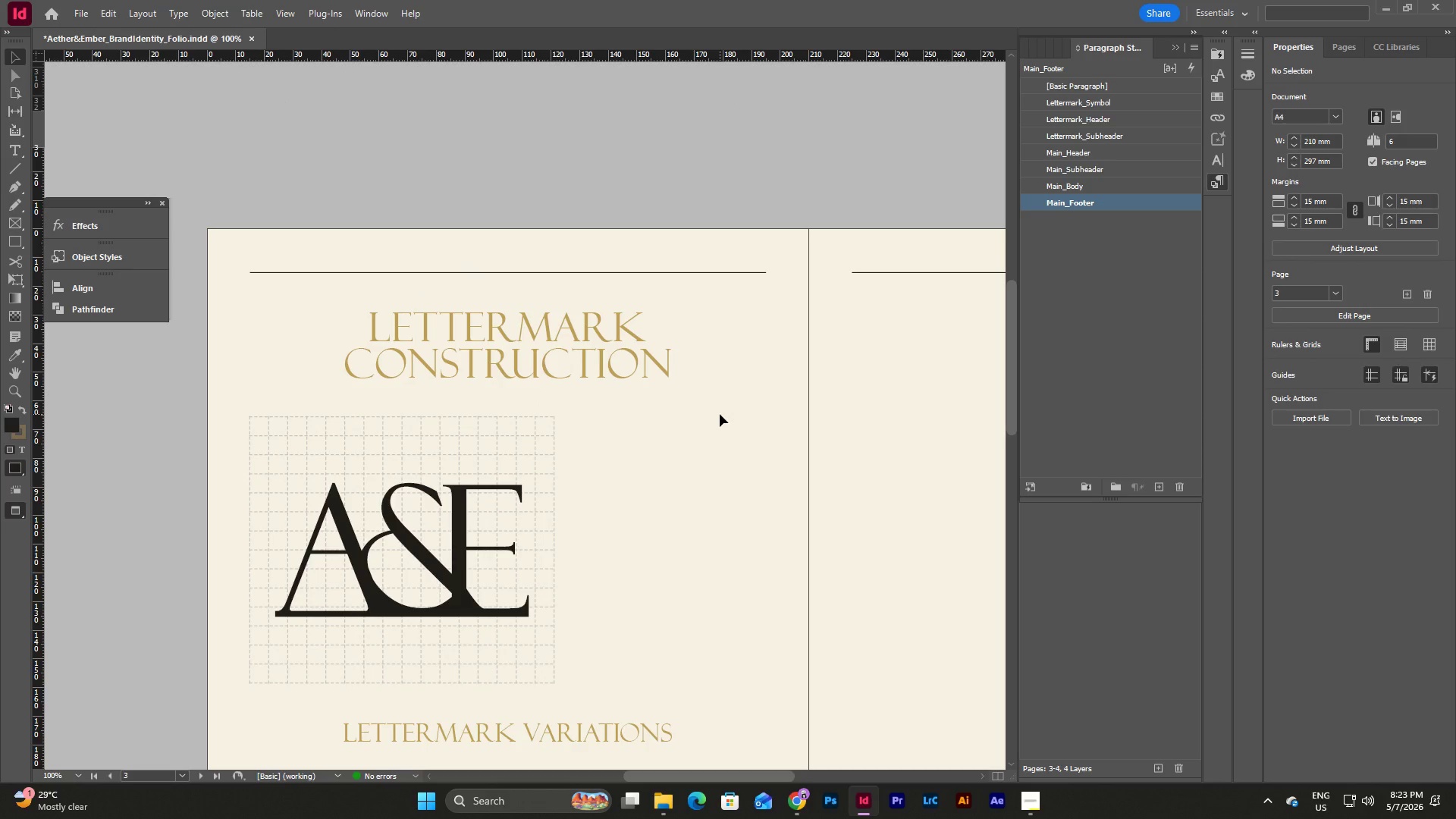 
type(ww)
 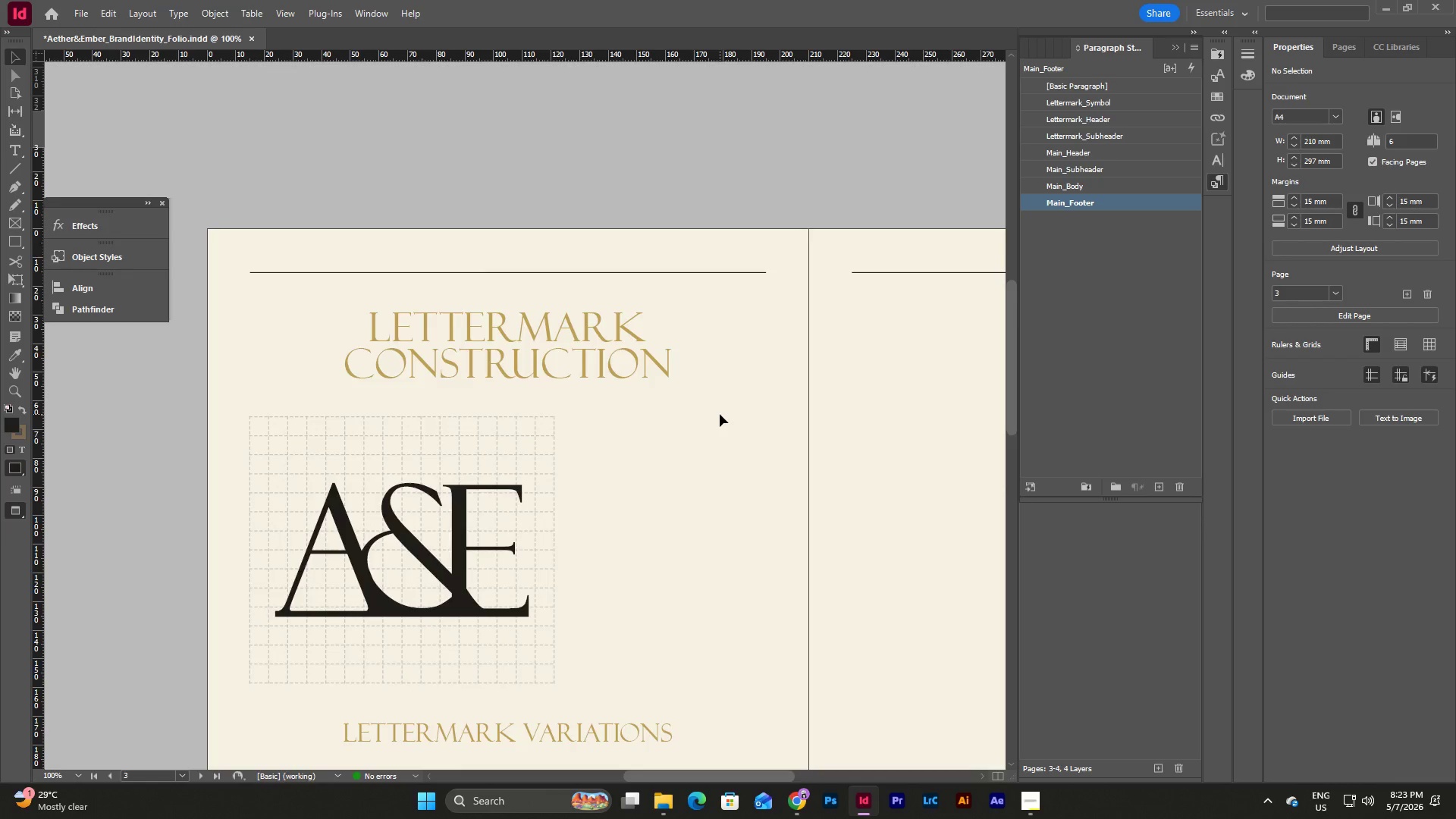 
scroll: coordinate [720, 414], scroll_direction: down, amount: 4.0
 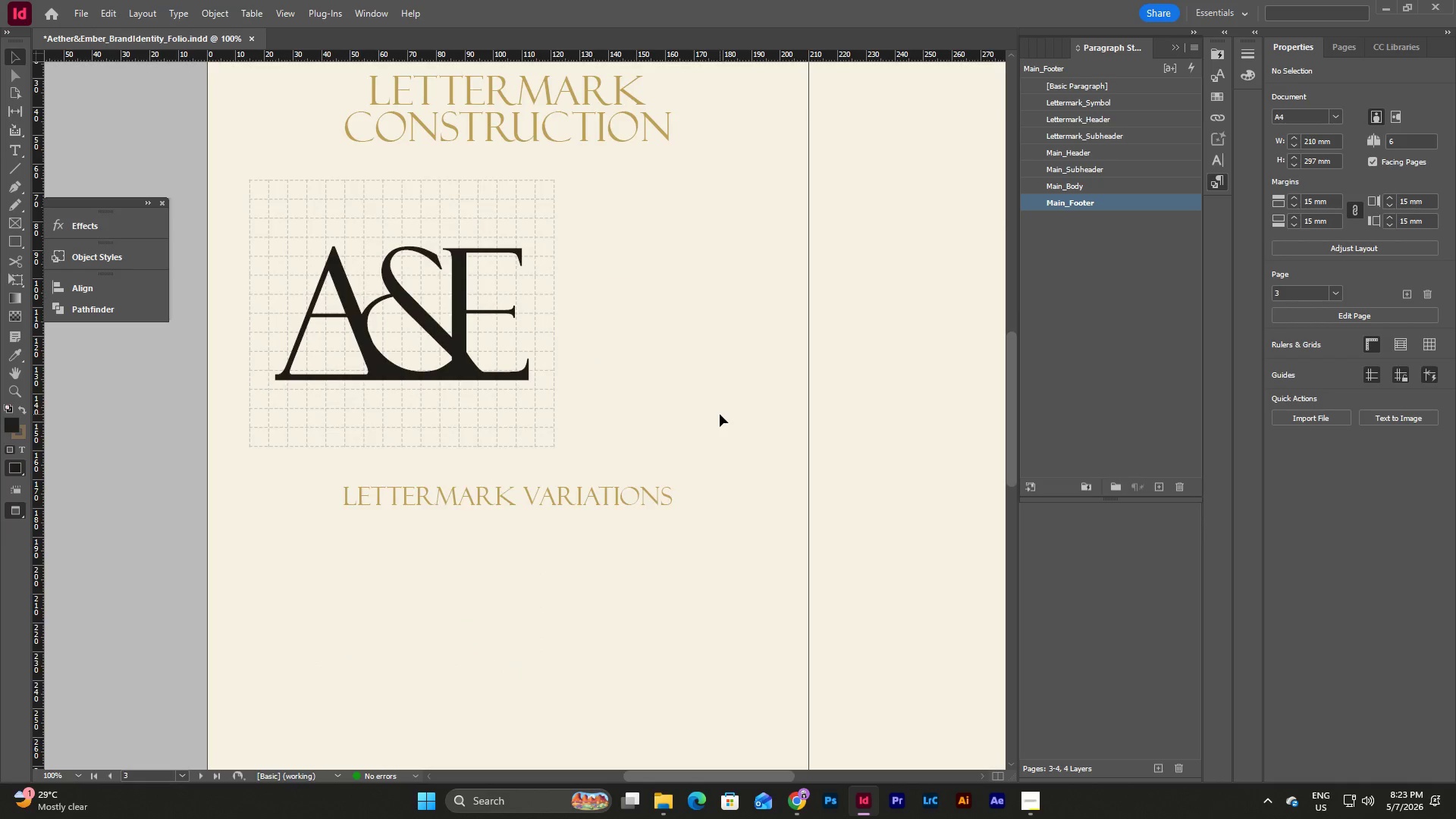 
scroll: coordinate [720, 414], scroll_direction: up, amount: 2.0
 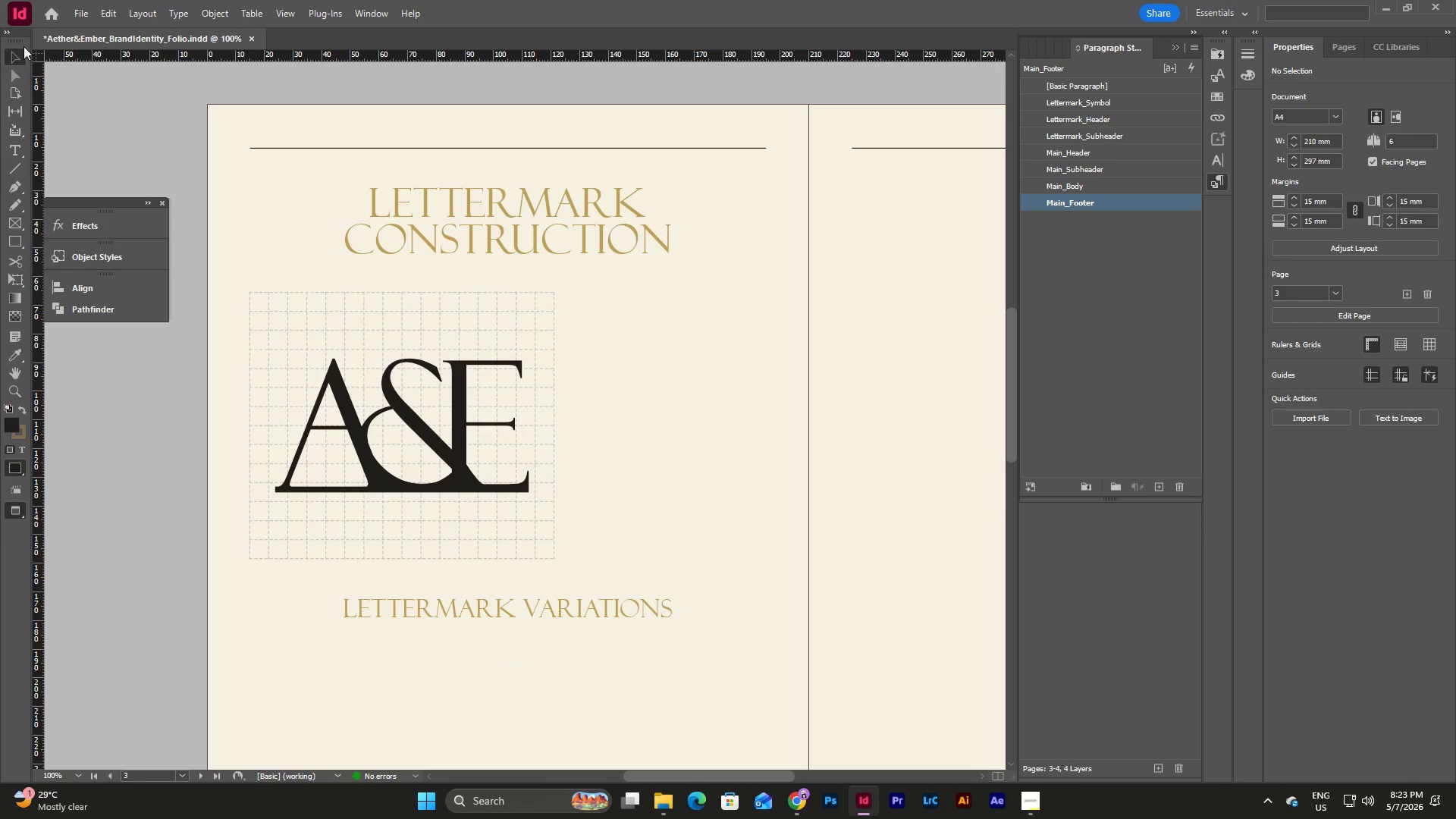 
left_click([86, 14])
 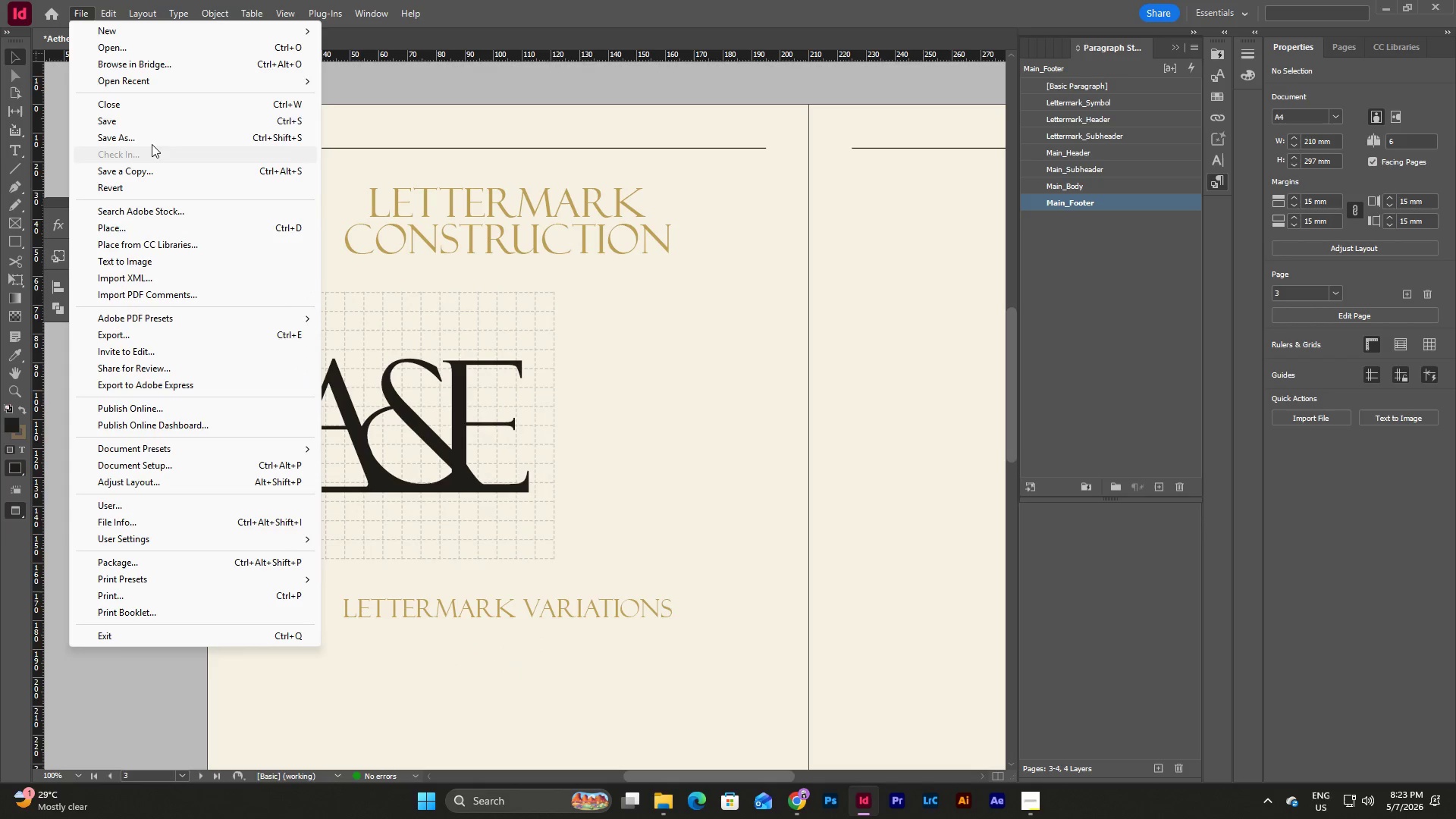 
left_click([154, 124])
 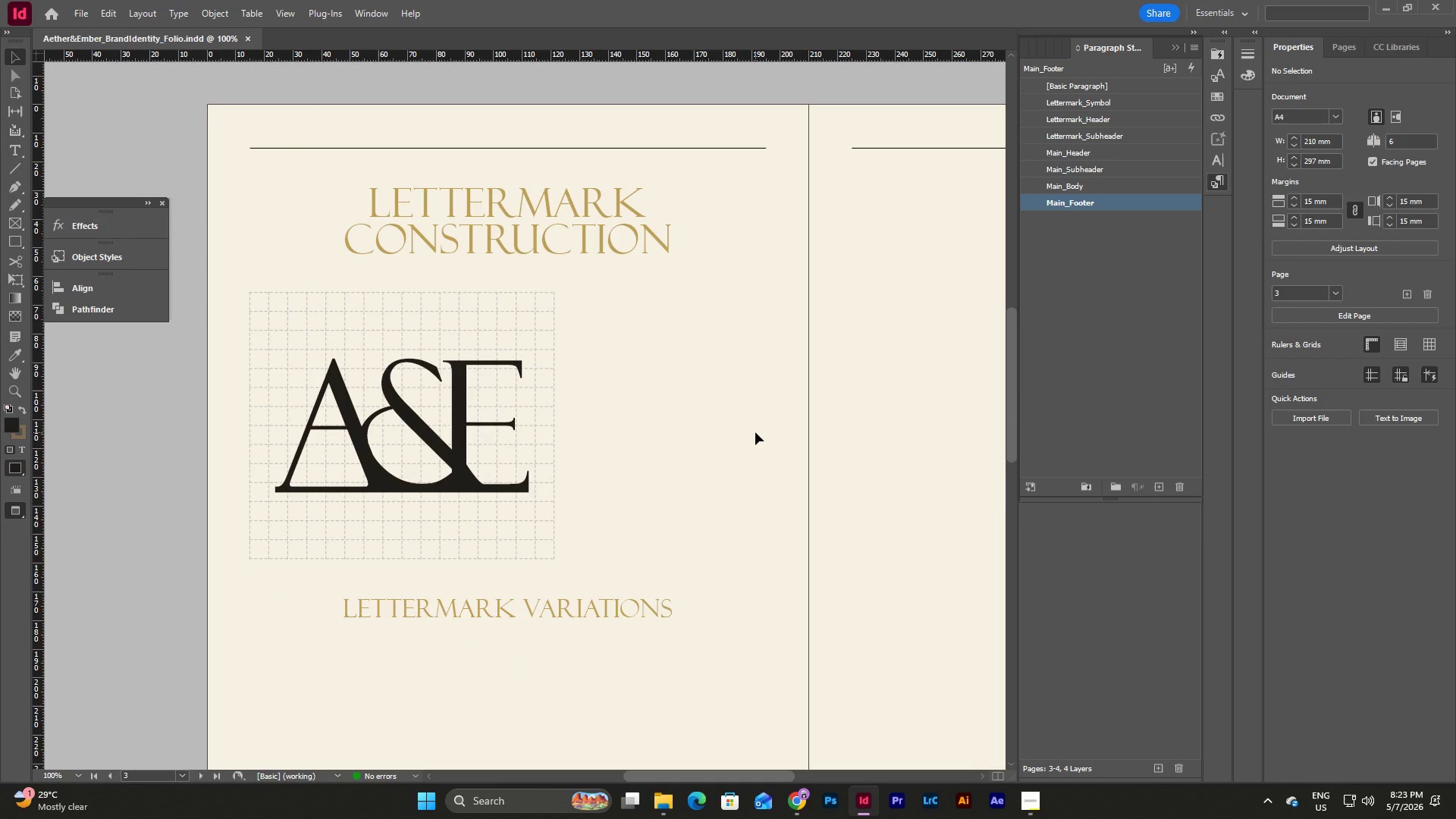 
wait(5.33)
 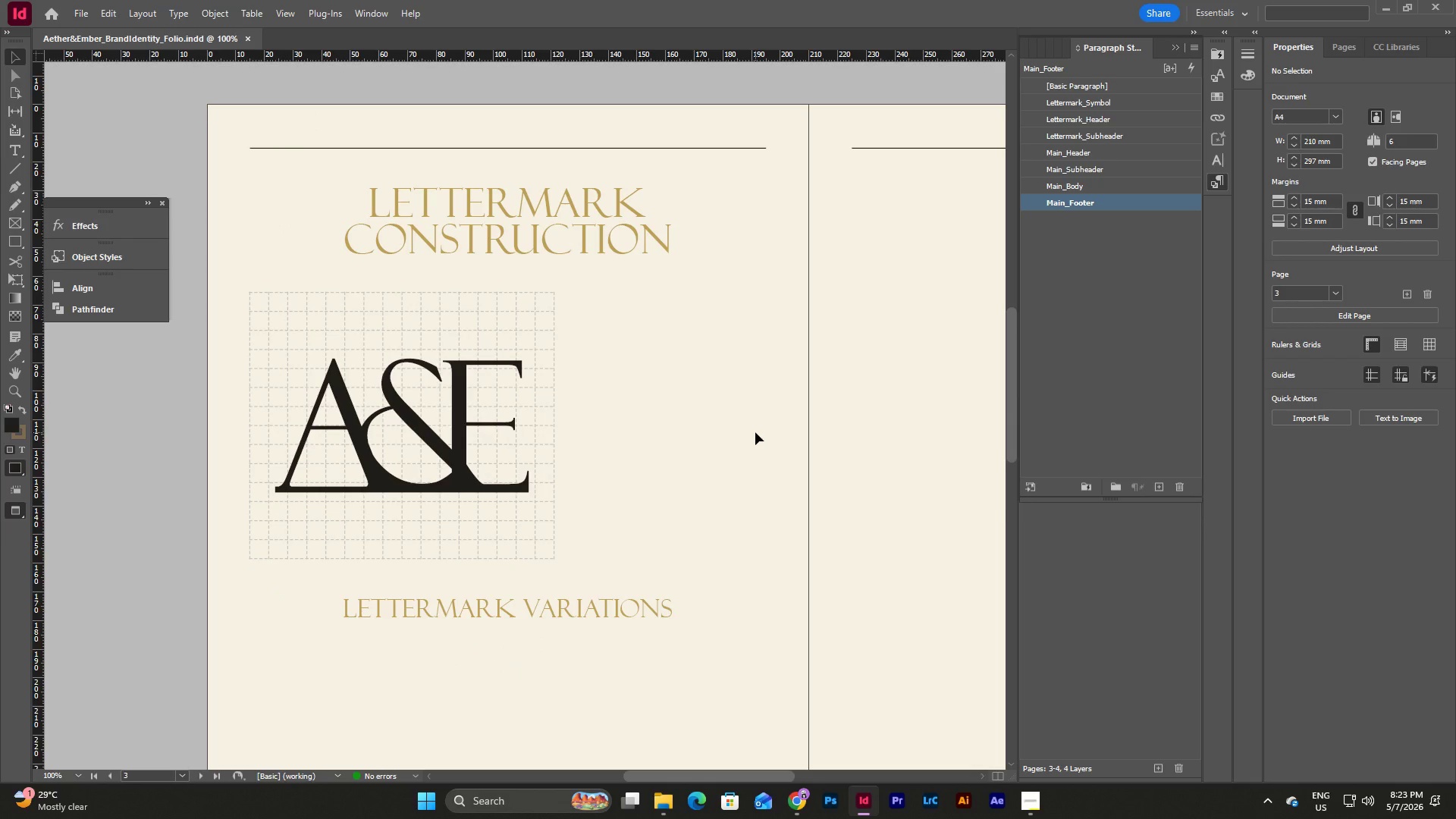 
scroll: coordinate [753, 469], scroll_direction: down, amount: 3.0
 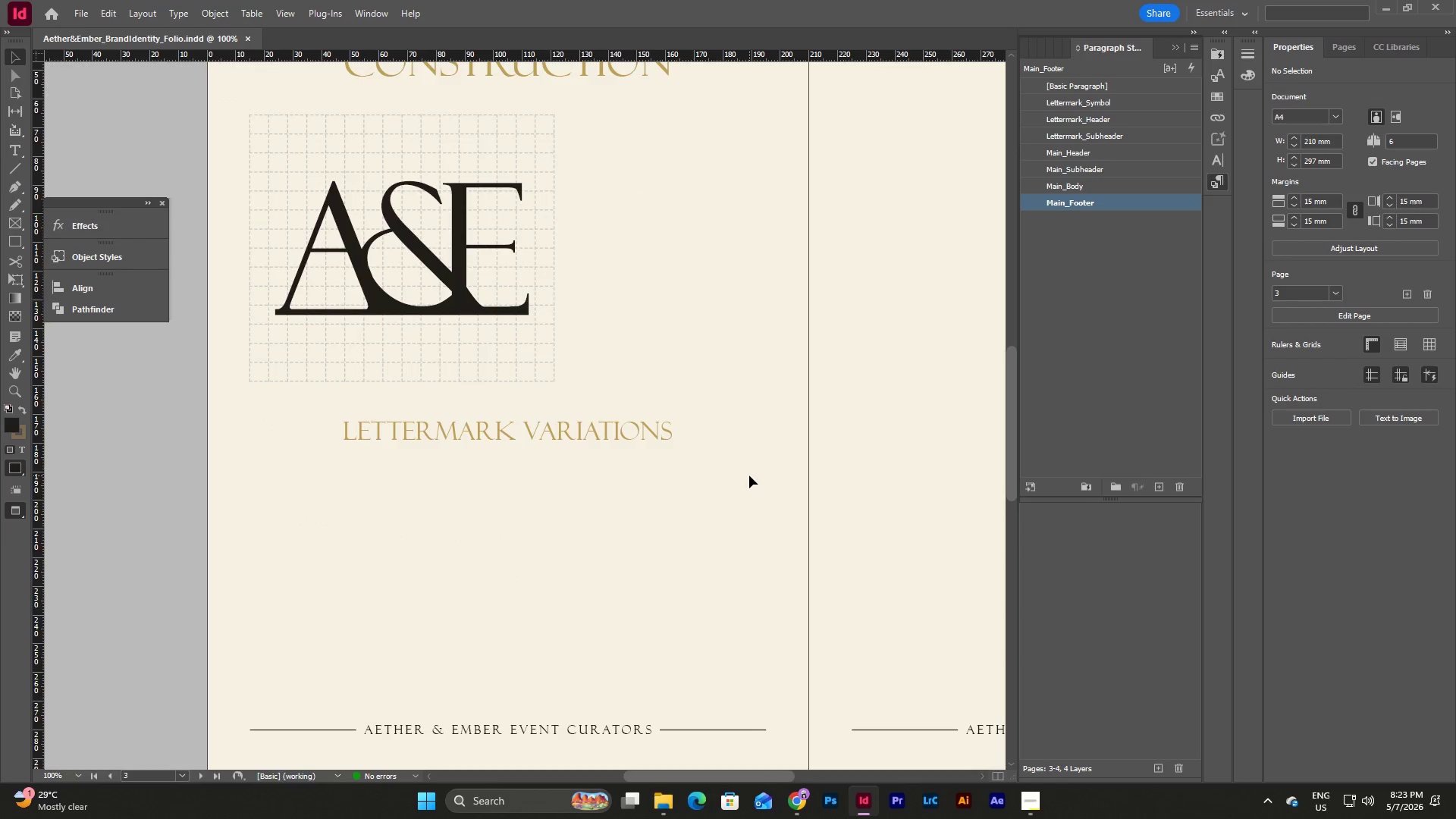 
key(W)
 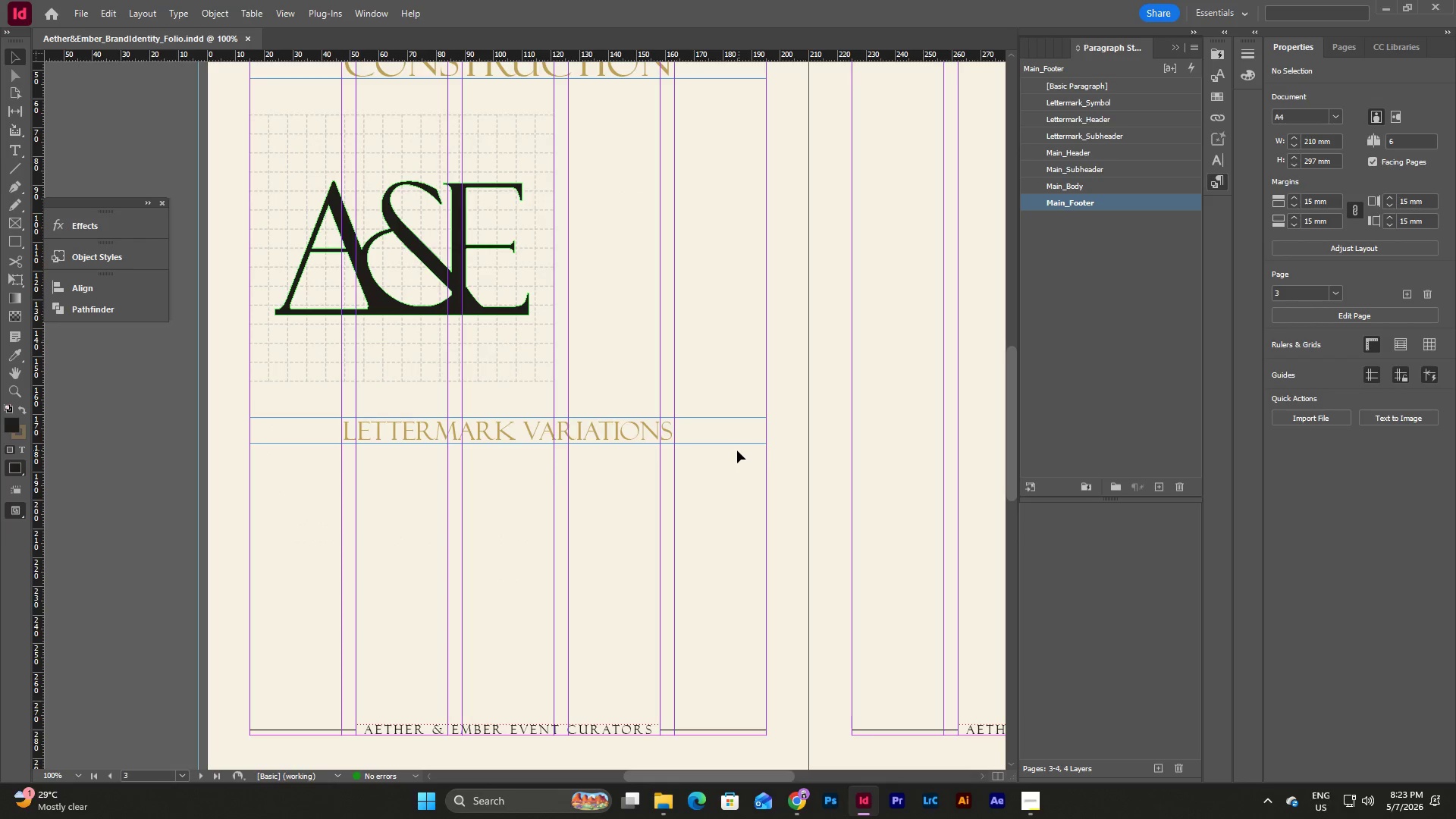 
key(W)
 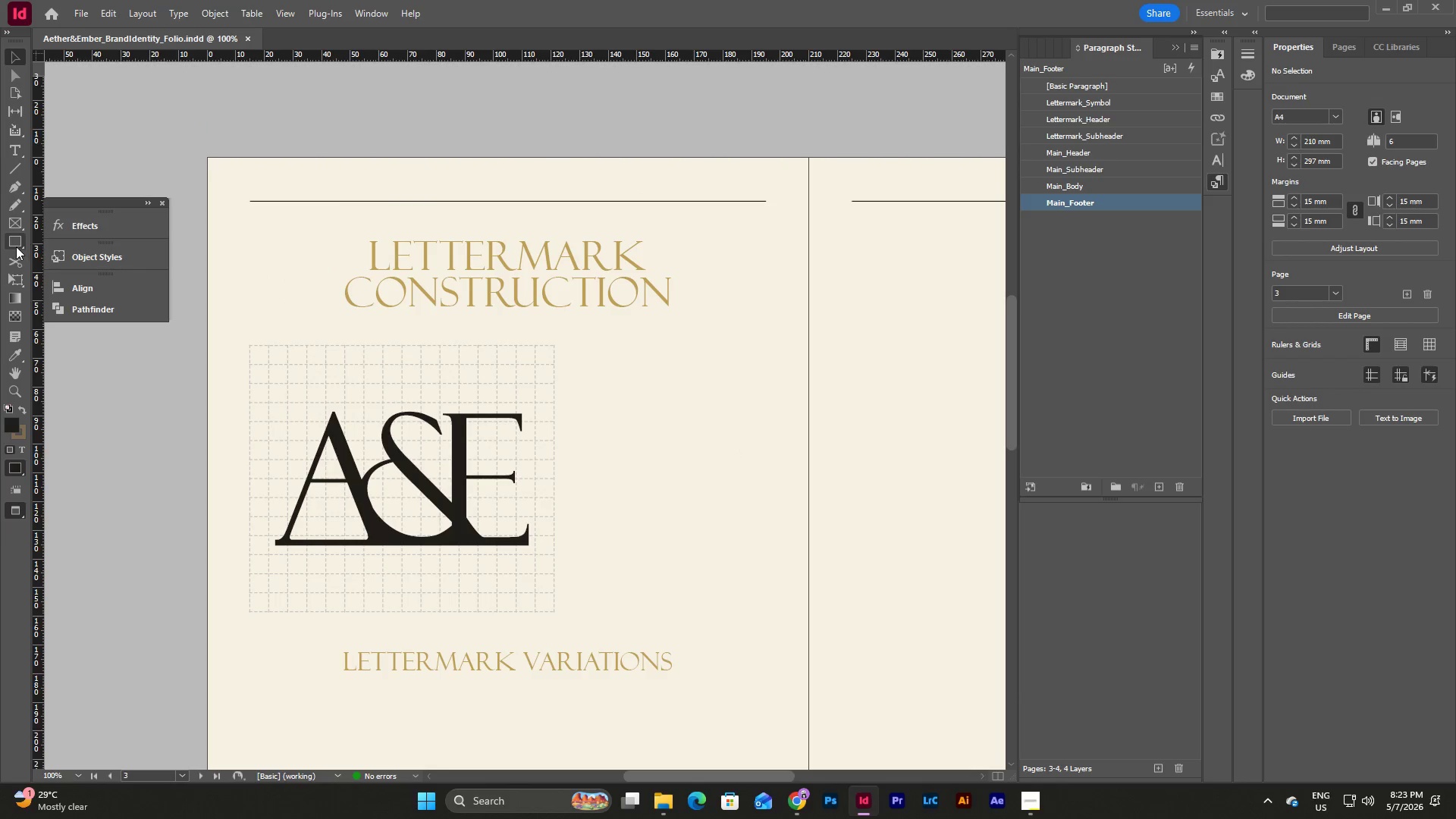 
scroll: coordinate [737, 450], scroll_direction: up, amount: 4.0
 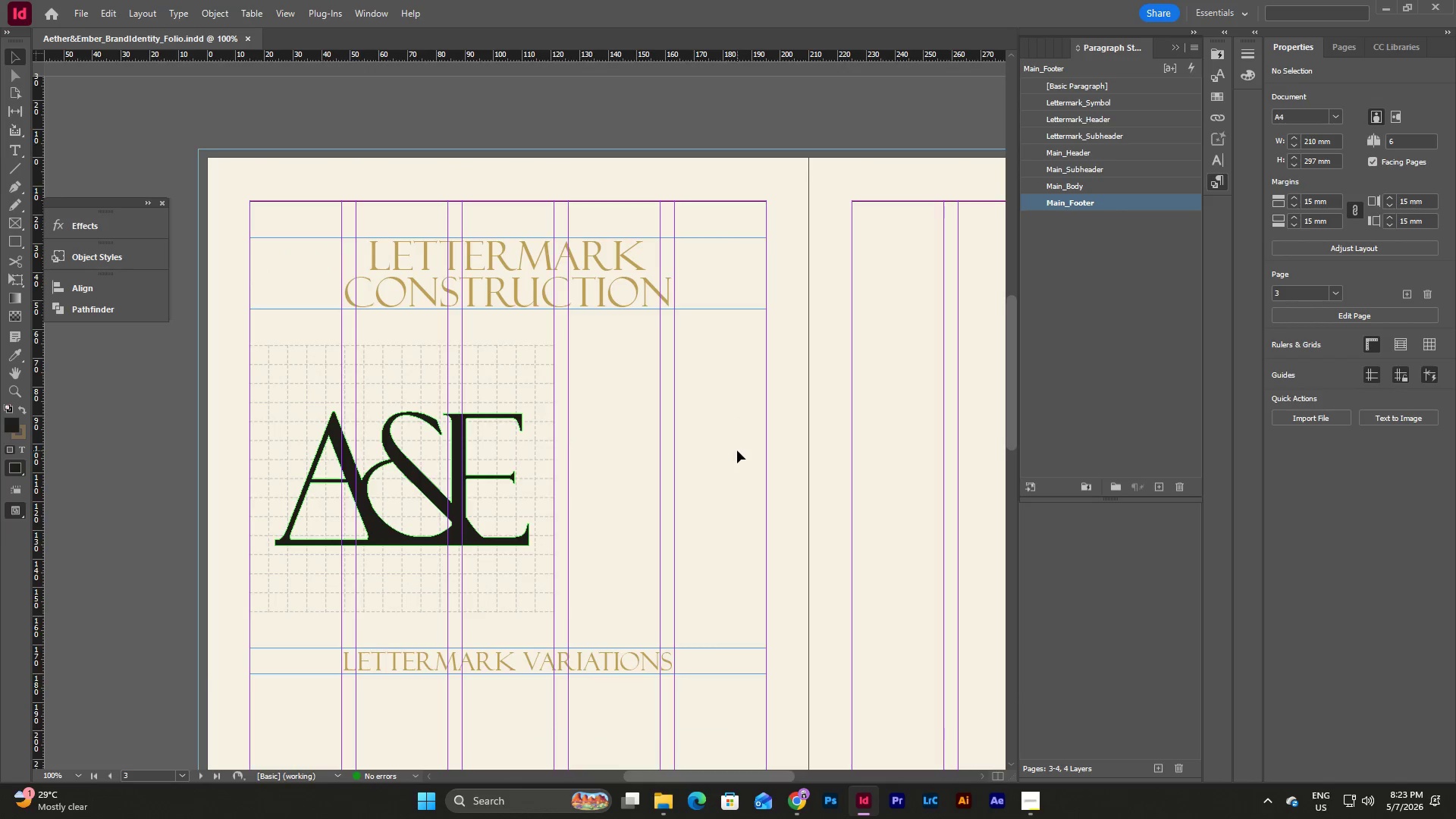 
left_click([17, 239])
 